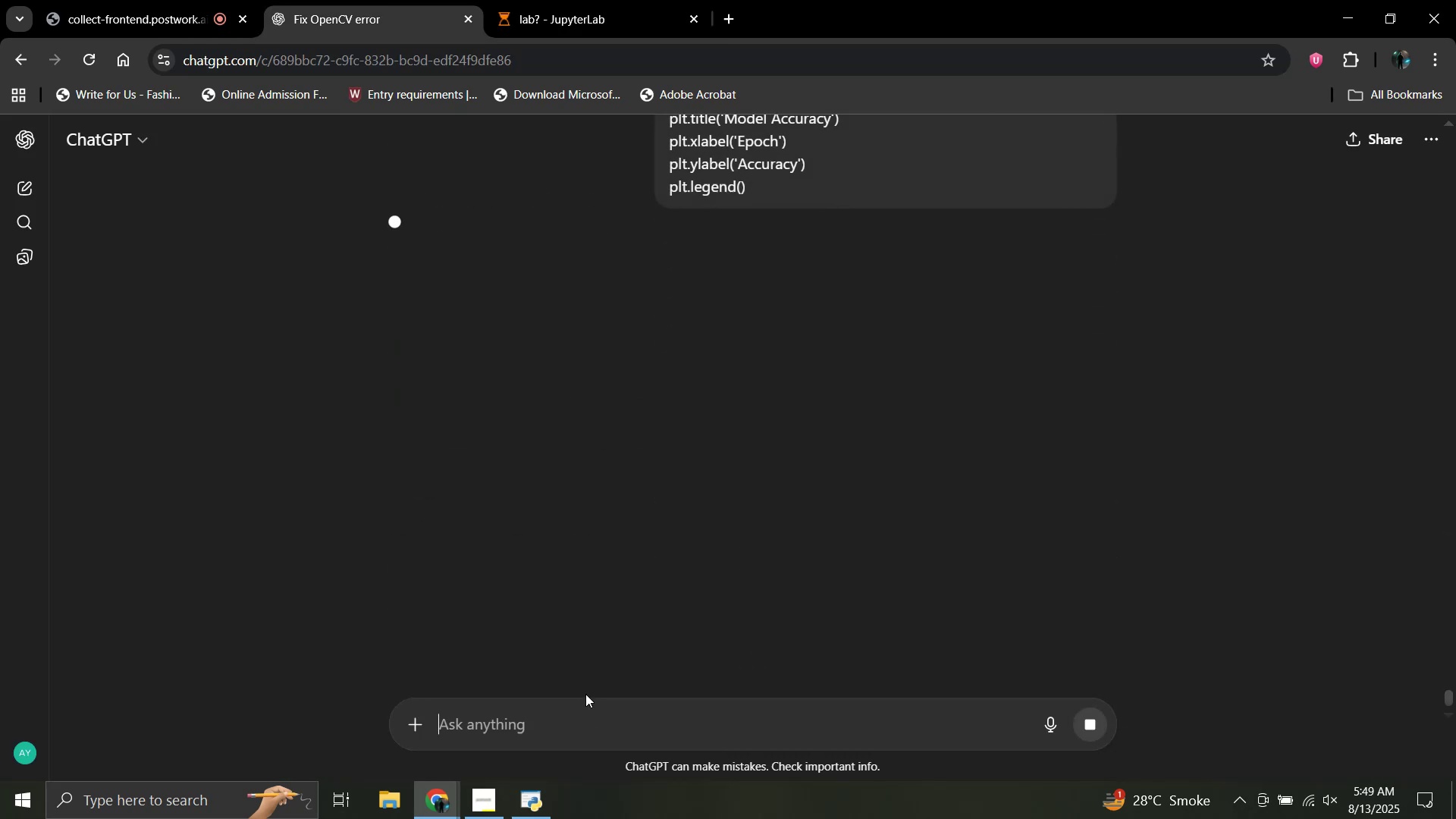 
scroll: coordinate [625, 503], scroll_direction: none, amount: 0.0
 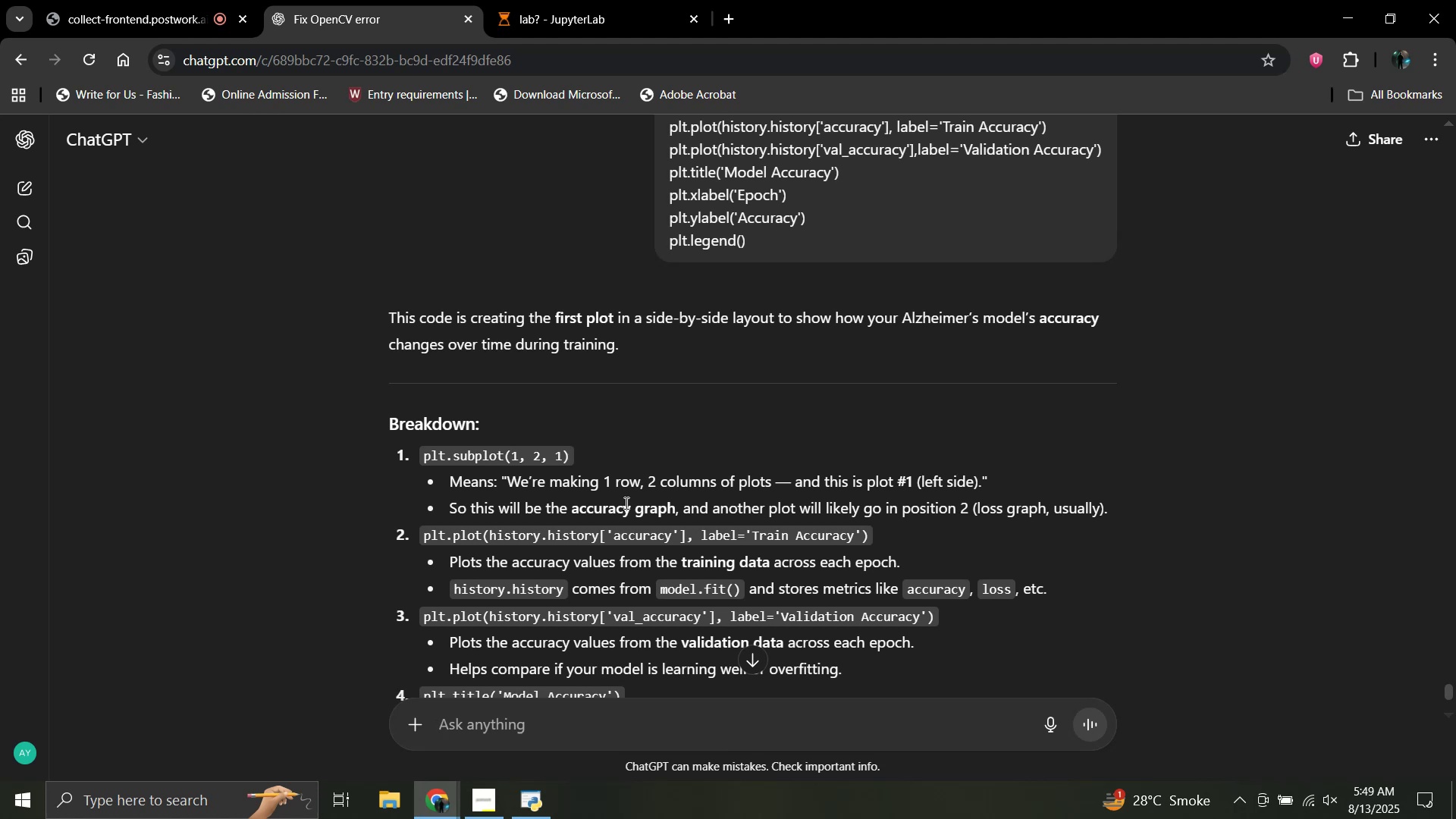 
wait(12.6)
 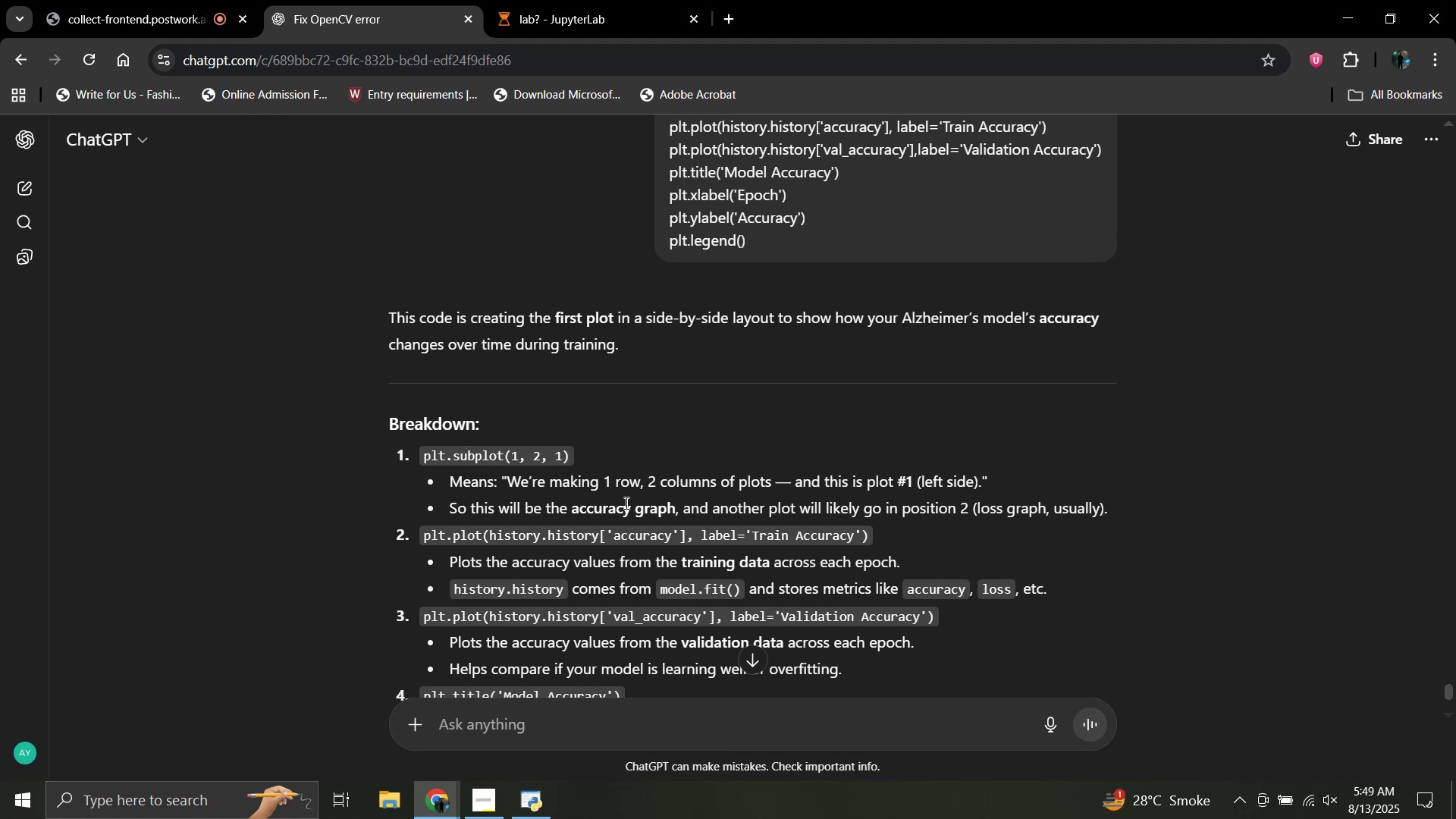 
scroll: coordinate [538, 497], scroll_direction: none, amount: 0.0
 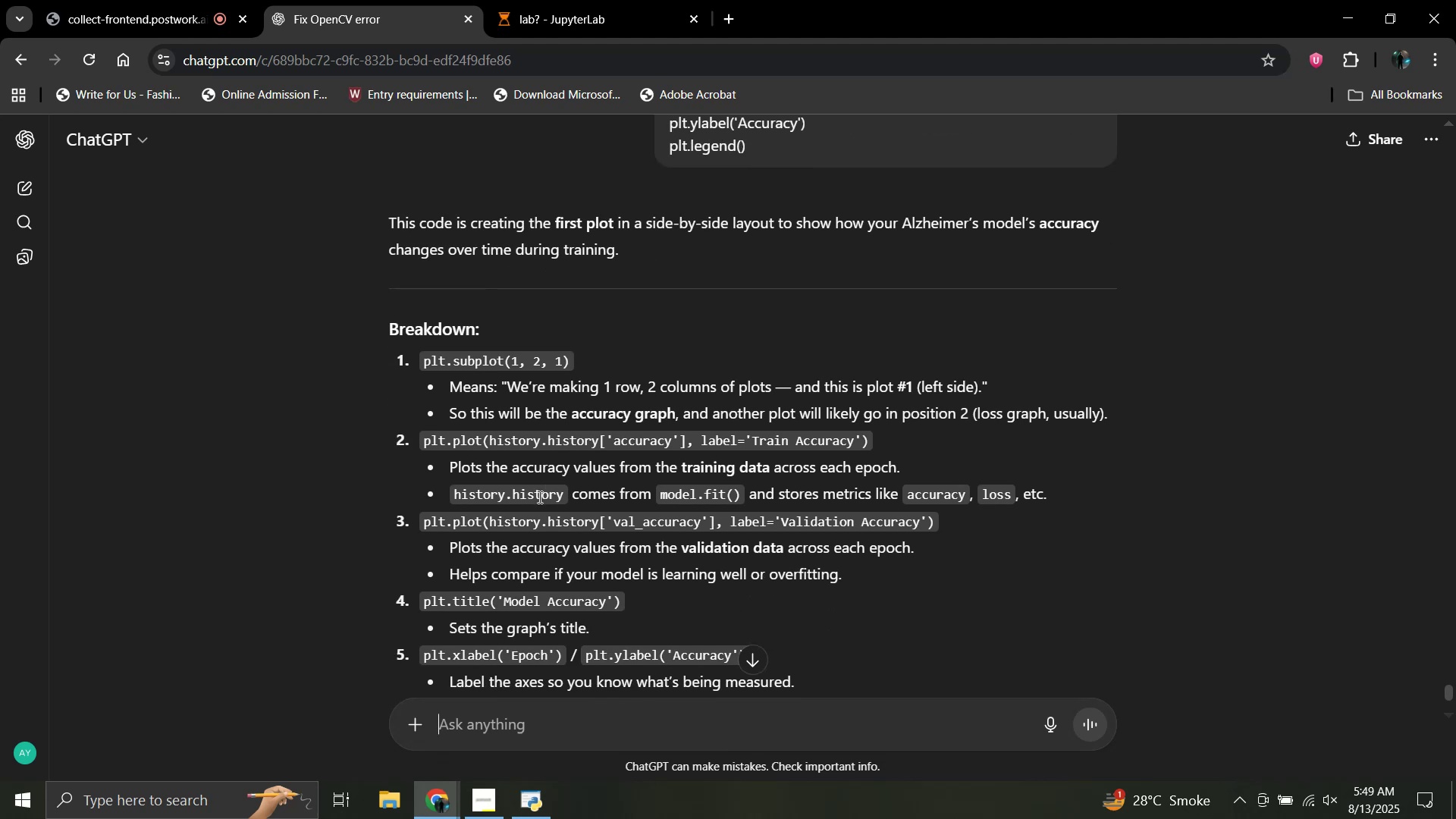 
scroll: coordinate [538, 497], scroll_direction: down, amount: 1.0
 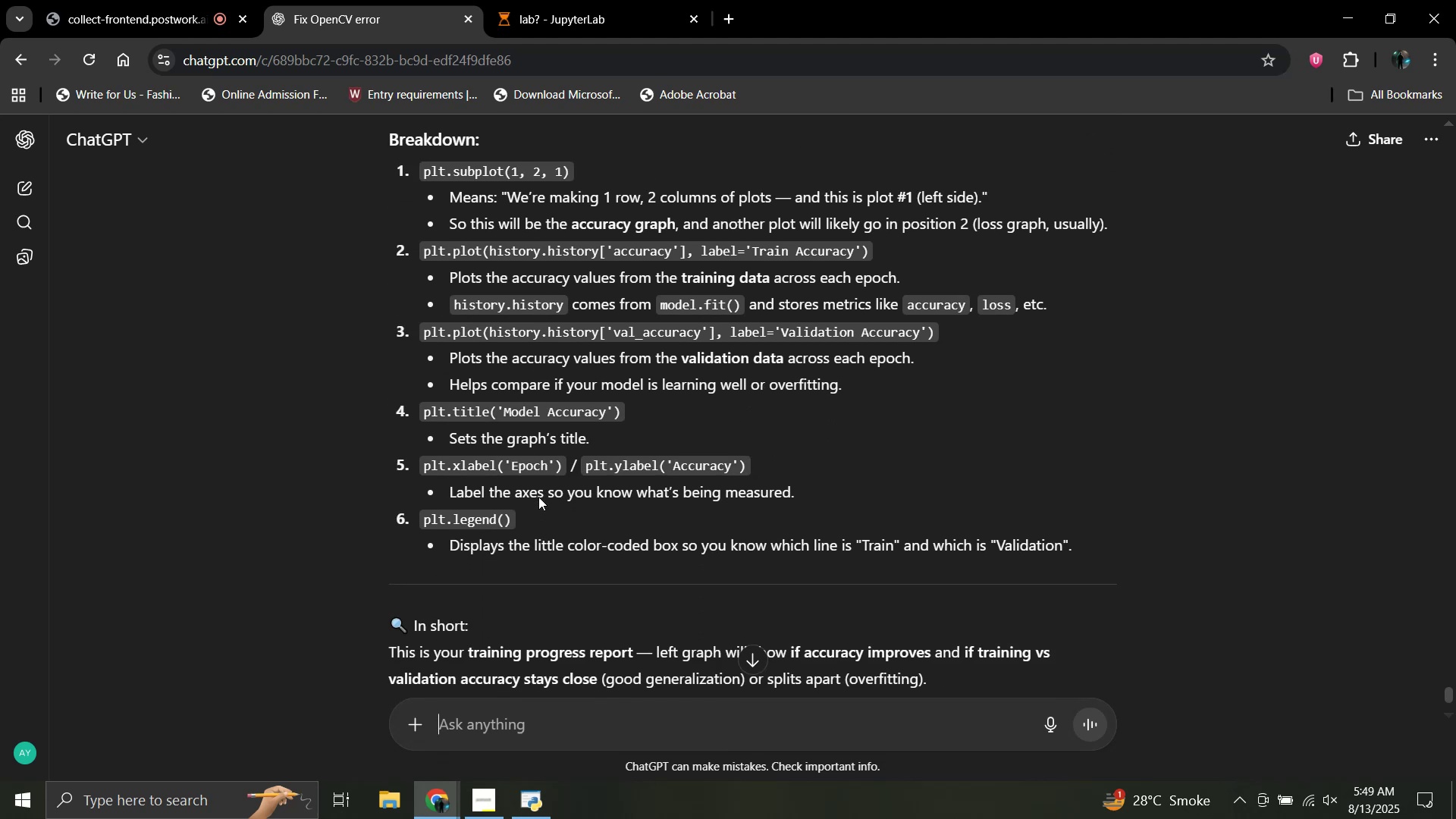 
scroll: coordinate [538, 497], scroll_direction: none, amount: 0.0
 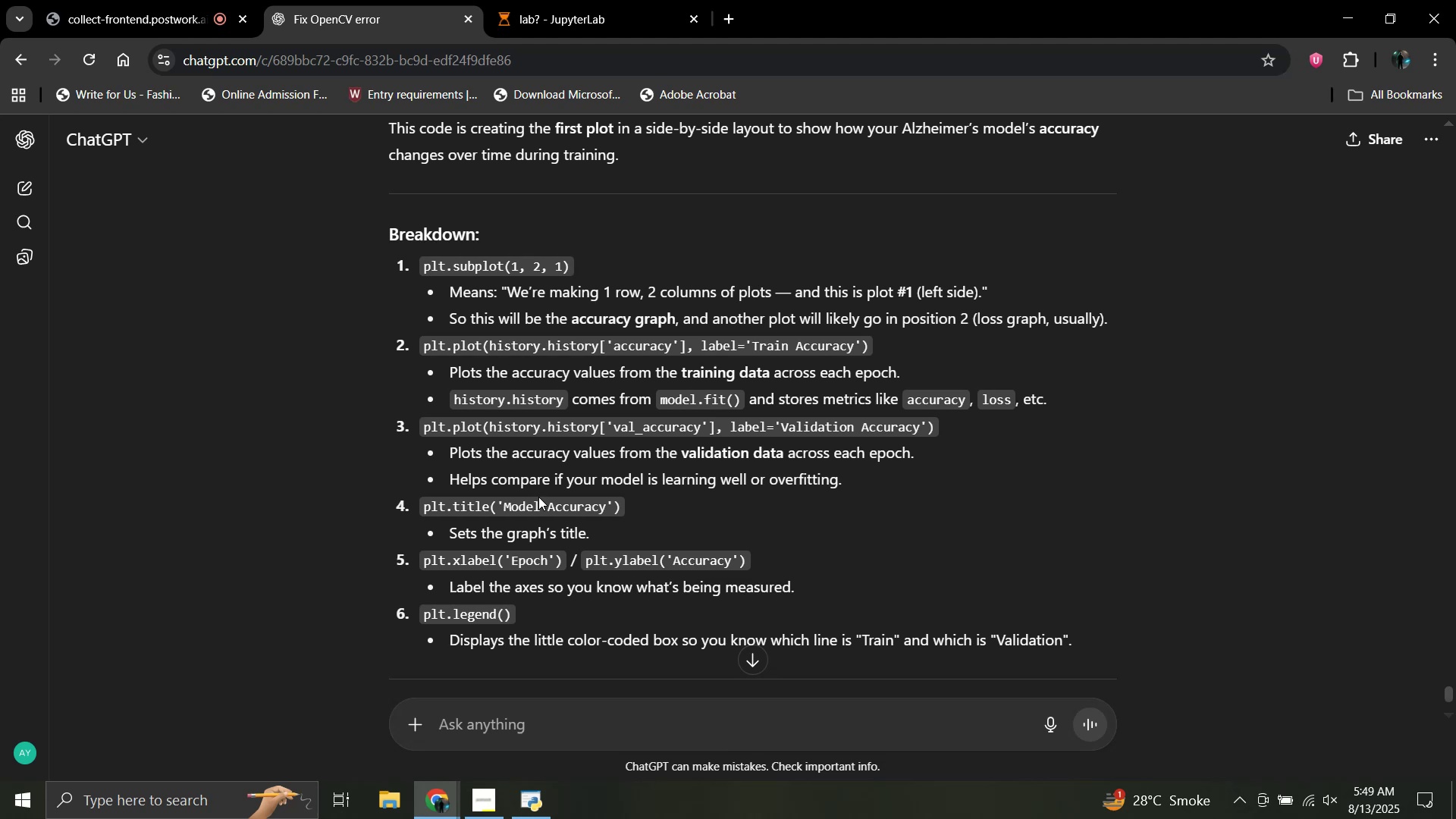 
wait(13.77)
 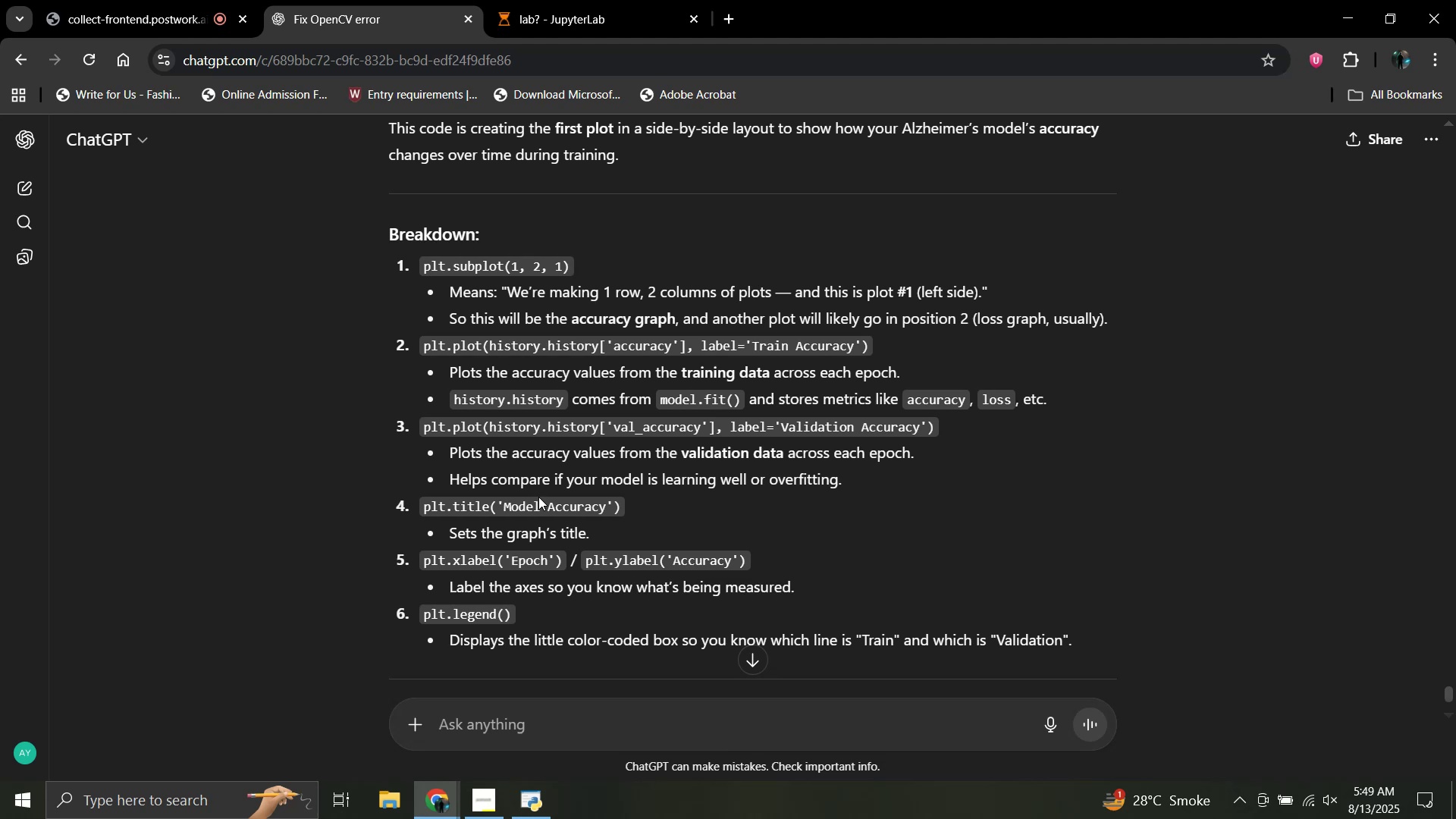 
scroll: coordinate [590, 202], scroll_direction: none, amount: 0.0
 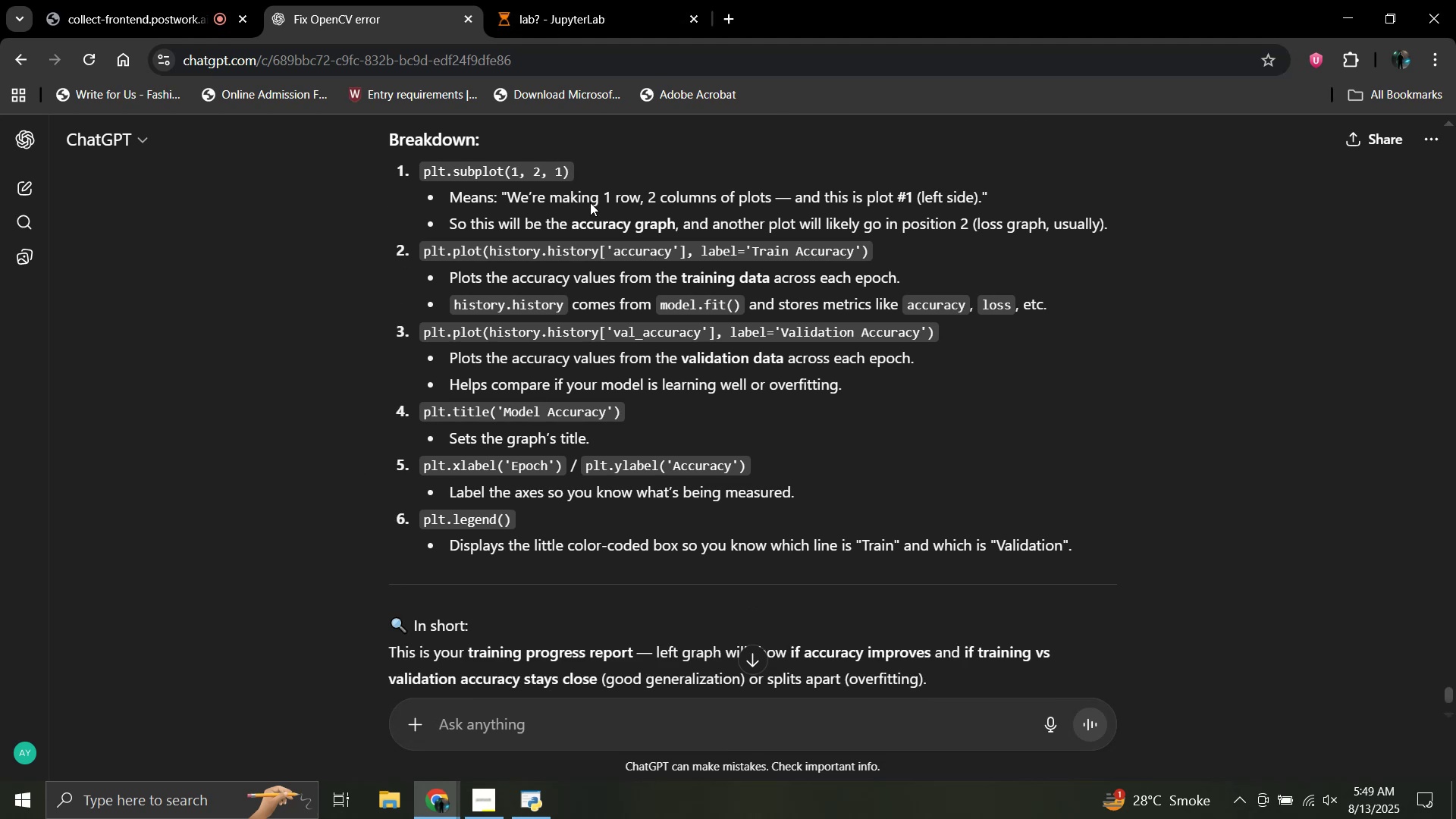 
scroll: coordinate [590, 202], scroll_direction: down, amount: 1.0
 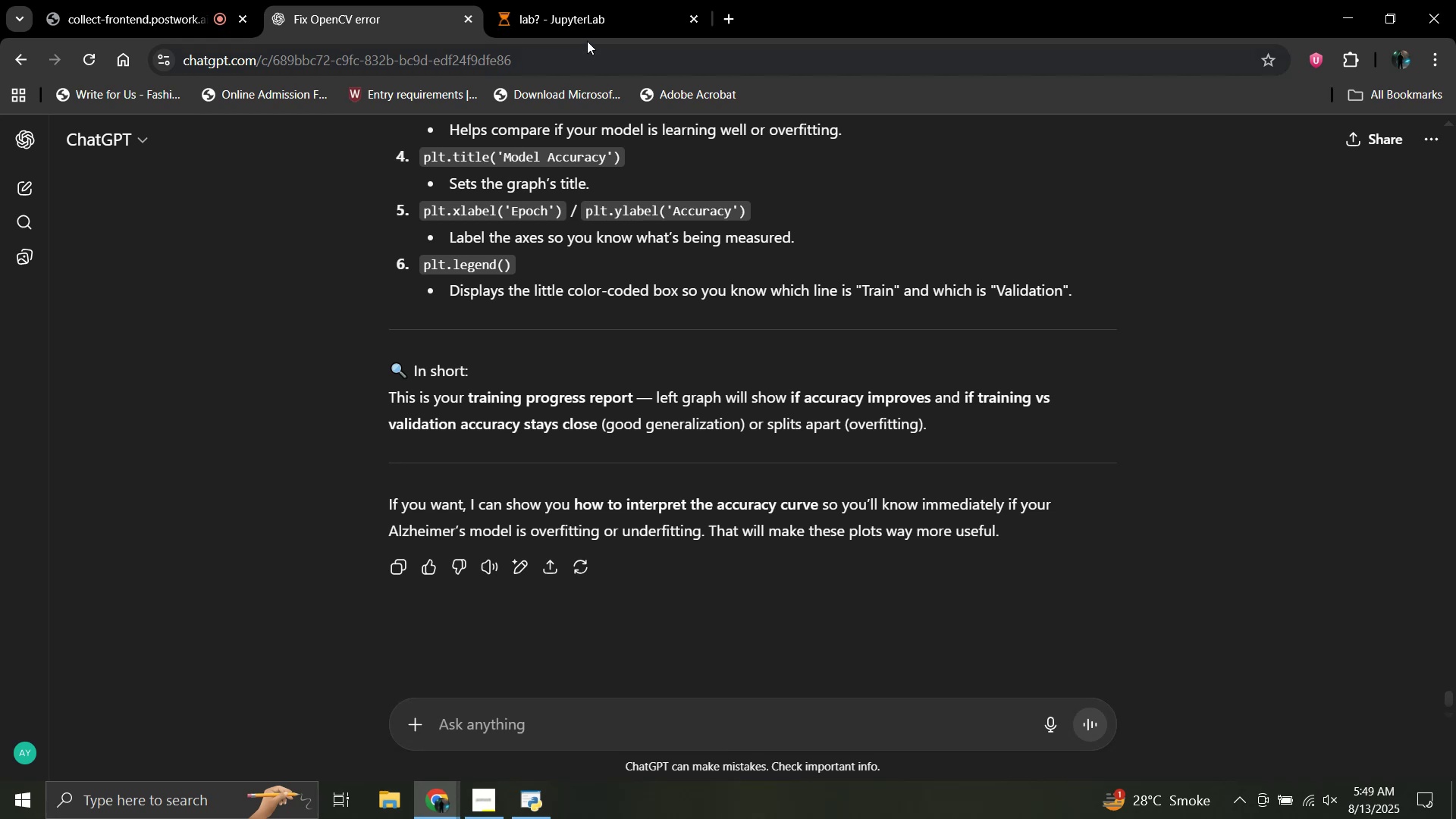 
left_click([585, 23])
 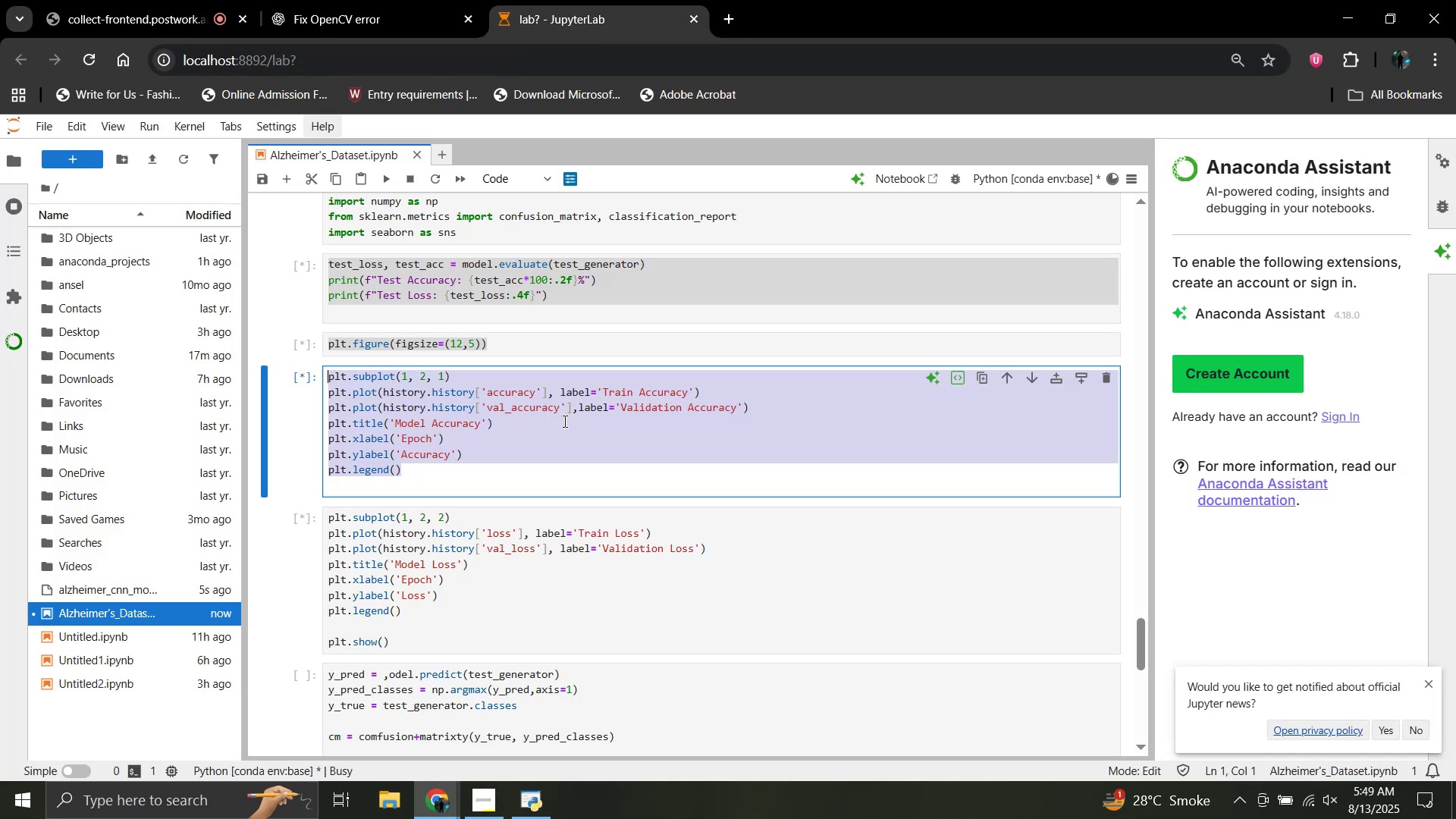 
scroll: coordinate [554, 491], scroll_direction: down, amount: 4.0
 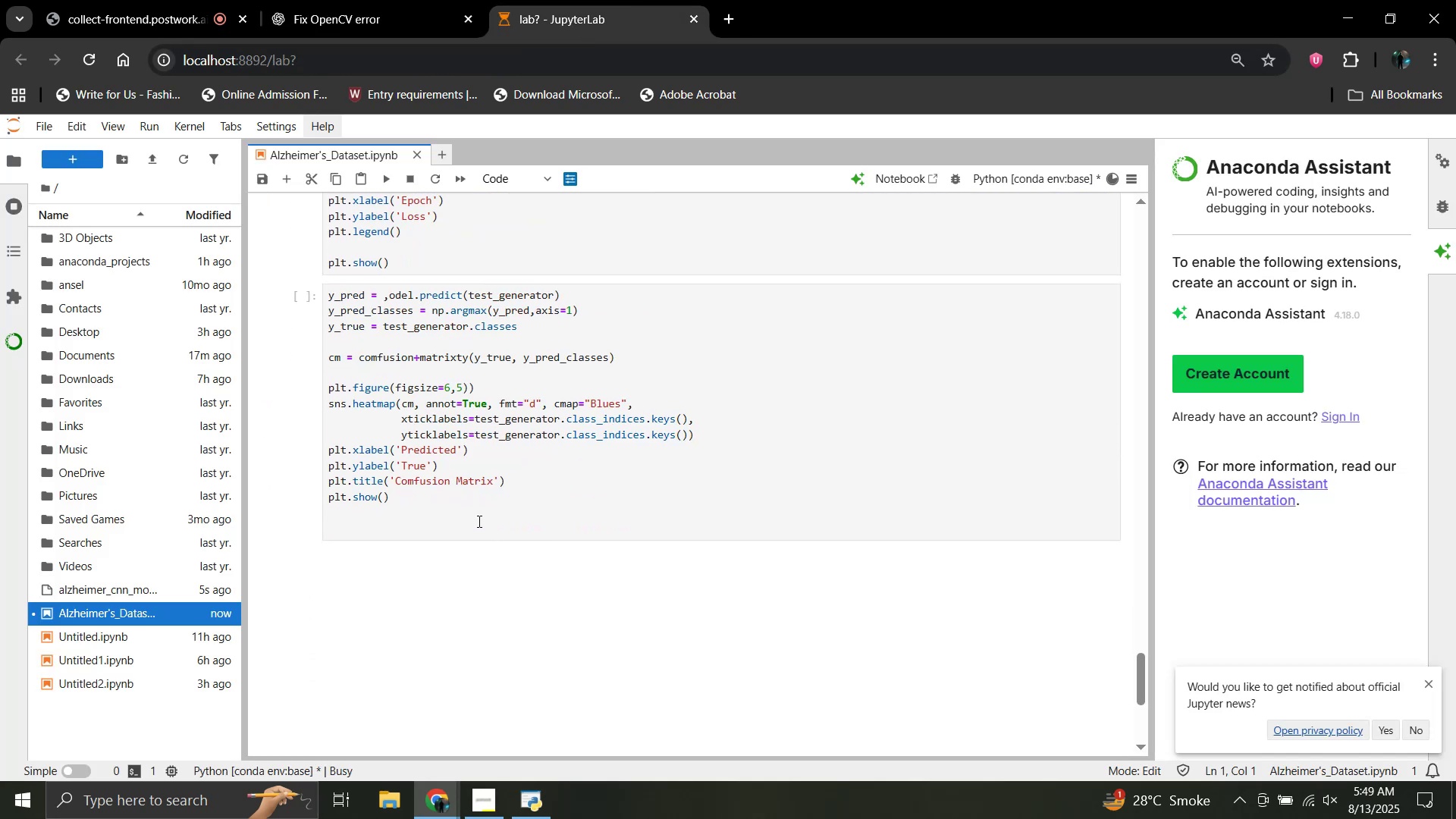 
left_click([472, 513])
 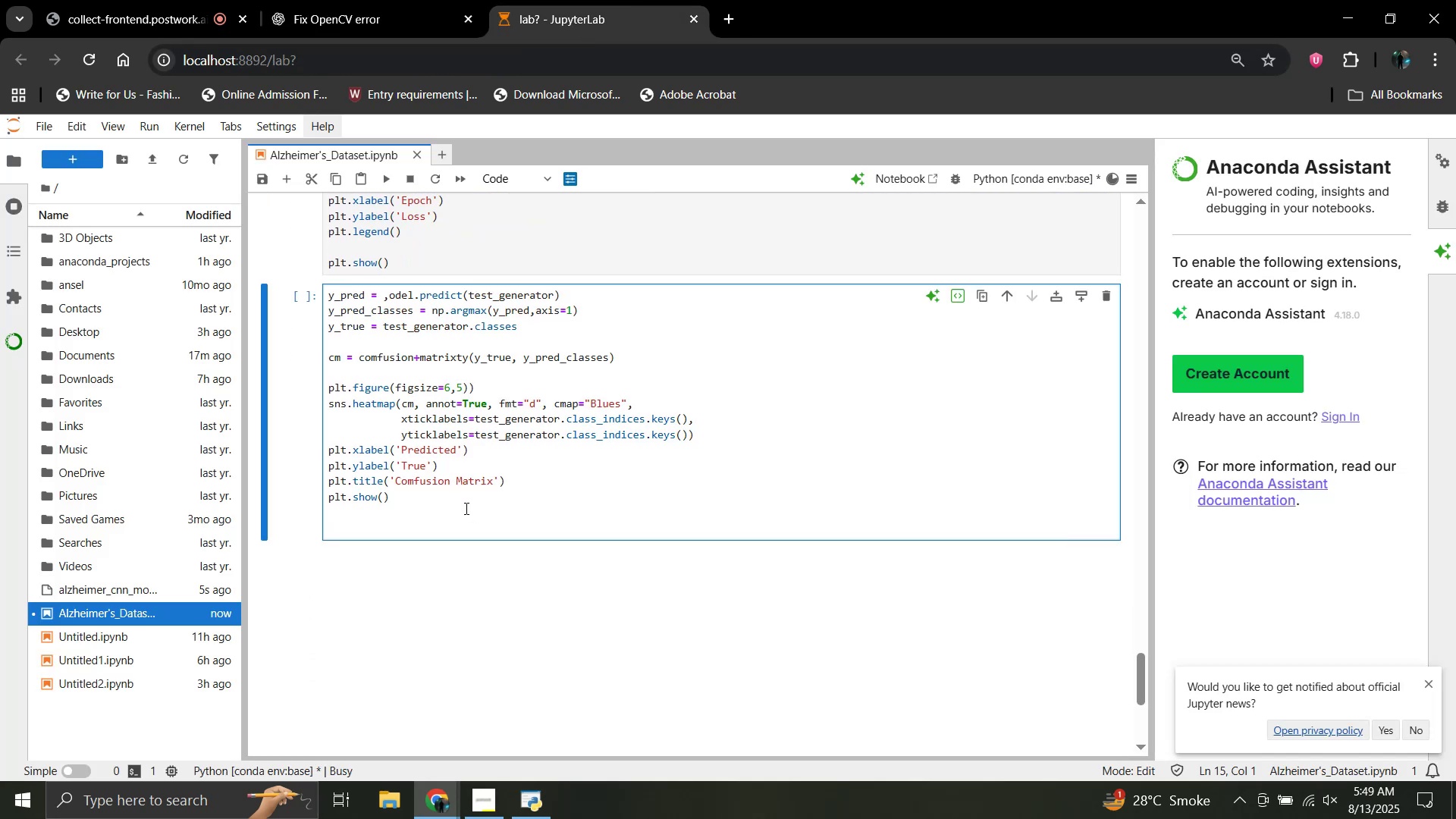 
key(Shift+Enter)
 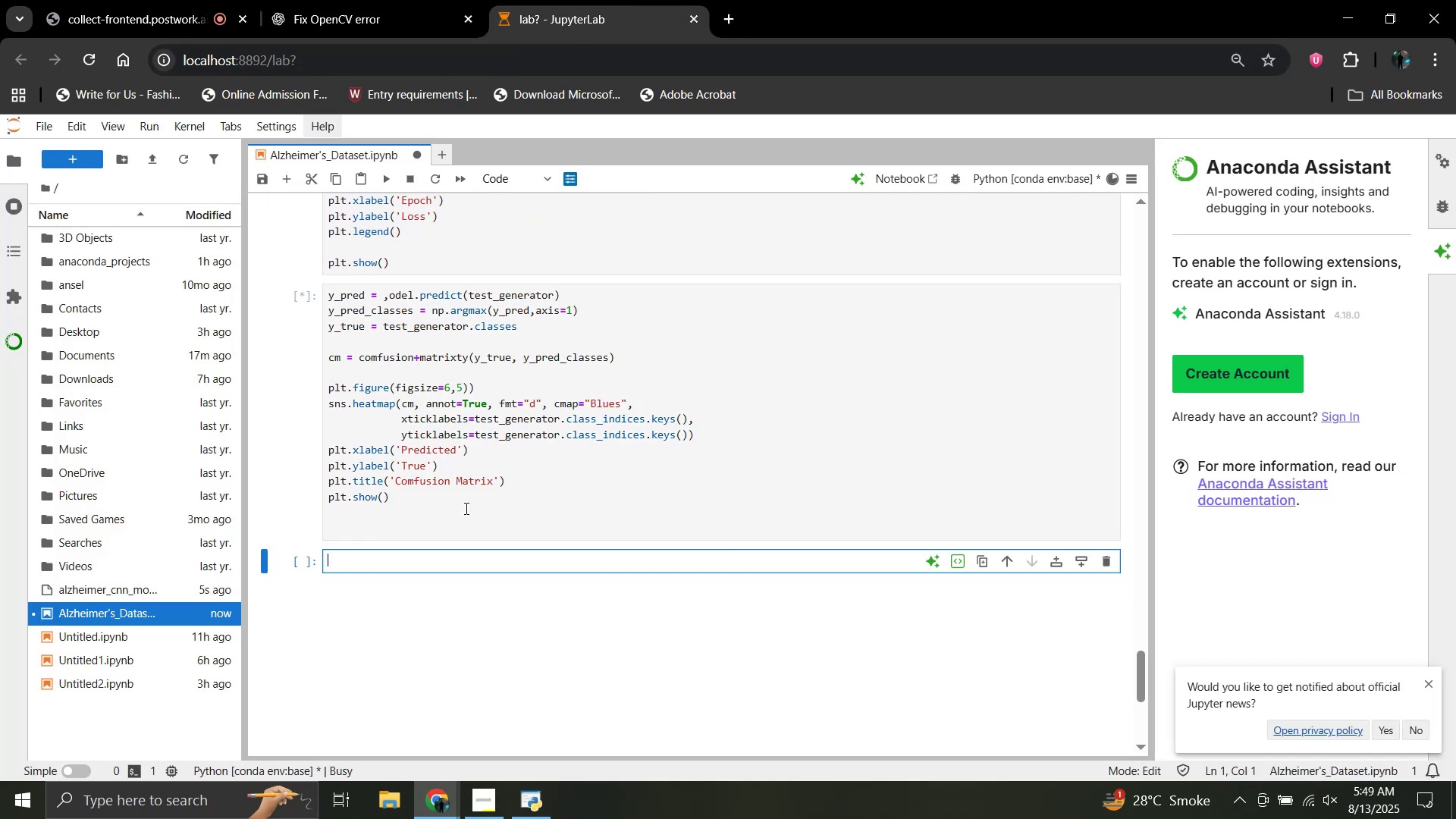 
type(print c)
key(Backspace)
key(Backspace)
type((:)
key(Backspace)
type("Classification report)
 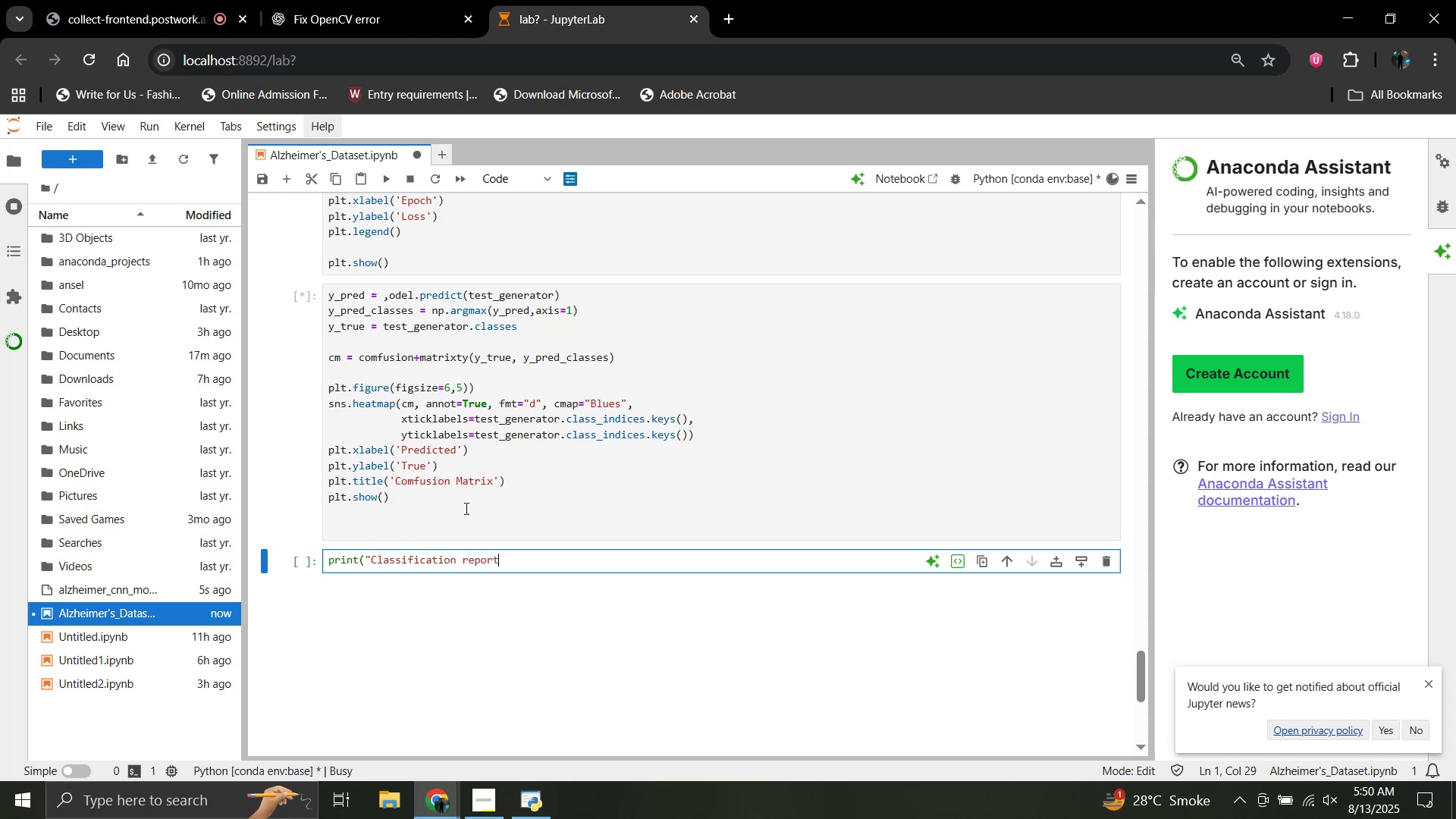 
key(ArrowLeft)
 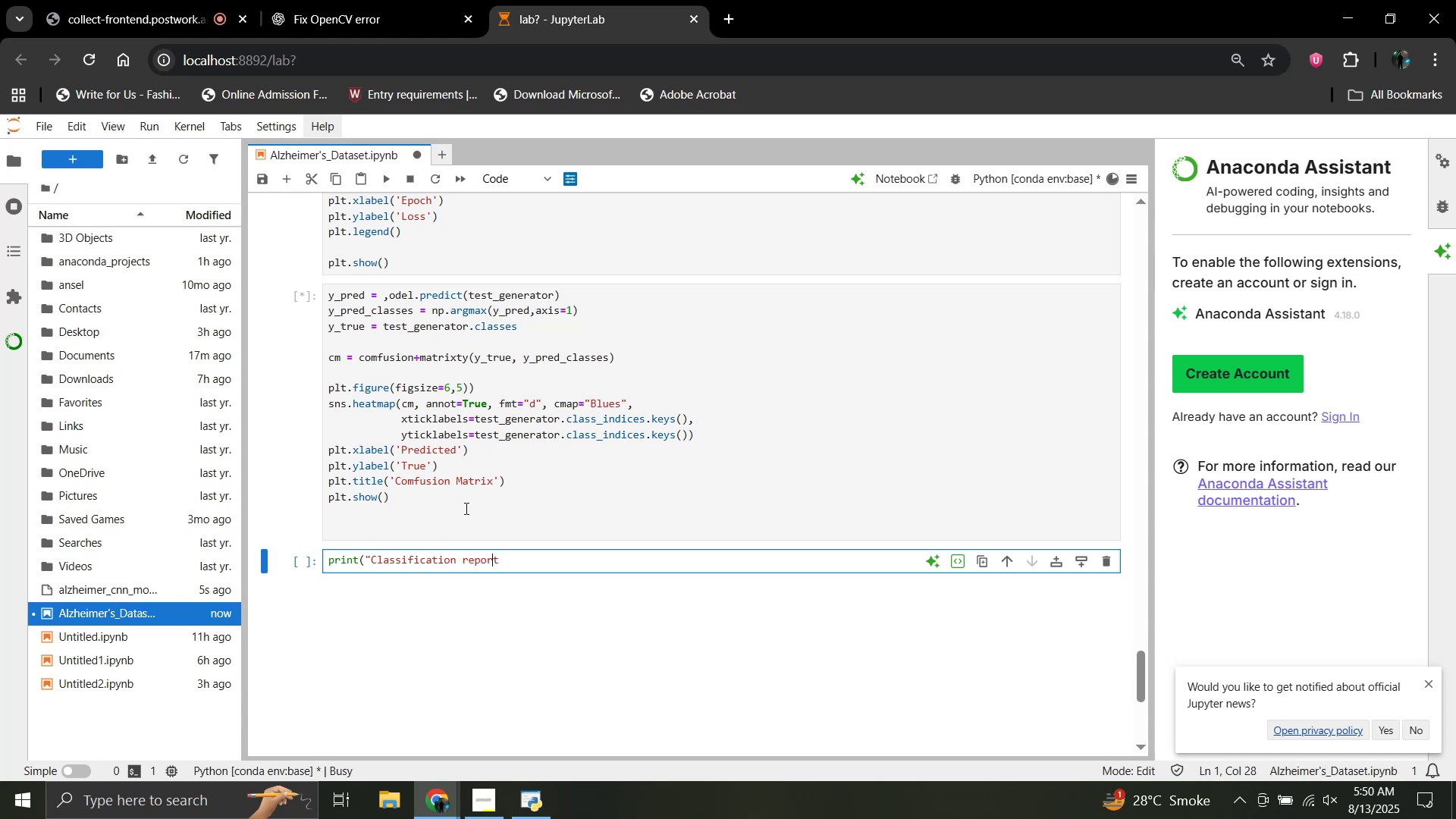 
key(ArrowLeft)
 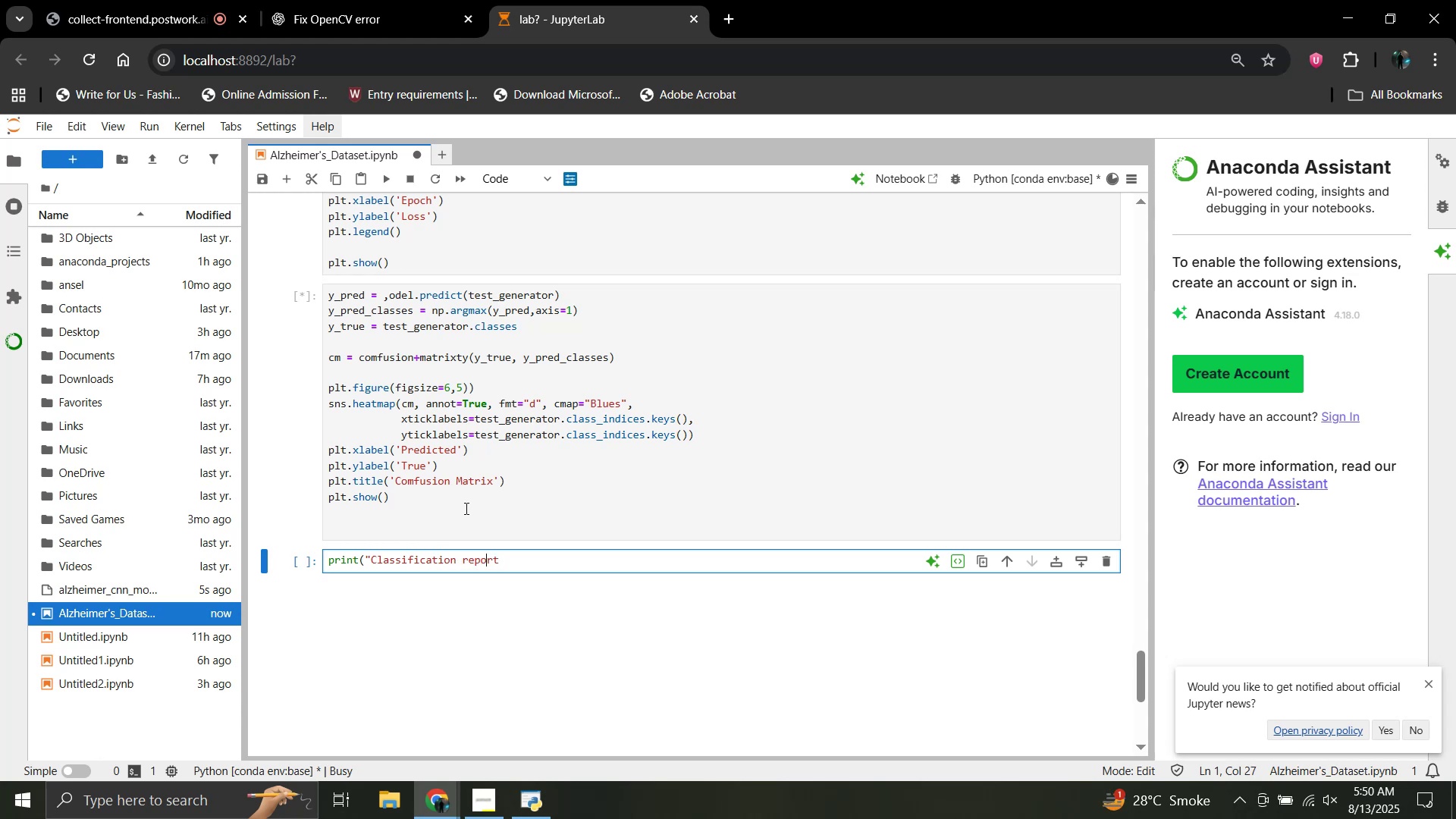 
key(ArrowLeft)
 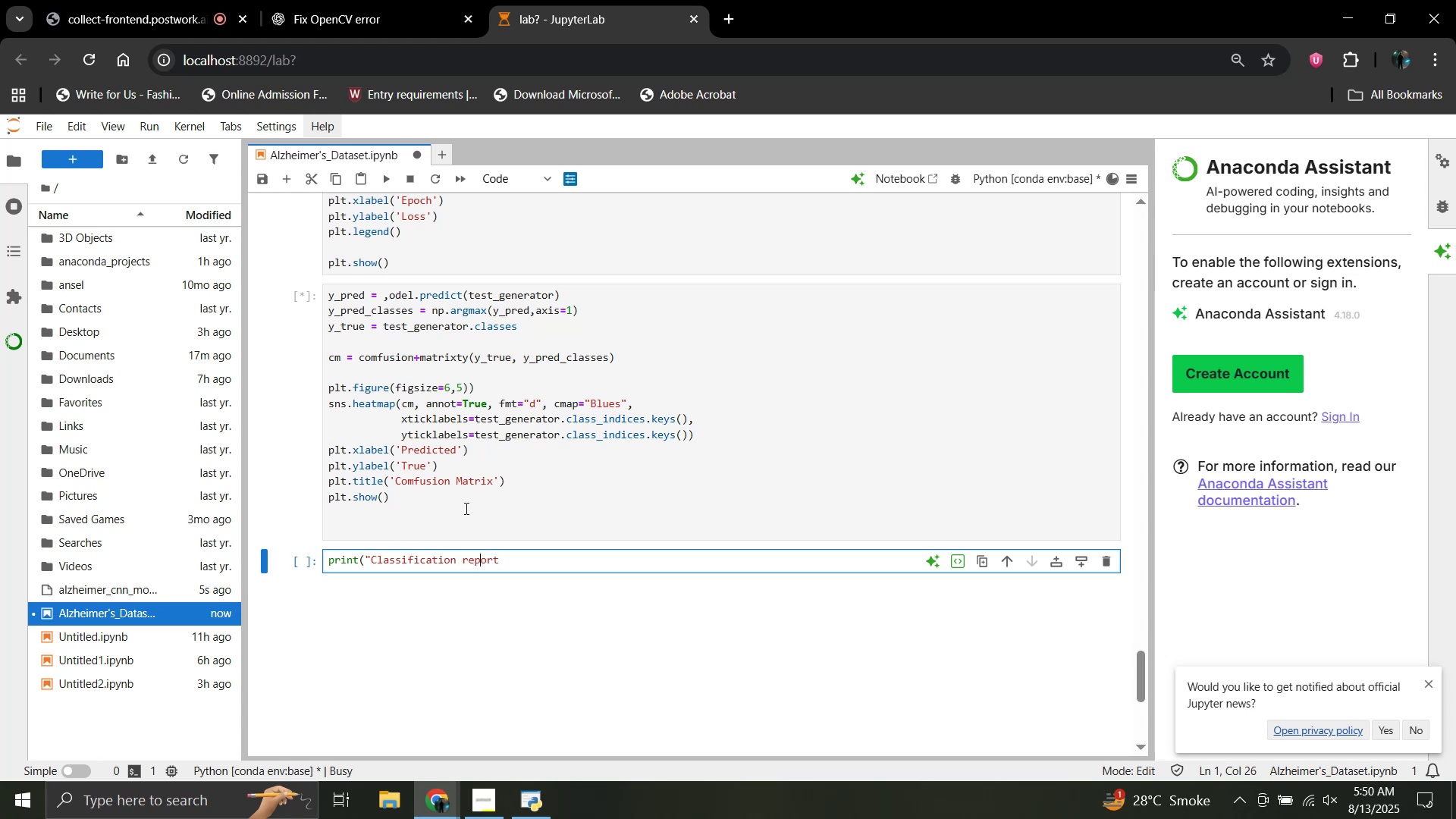 
key(ArrowLeft)
 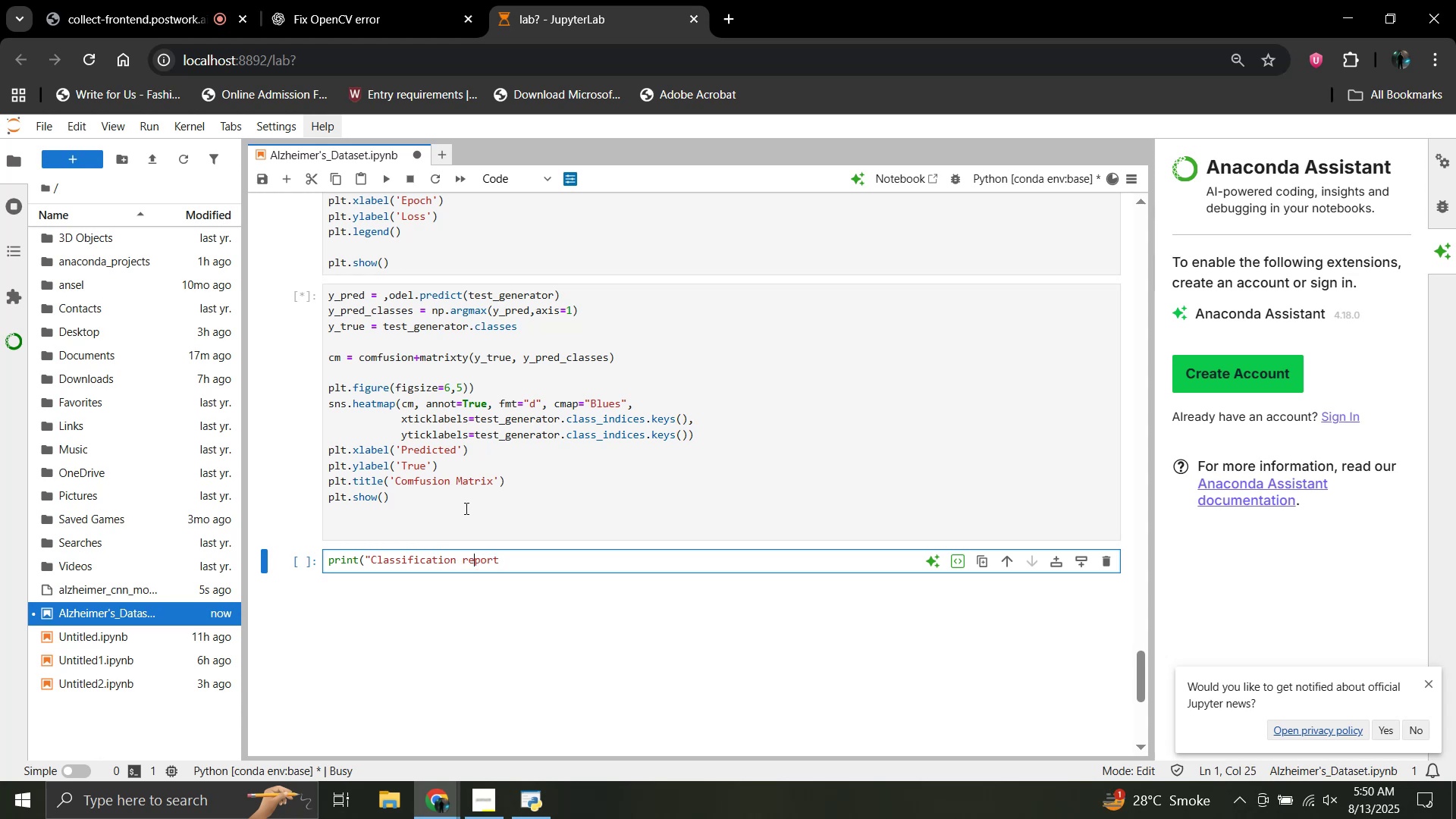 
key(ArrowLeft)
 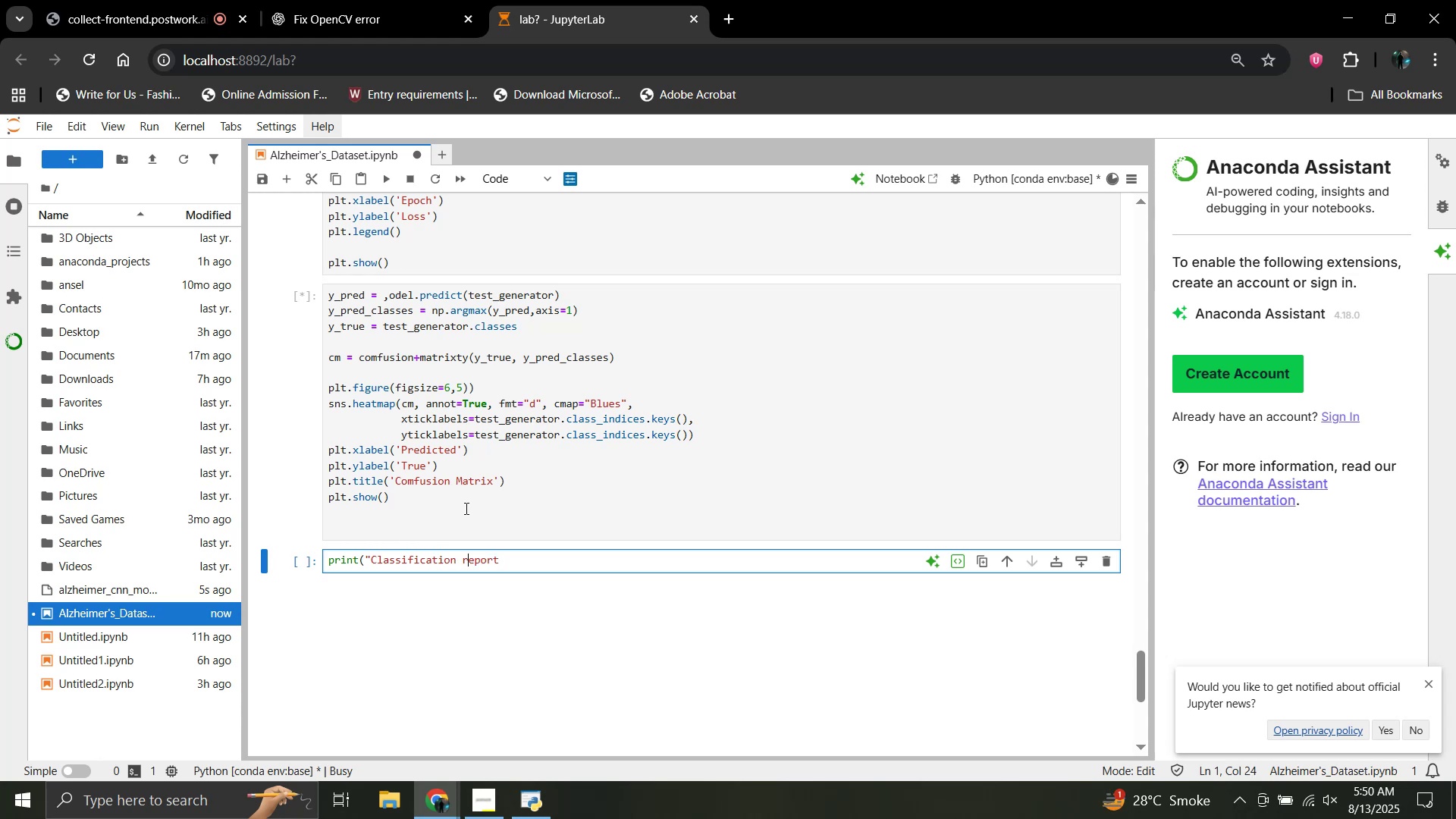 
key(Backspace)
 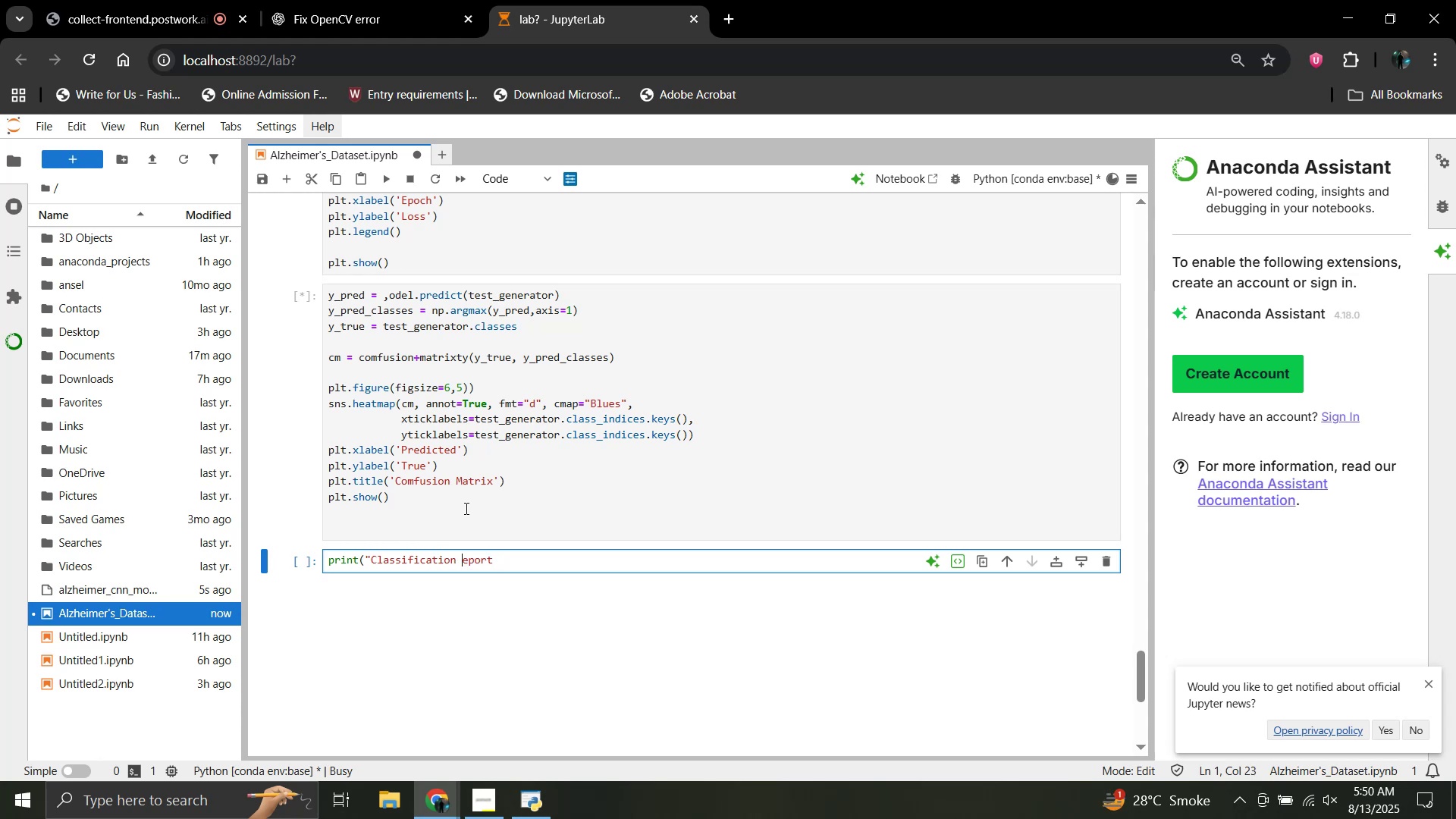 
key(Shift+ShiftLeft)
 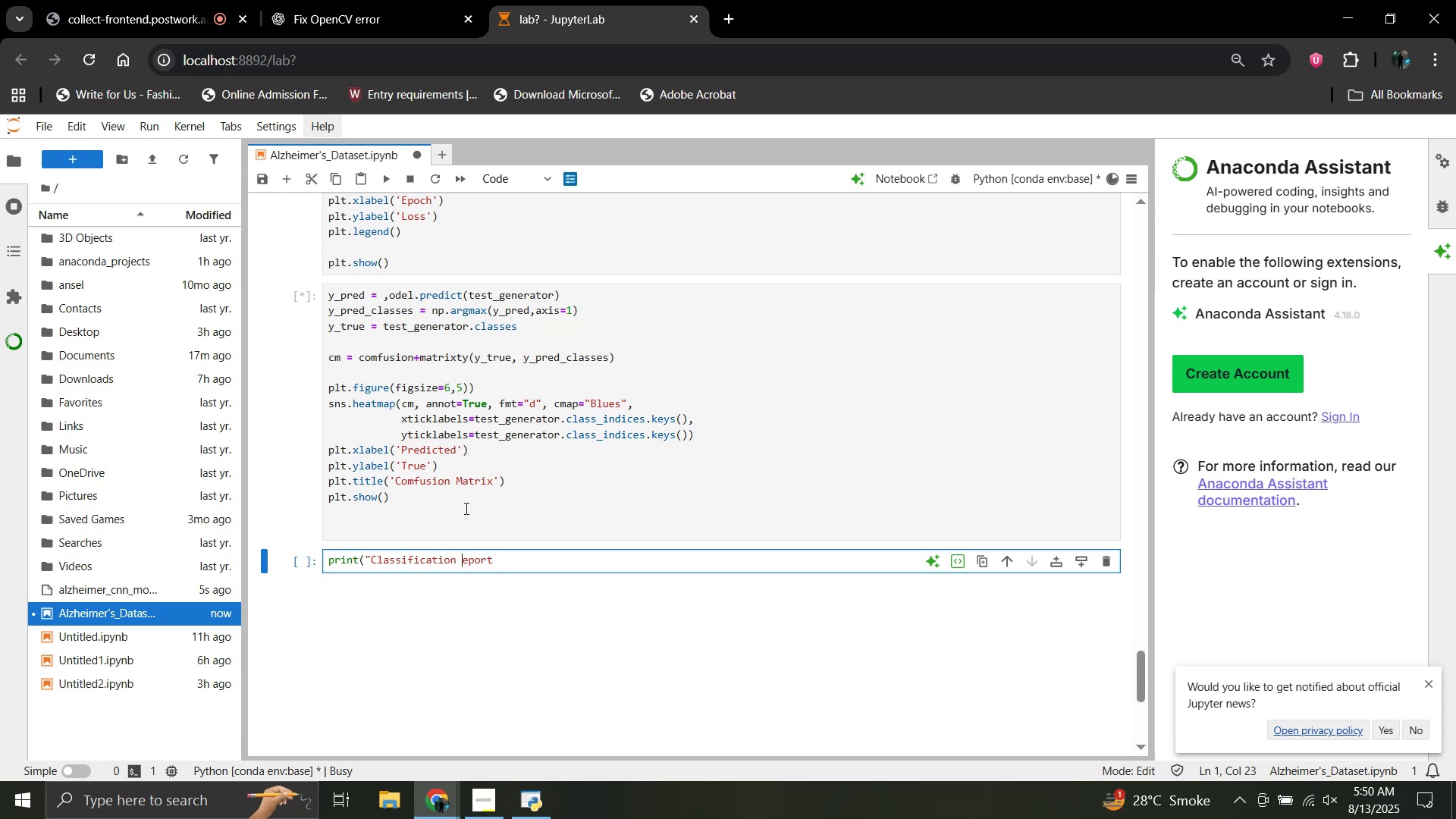 
key(Shift+R)
 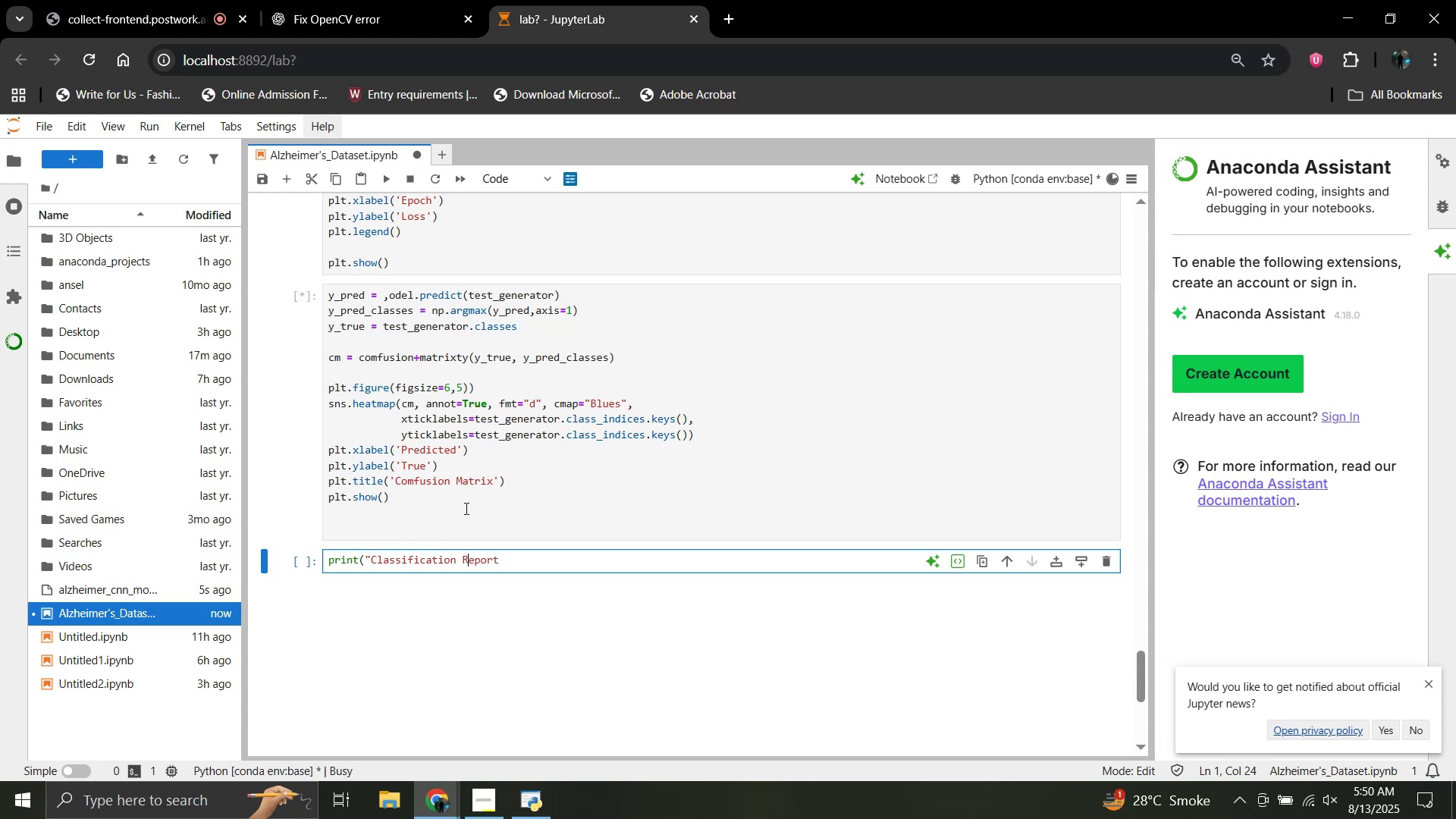 
key(ArrowRight)
 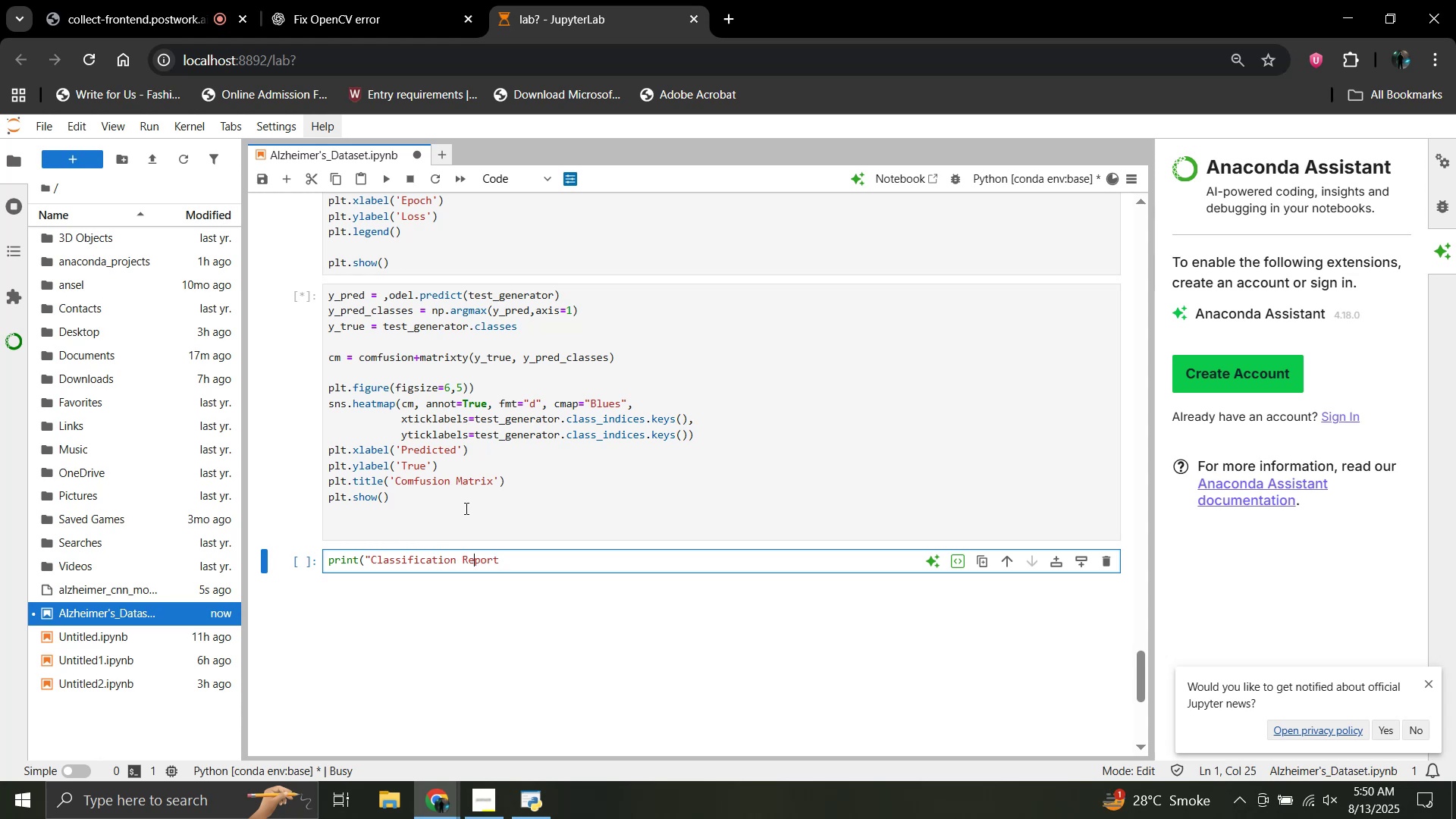 
key(ArrowRight)
 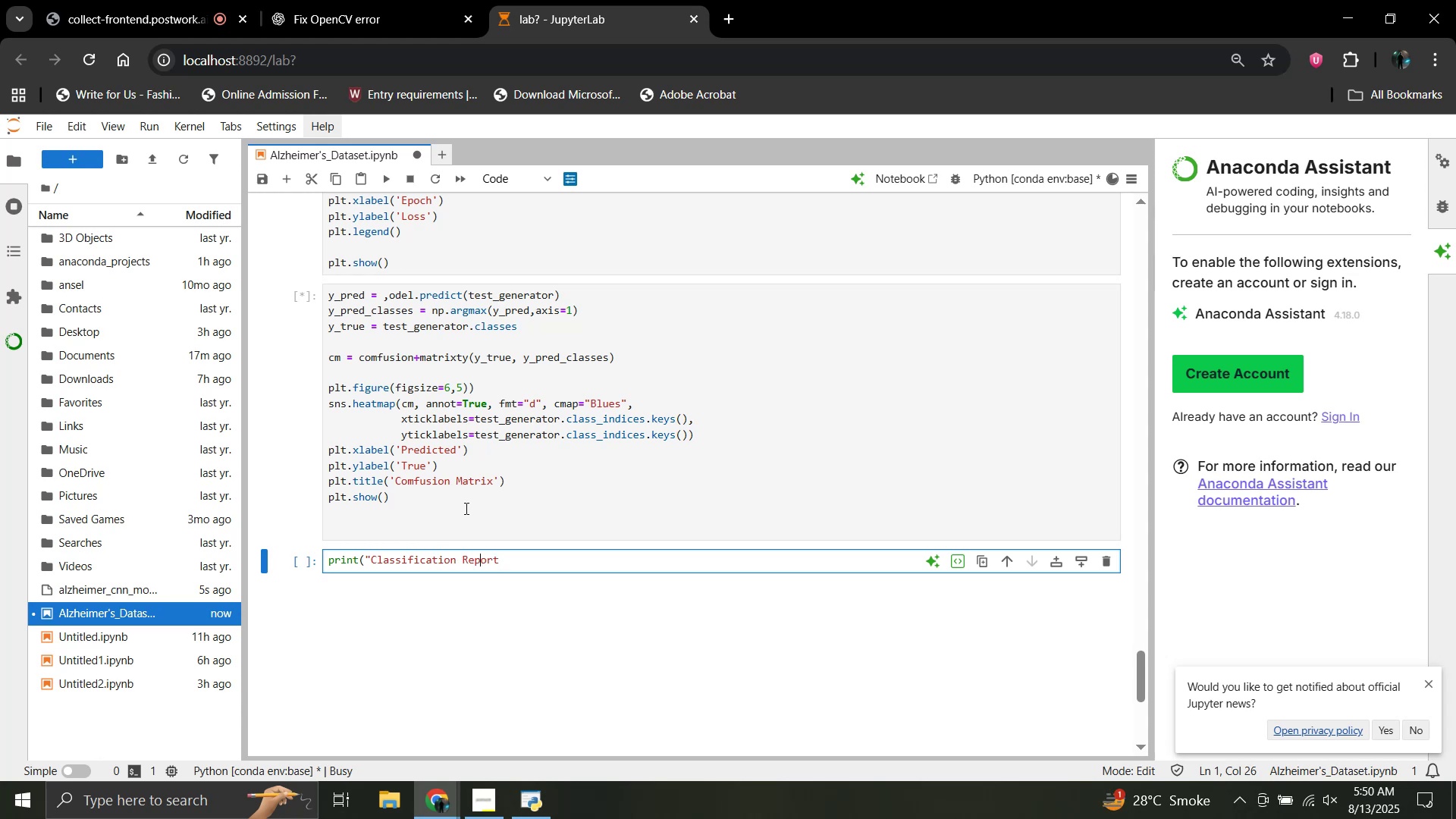 
key(ArrowRight)
 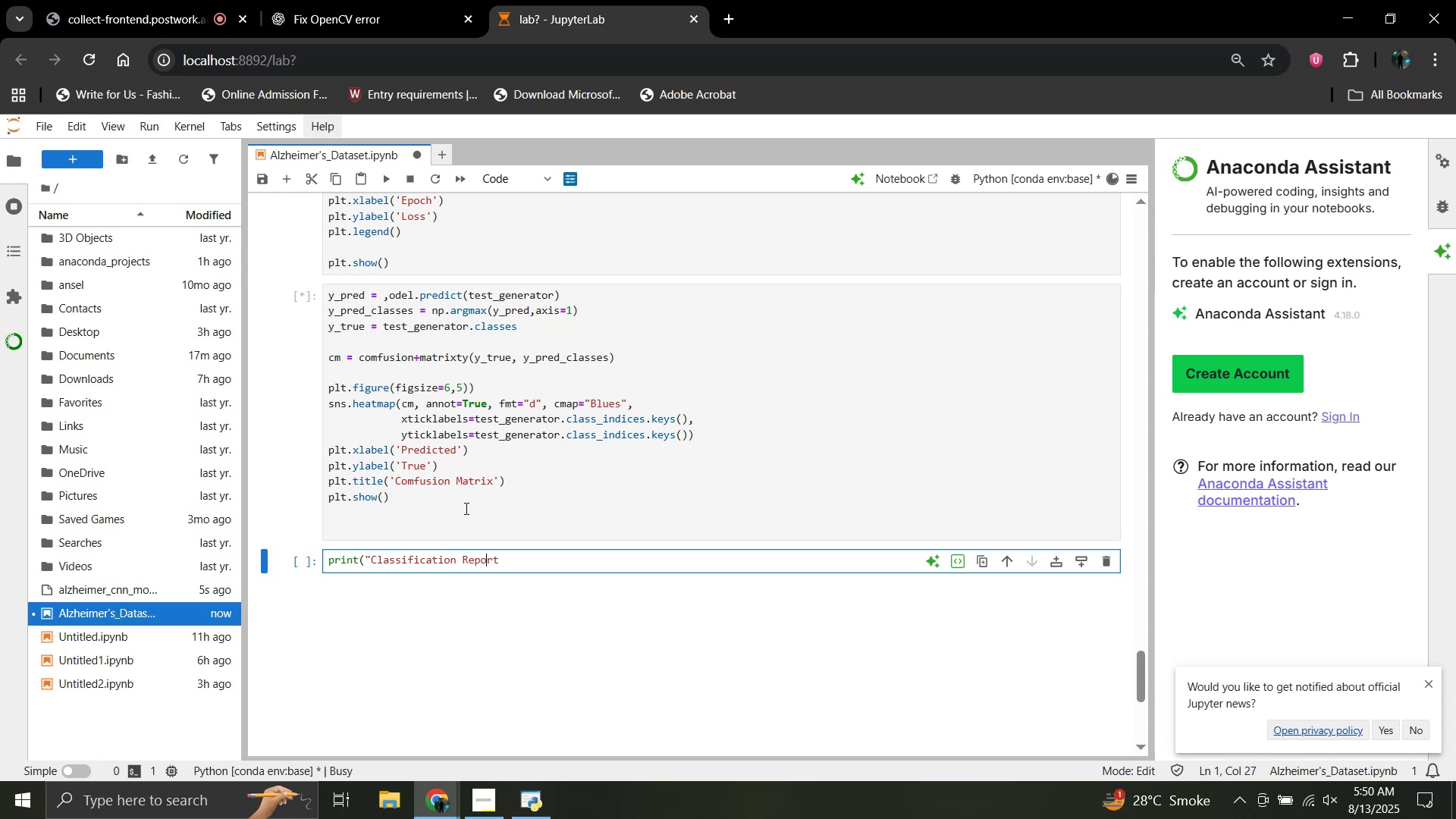 
key(ArrowRight)
 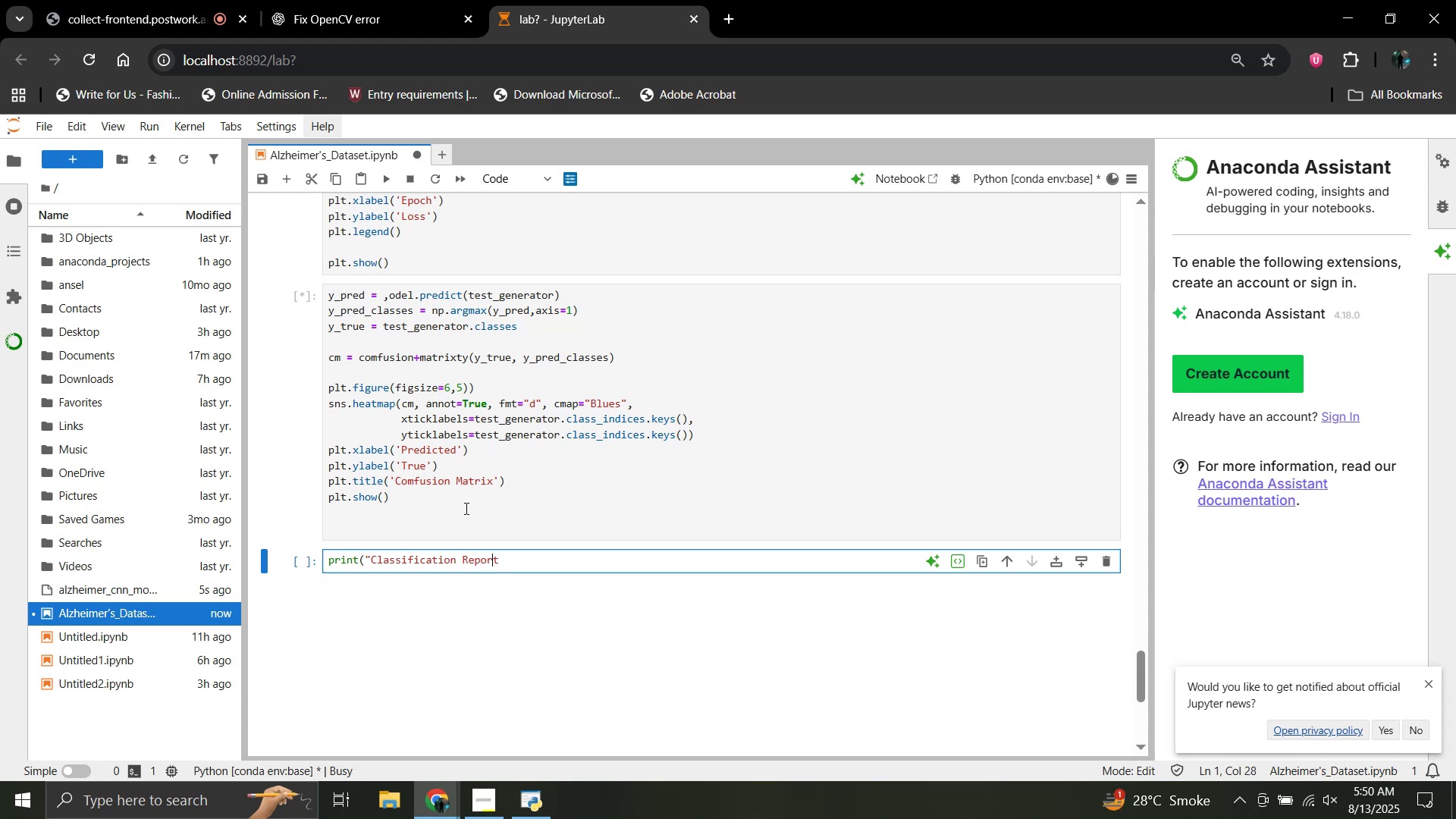 
key(ArrowRight)
 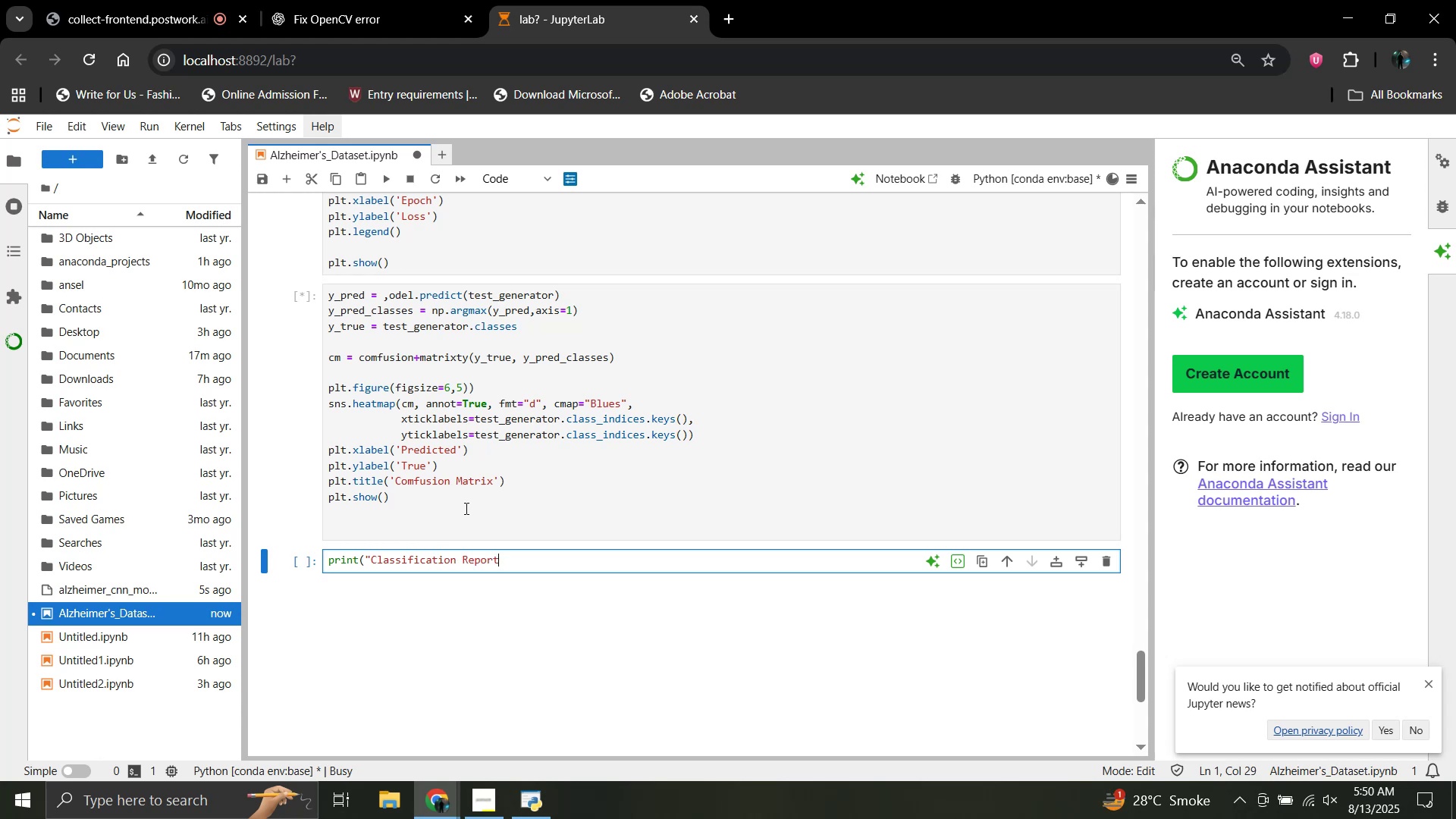 
key(Shift+Semicolon)
 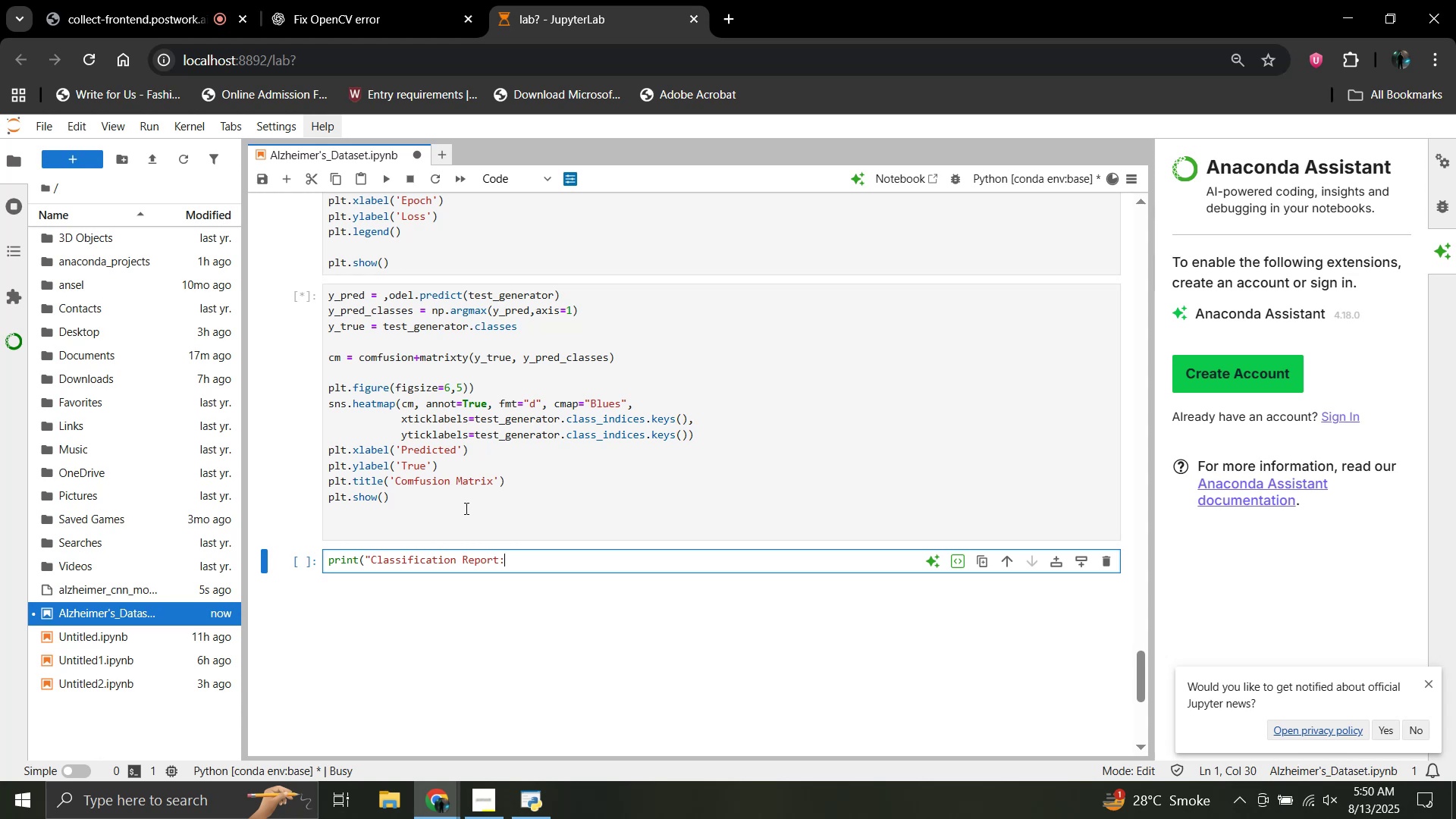 
hold_key(key=CapsLock, duration=0.88)
 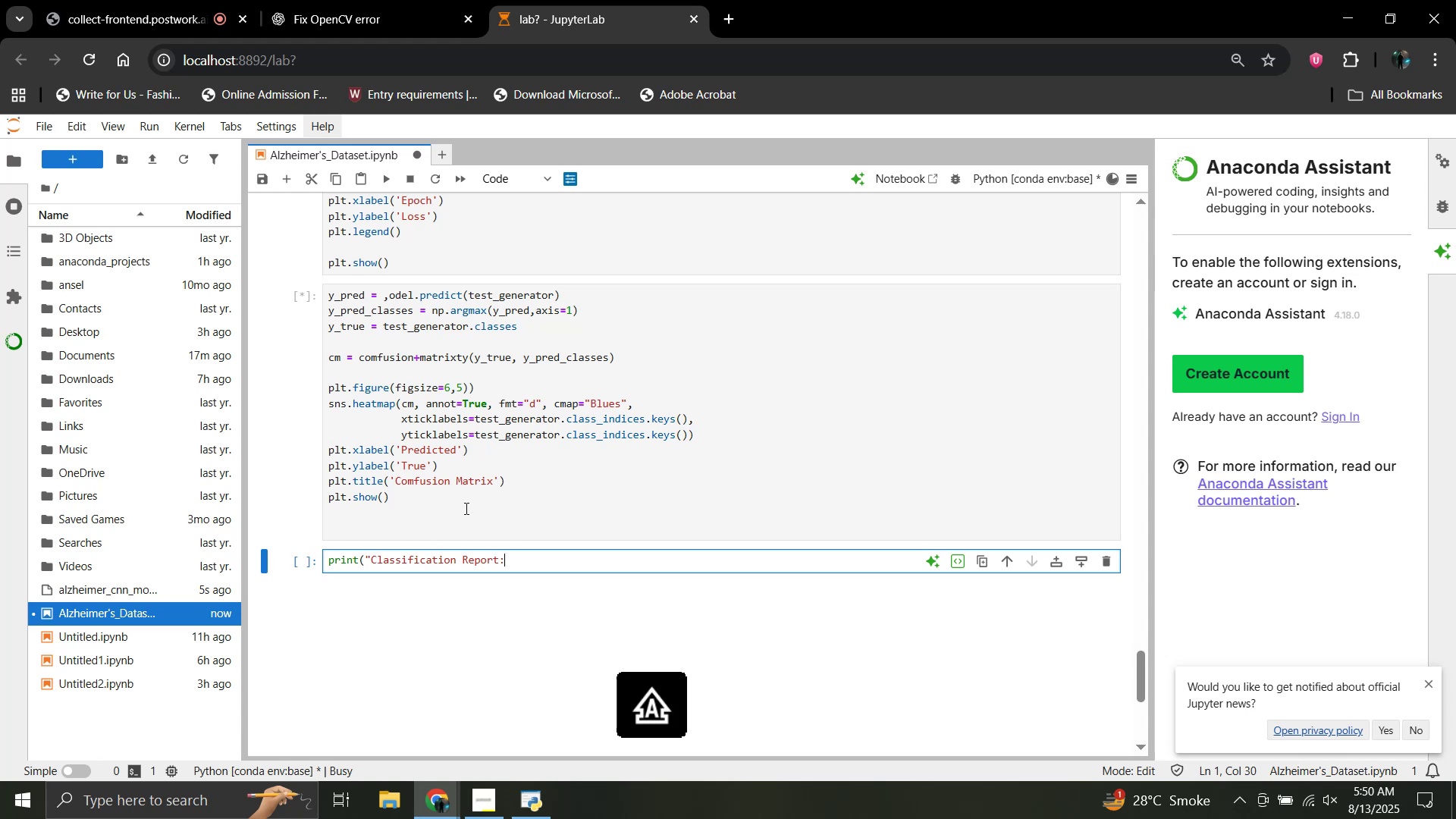 
key(CapsLock)
 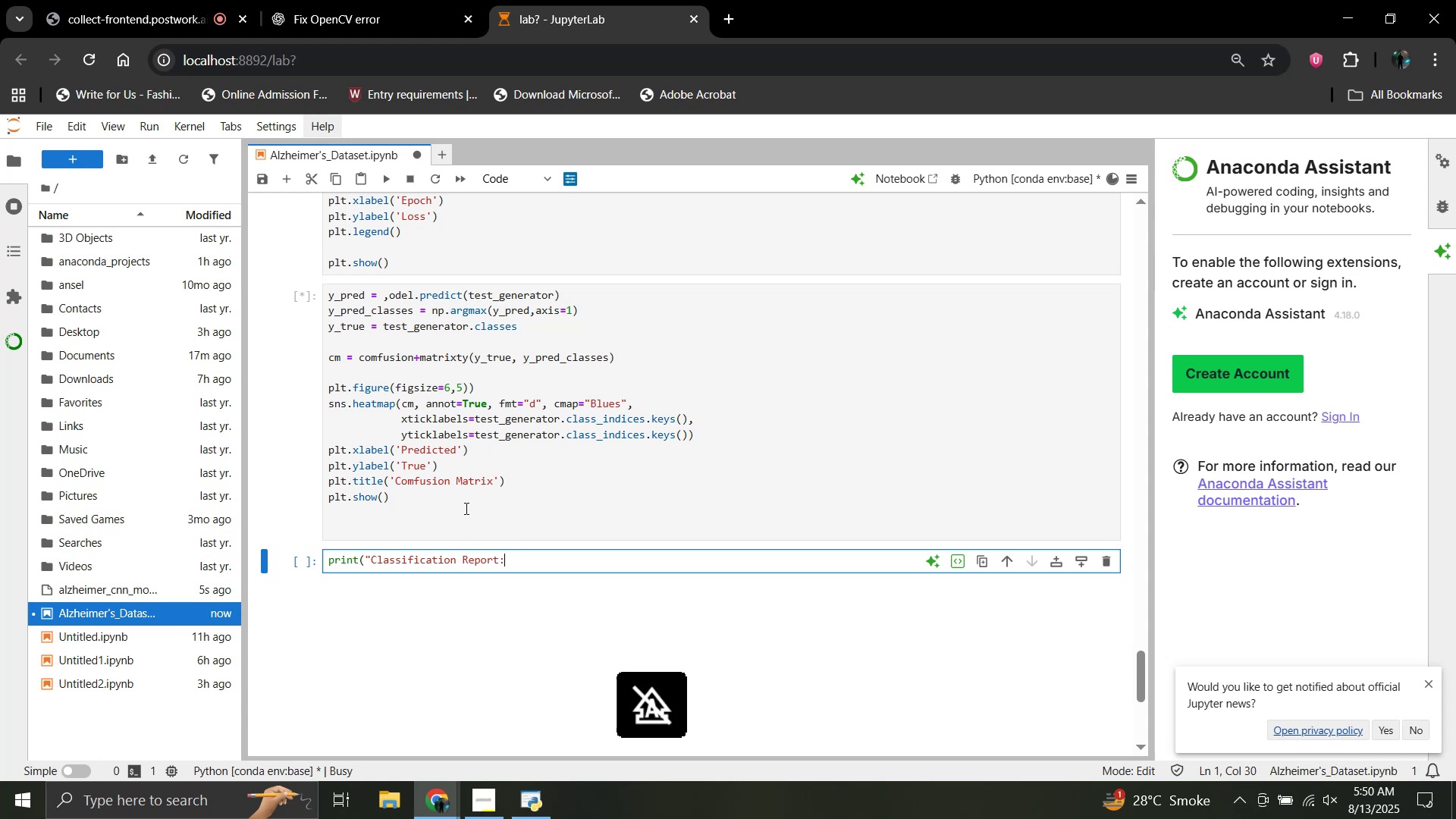 
key(Shift+BracketRight)
 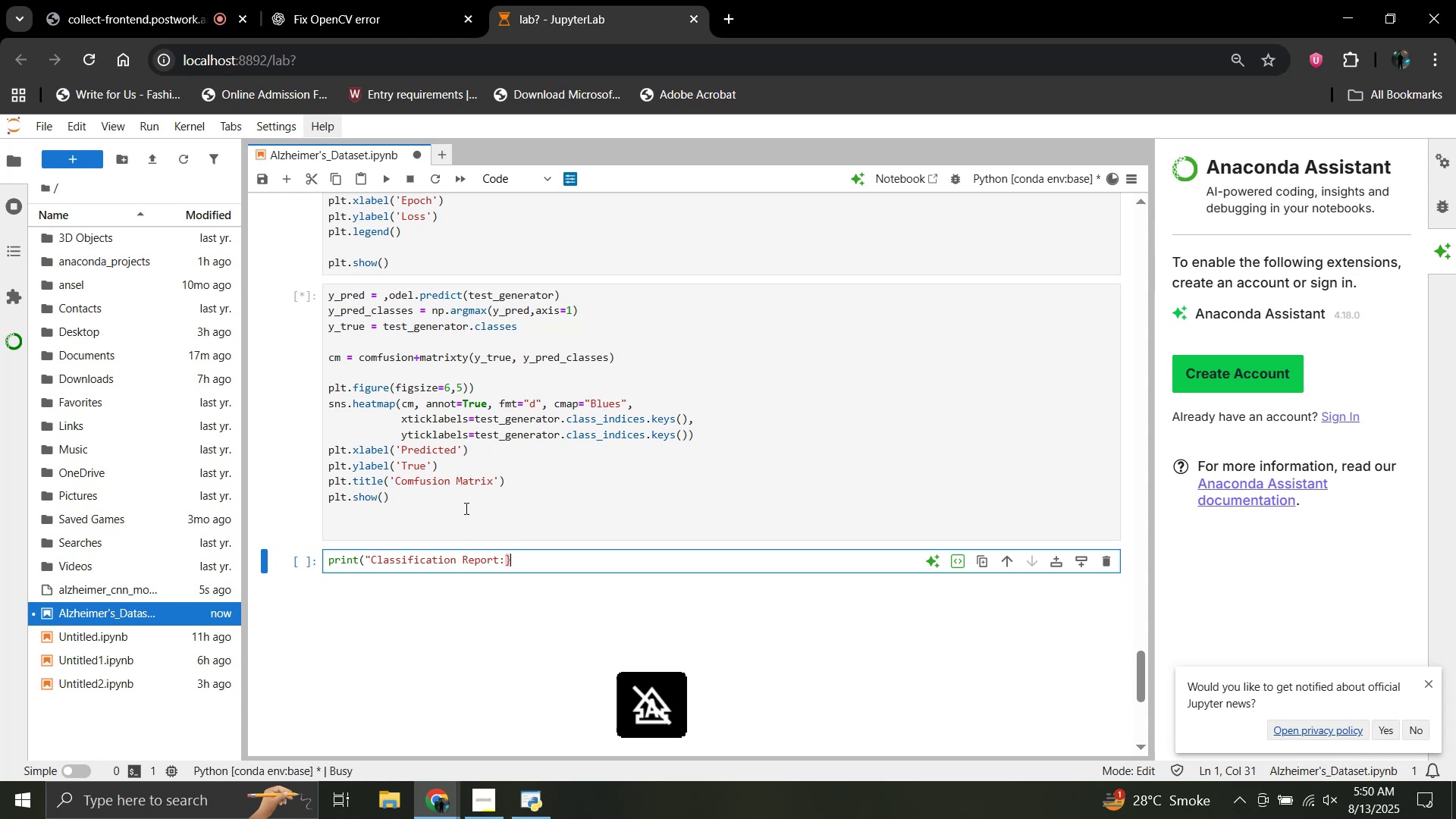 
key(Backspace)
 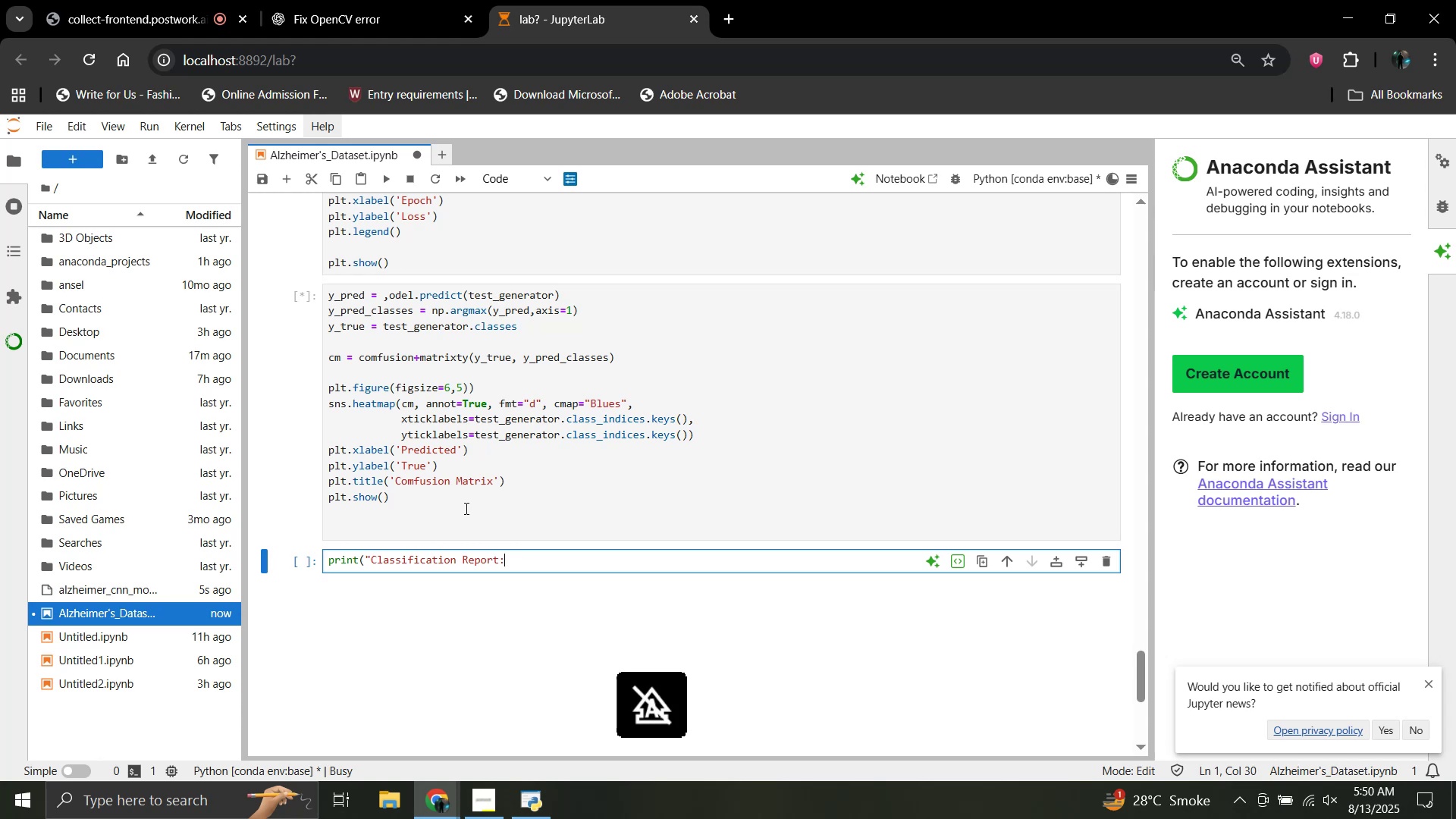 
key(Shift+Backslash)
 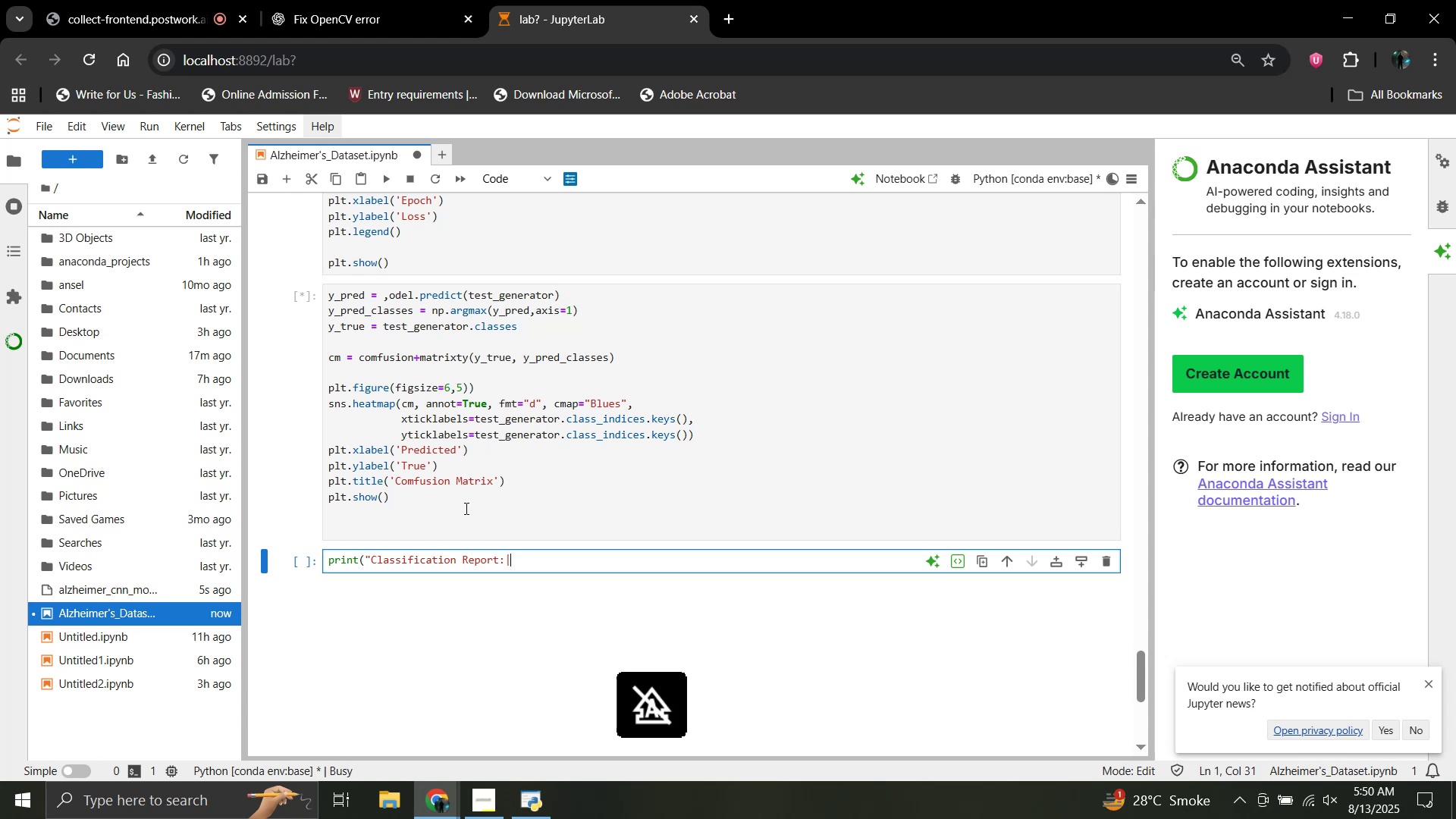 
key(Shift+Backspace)
 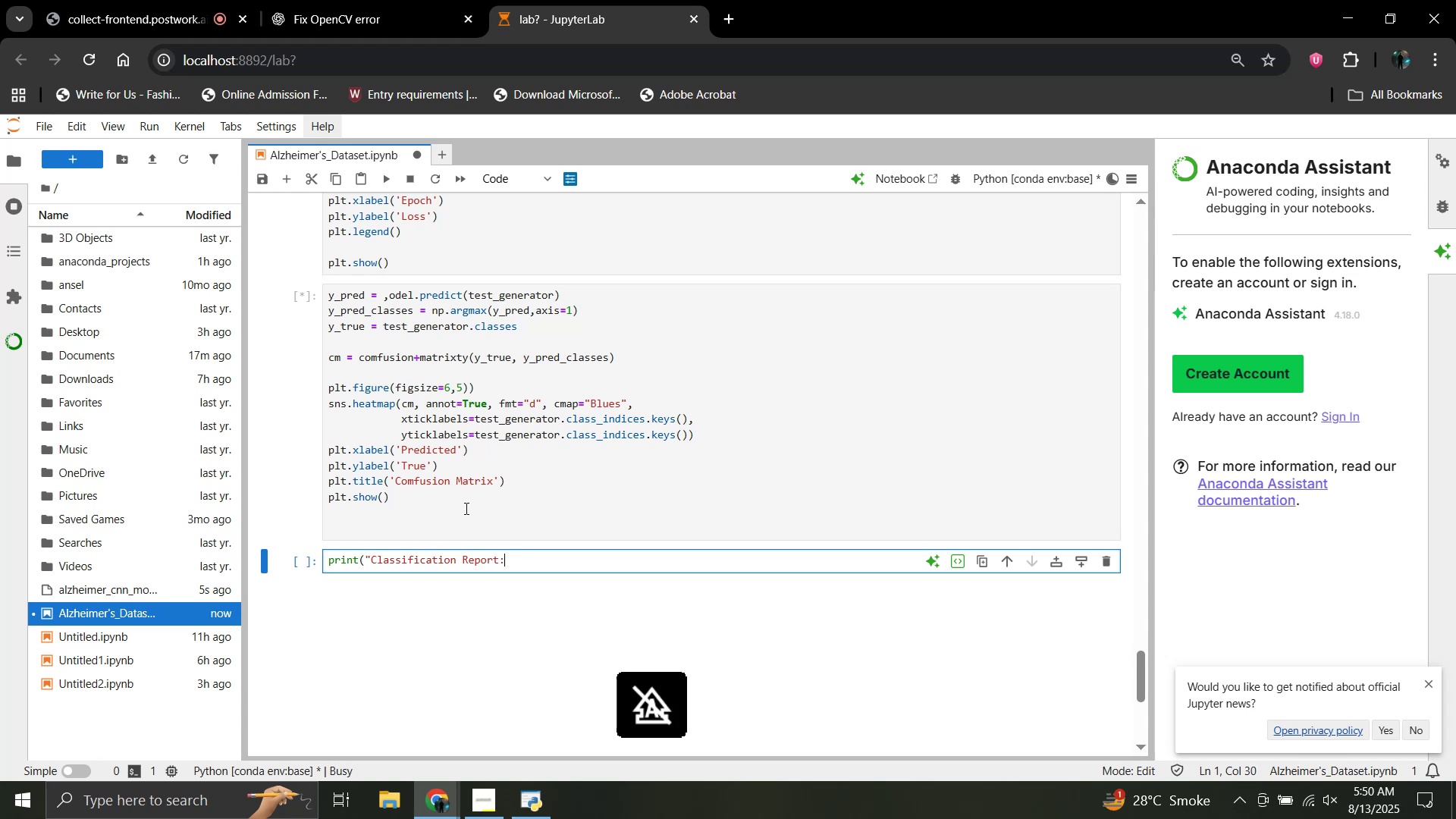 
key(Backslash)
 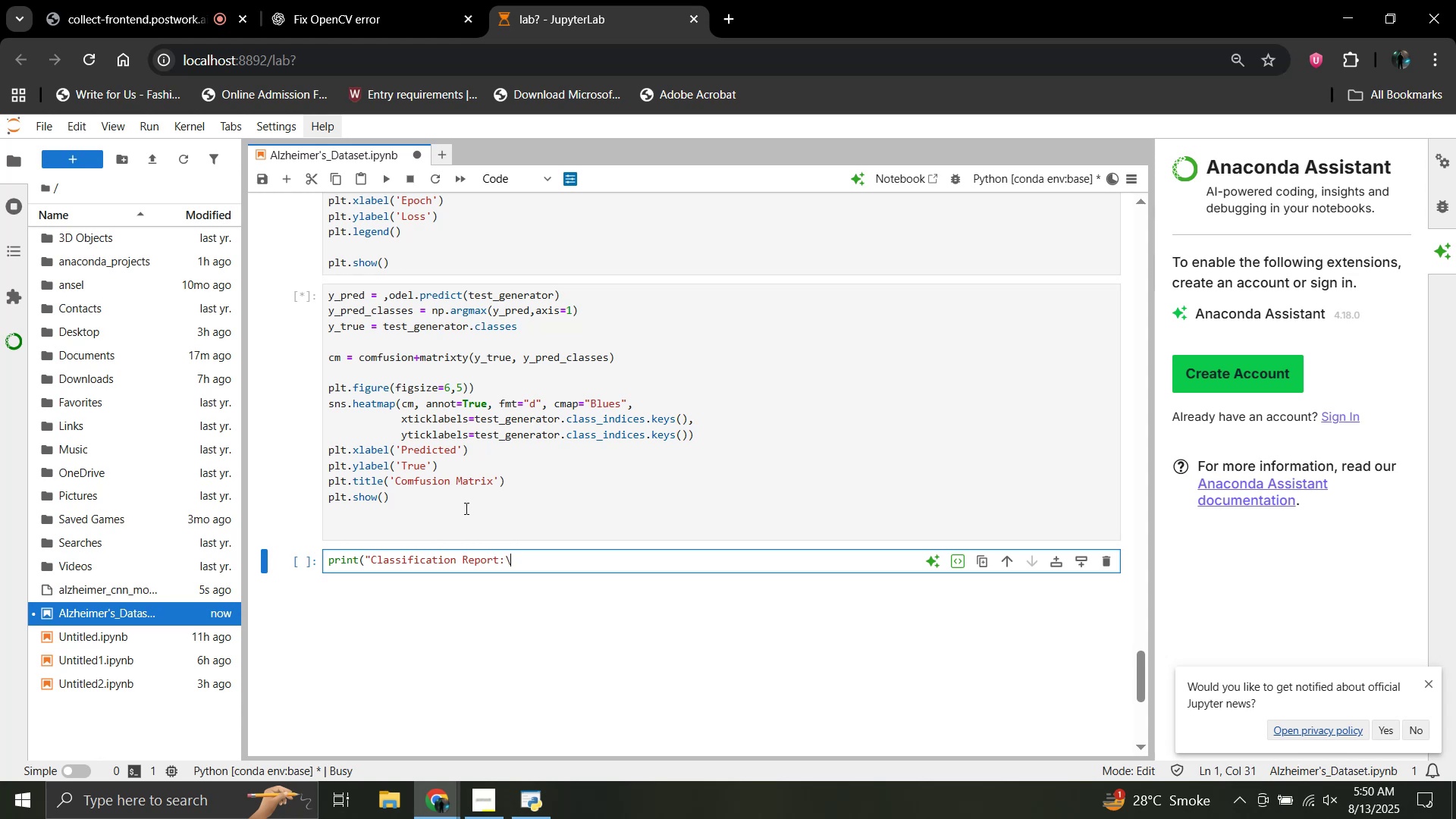 
key(N)
 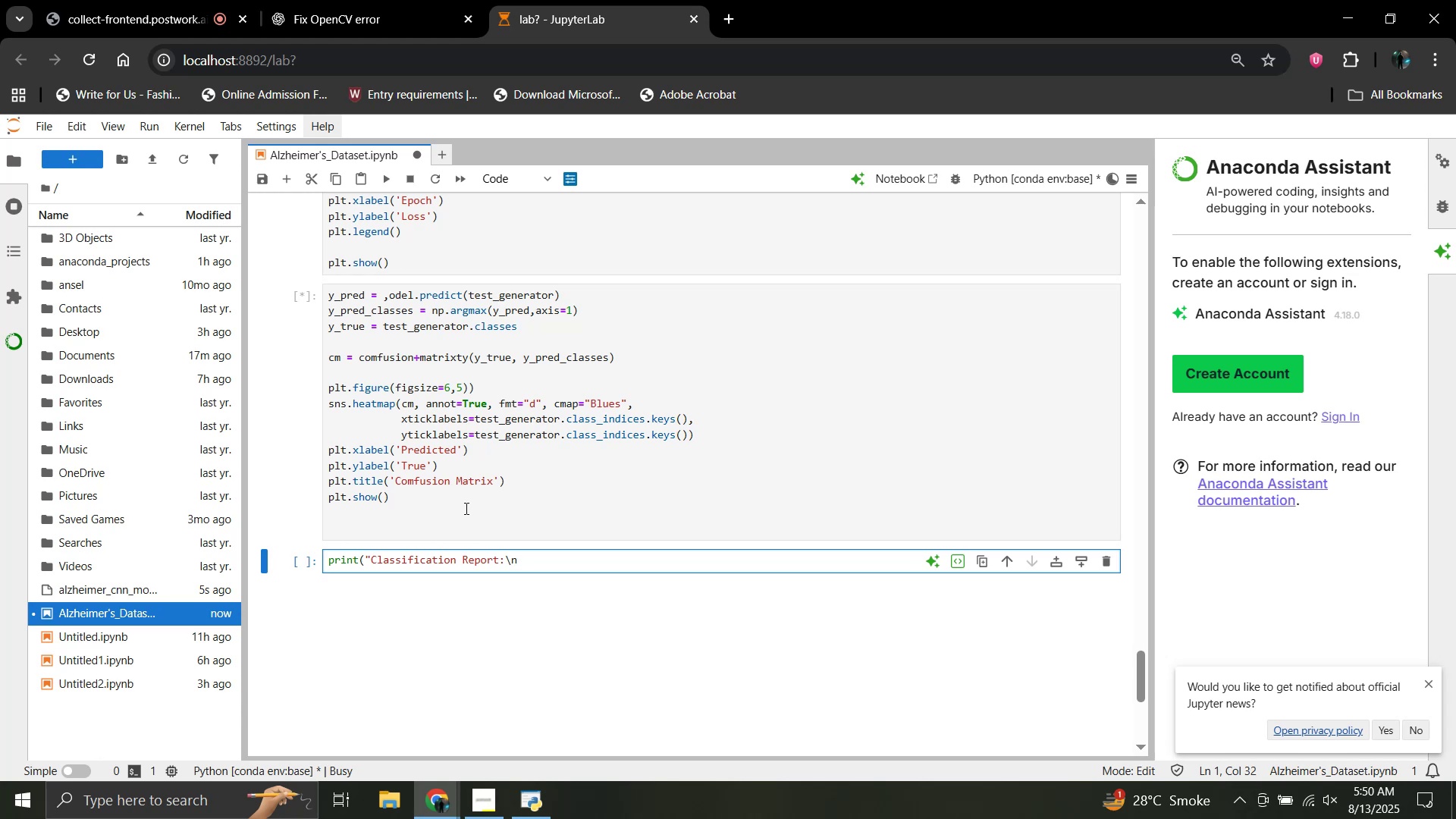 
key(Shift+Quote)
 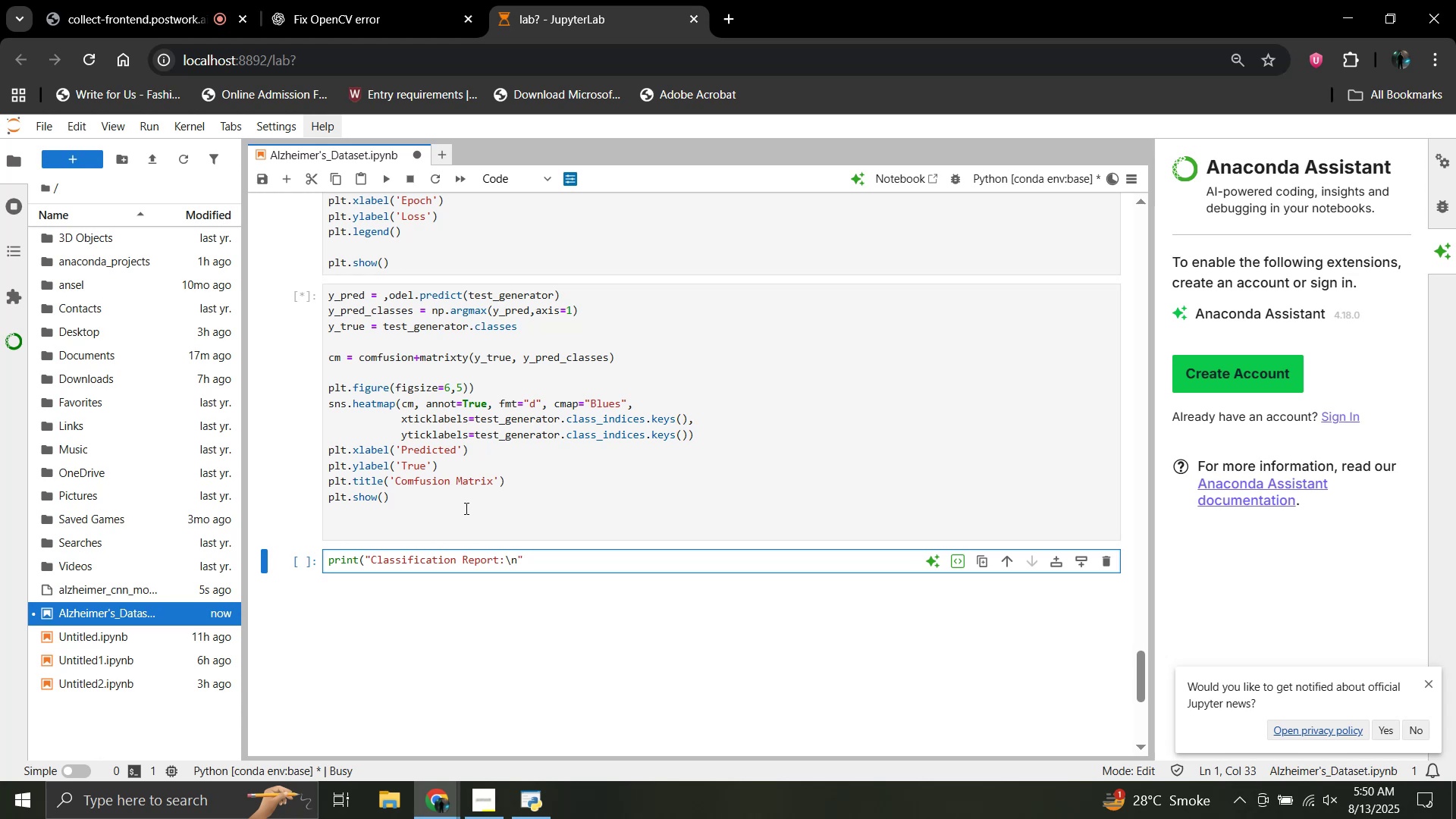 
hold_key(key=ShiftLeft, duration=1.53)
 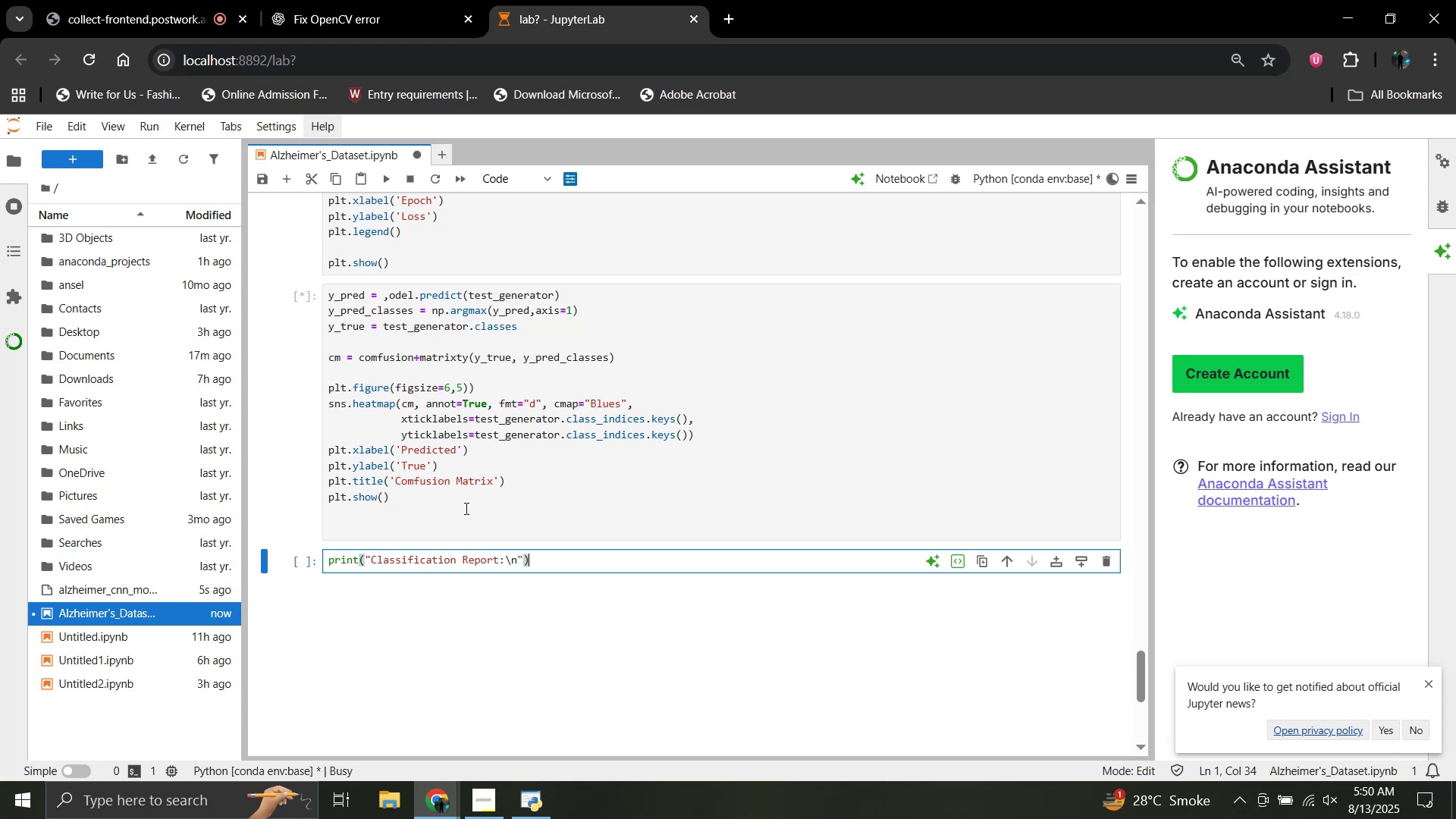 
key(Shift+0)
 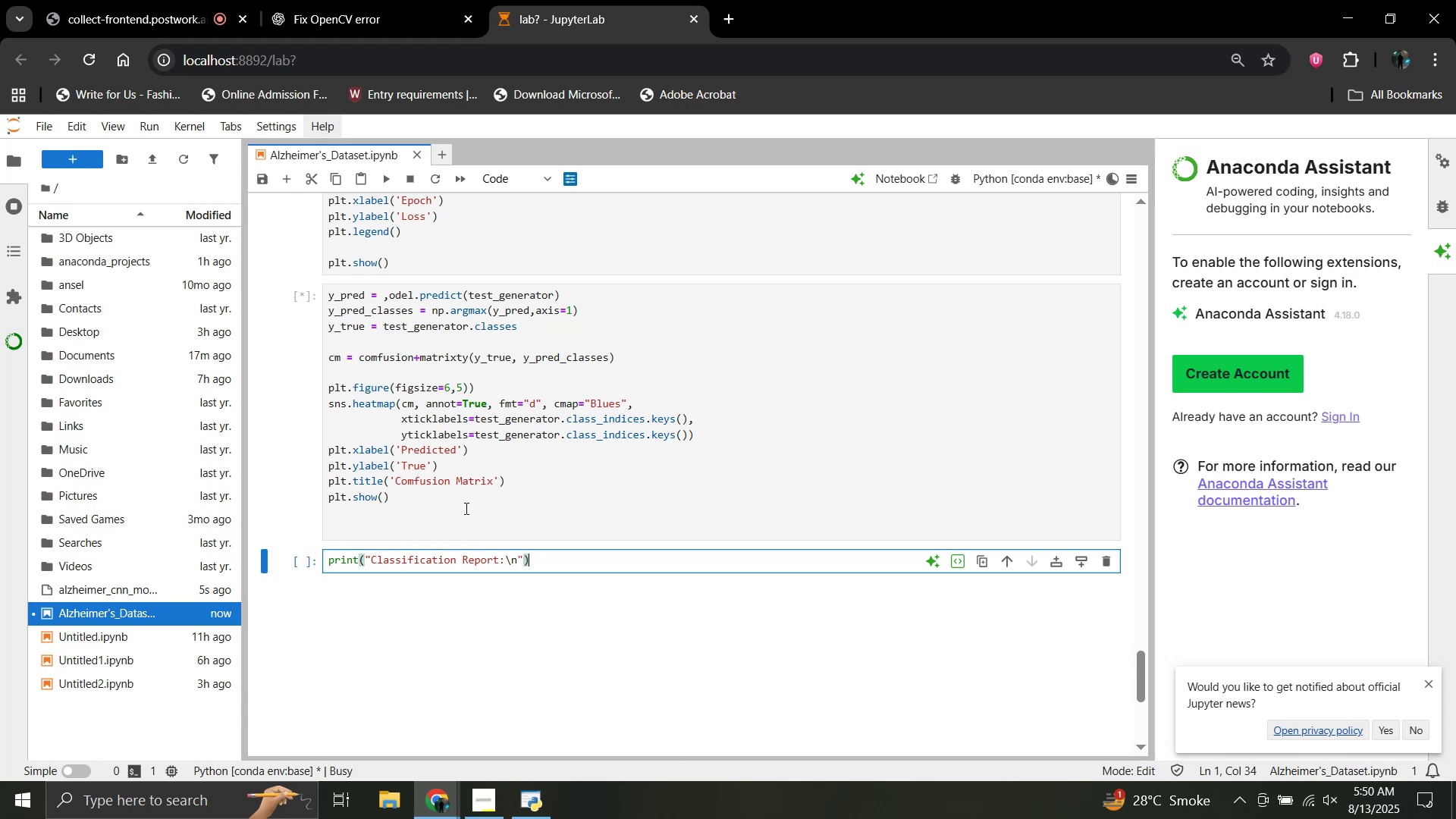 
key(Enter)
 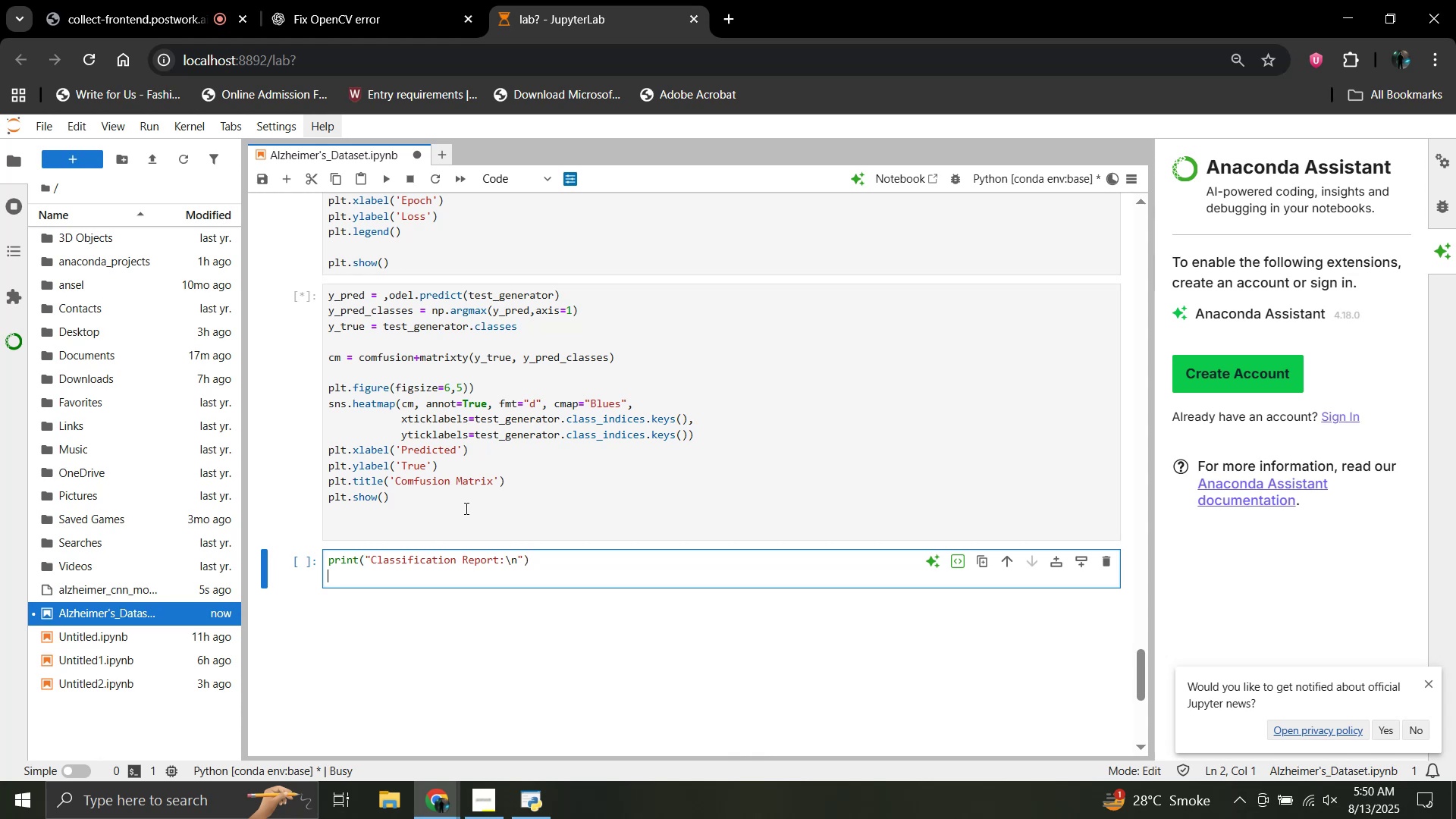 
type(print(Classification_)
 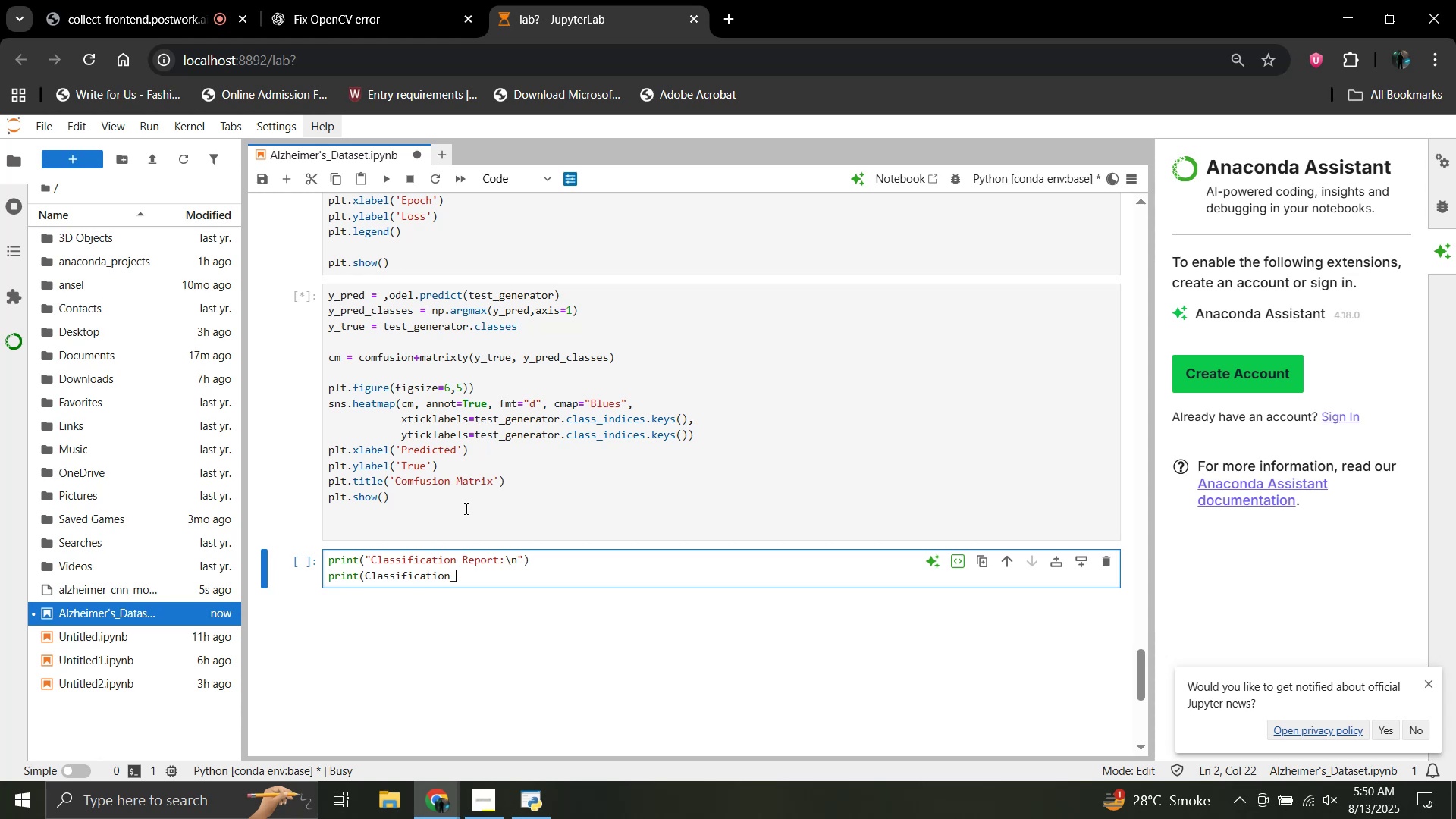 
hold_key(key=ArrowLeft, duration=0.93)
 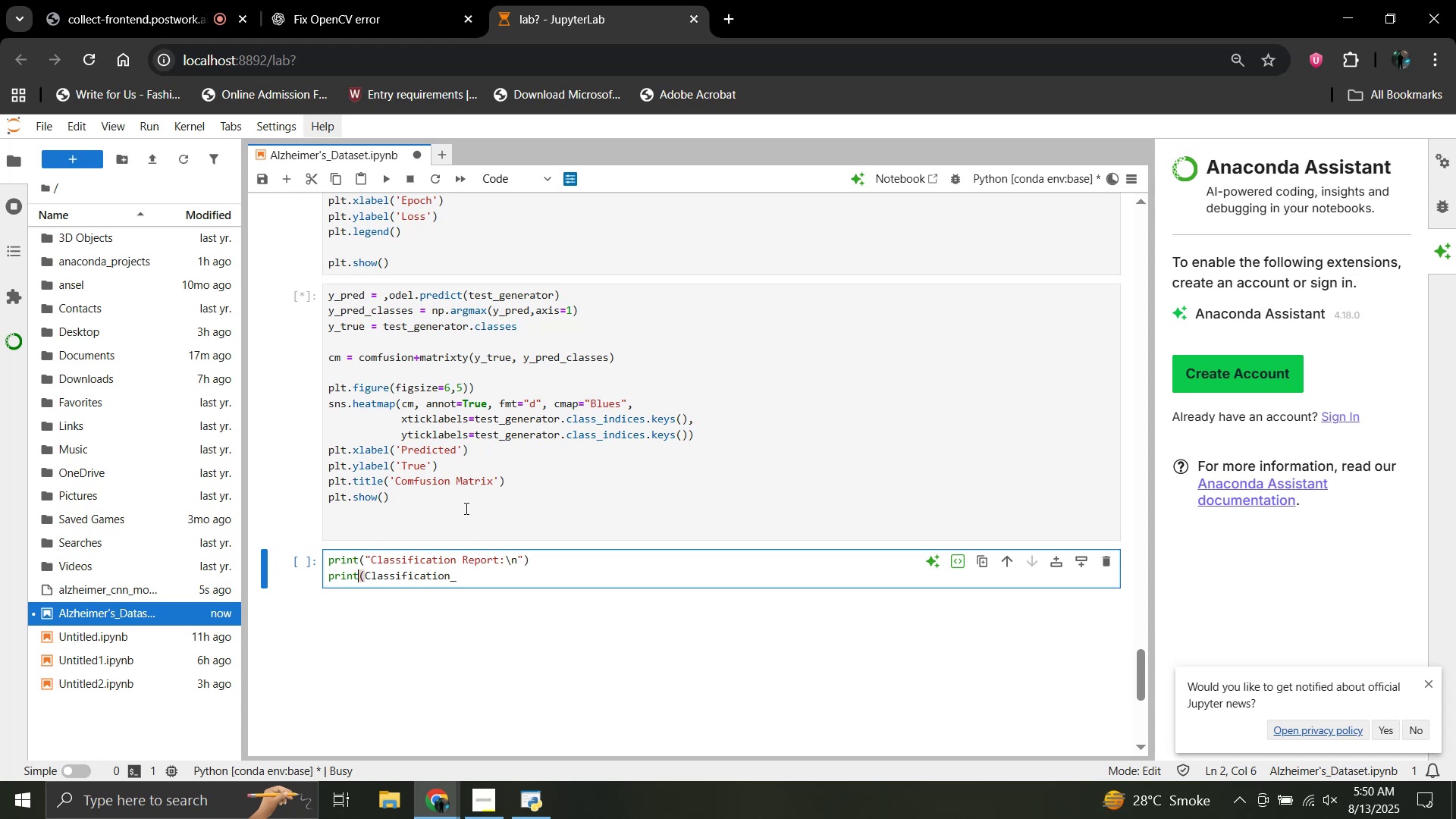 
key(ArrowRight)
 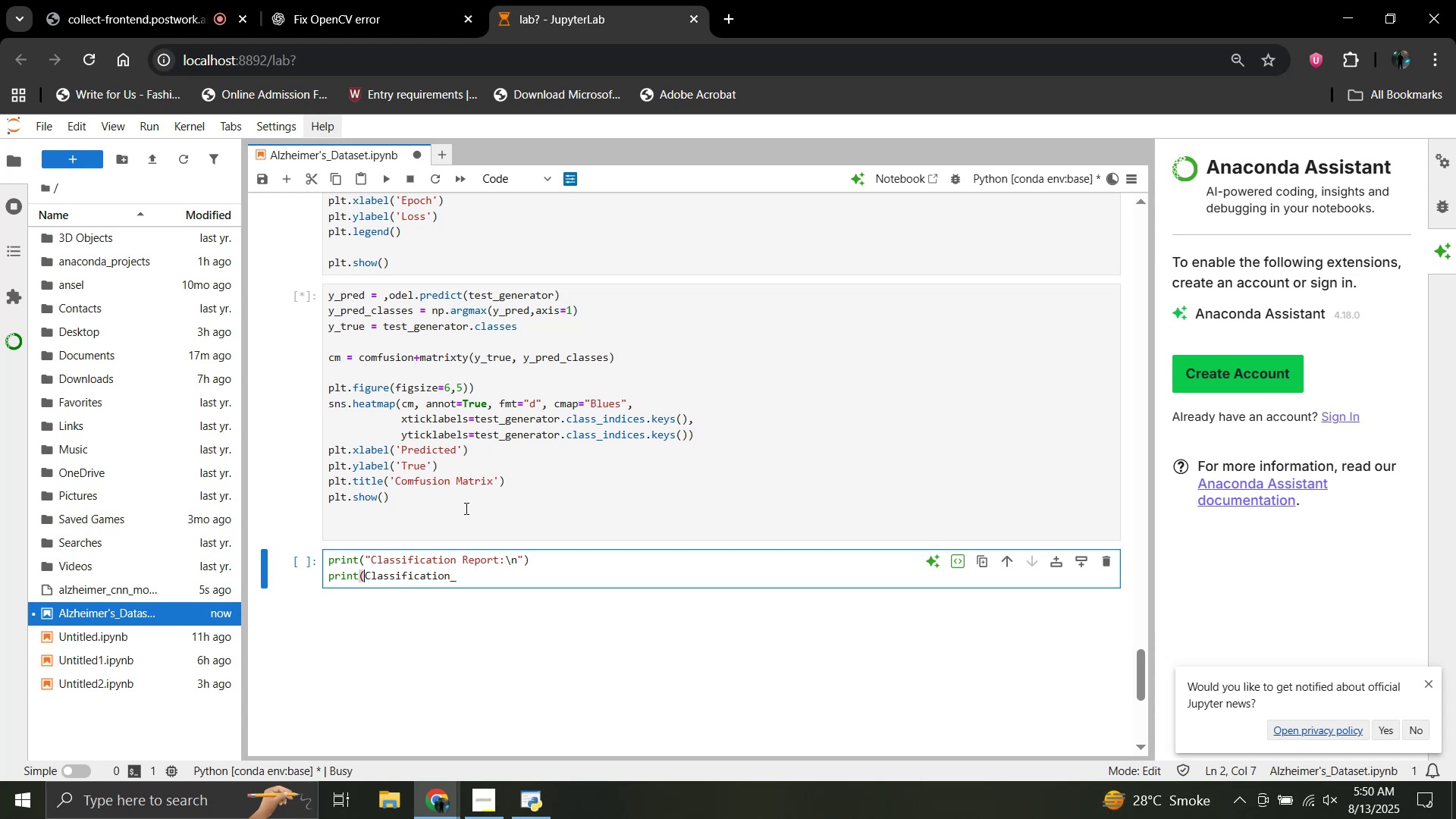 
key(ArrowRight)
 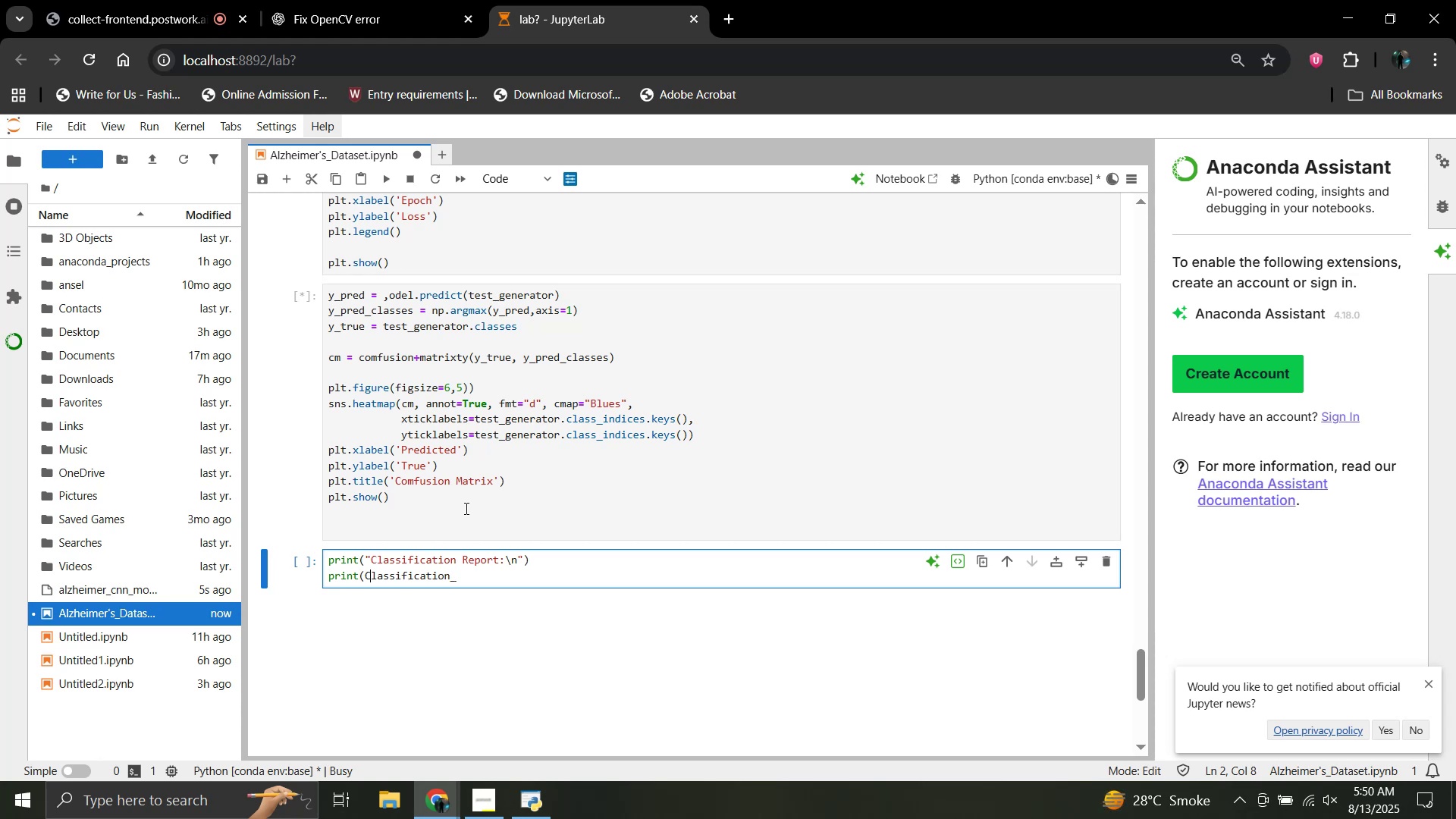 
key(Backspace)
type(creport(y_true, y_pred_classes, target_names)
 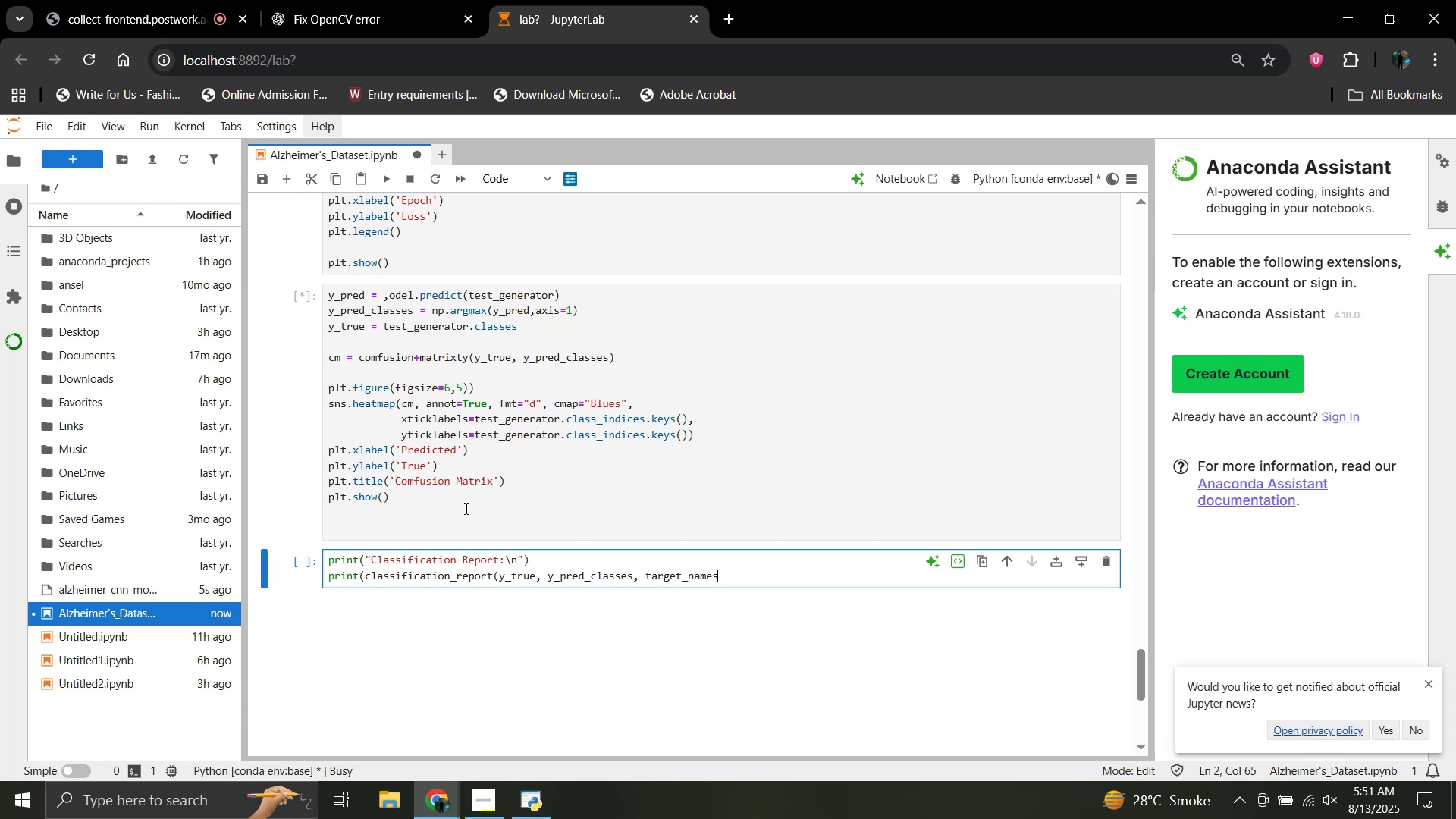 
hold_key(key=ArrowRight, duration=1.05)
 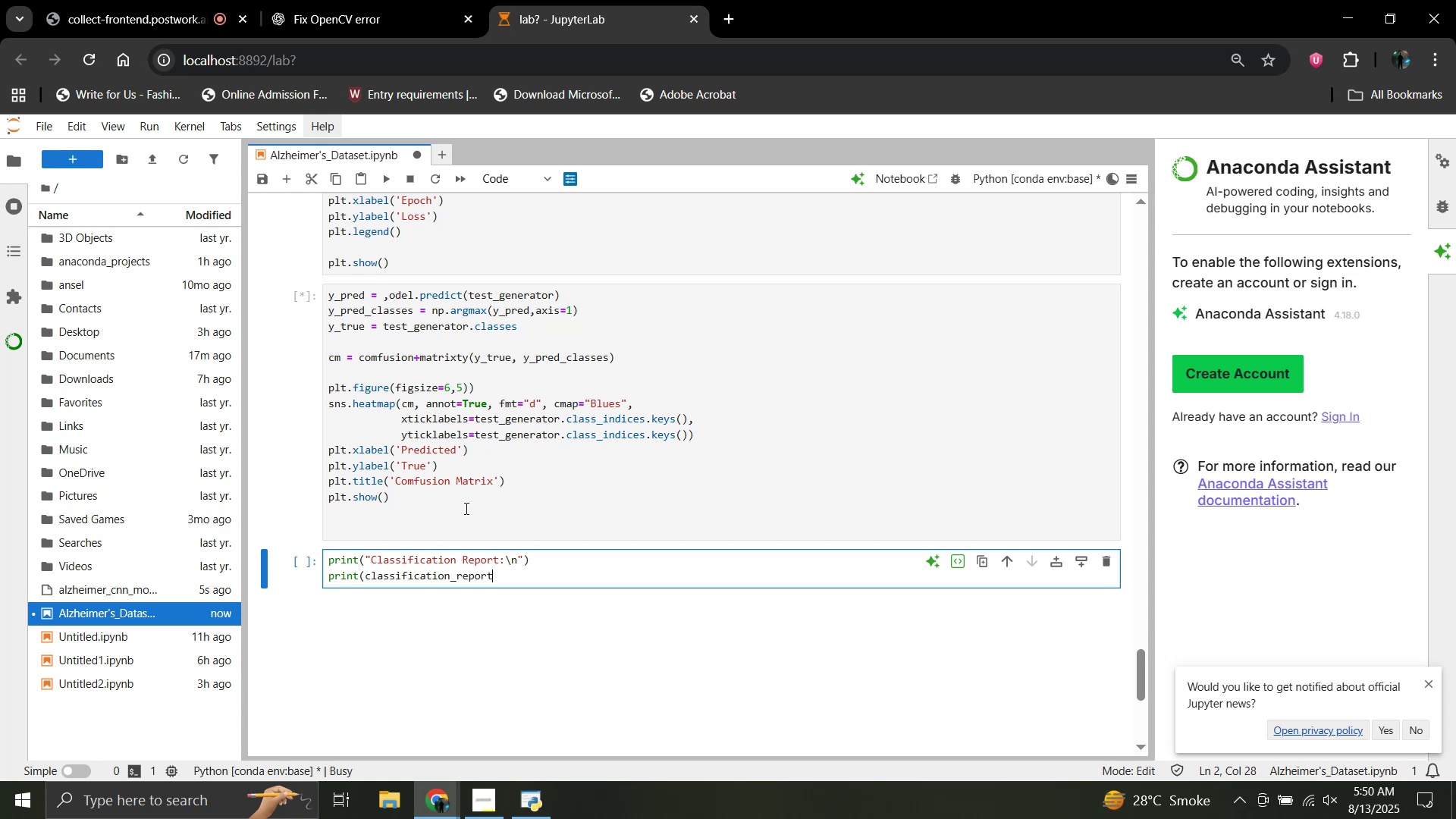 
type(=test_generator,class_indices.keys)
 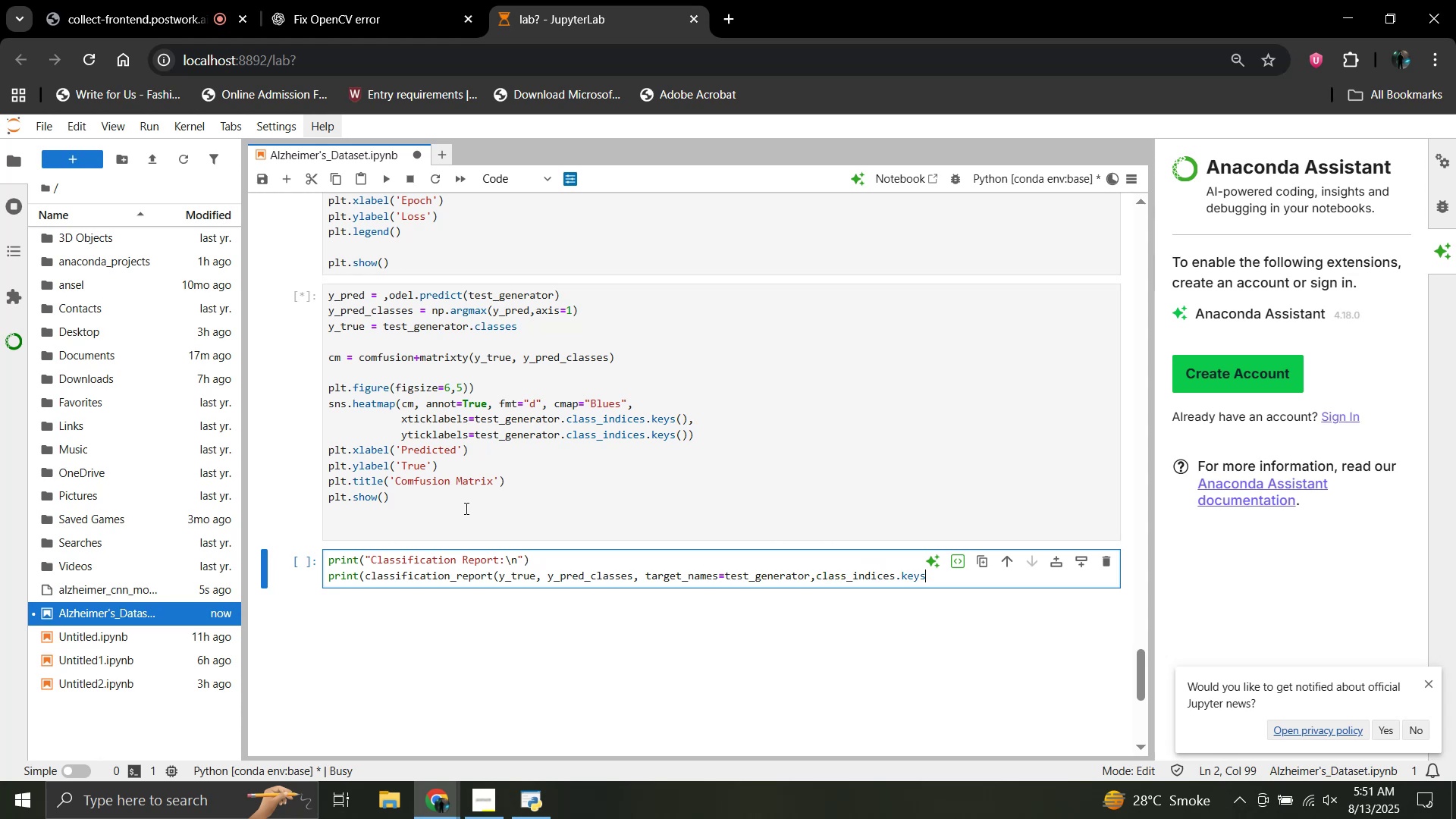 
hold_key(key=ShiftLeft, duration=1.55)
 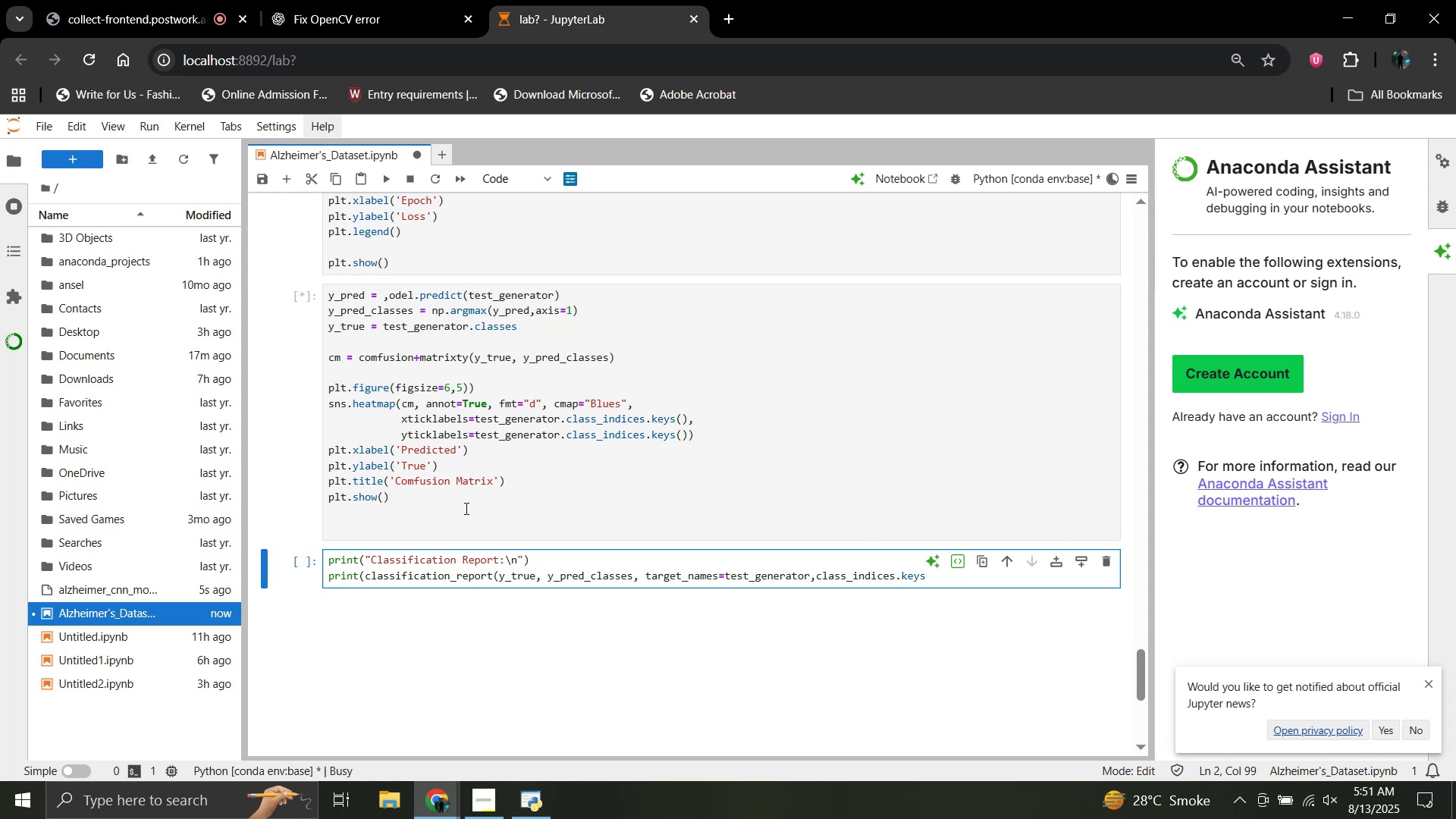 
type(()))))
key(Backspace)
 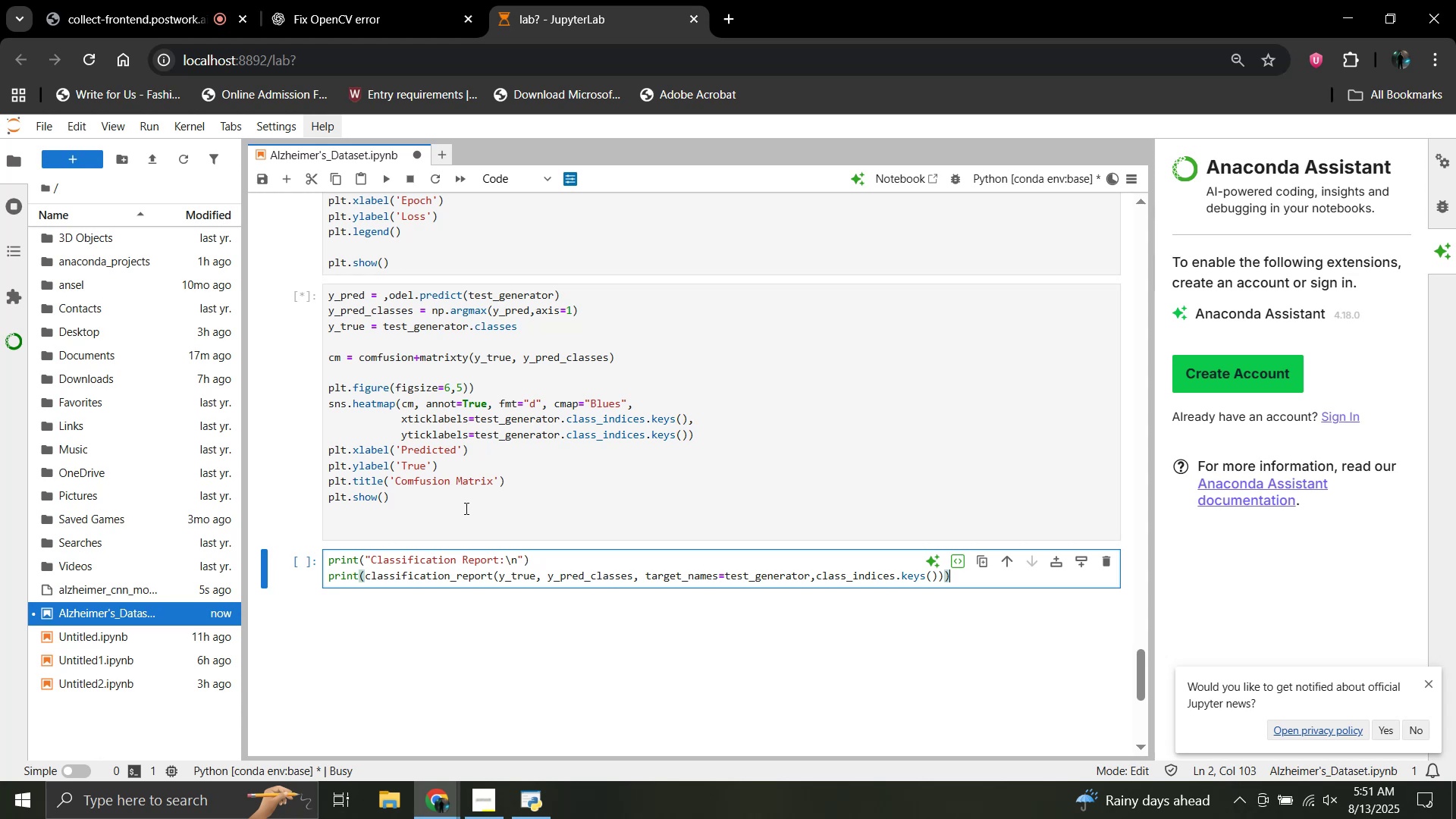 
wait(5.16)
 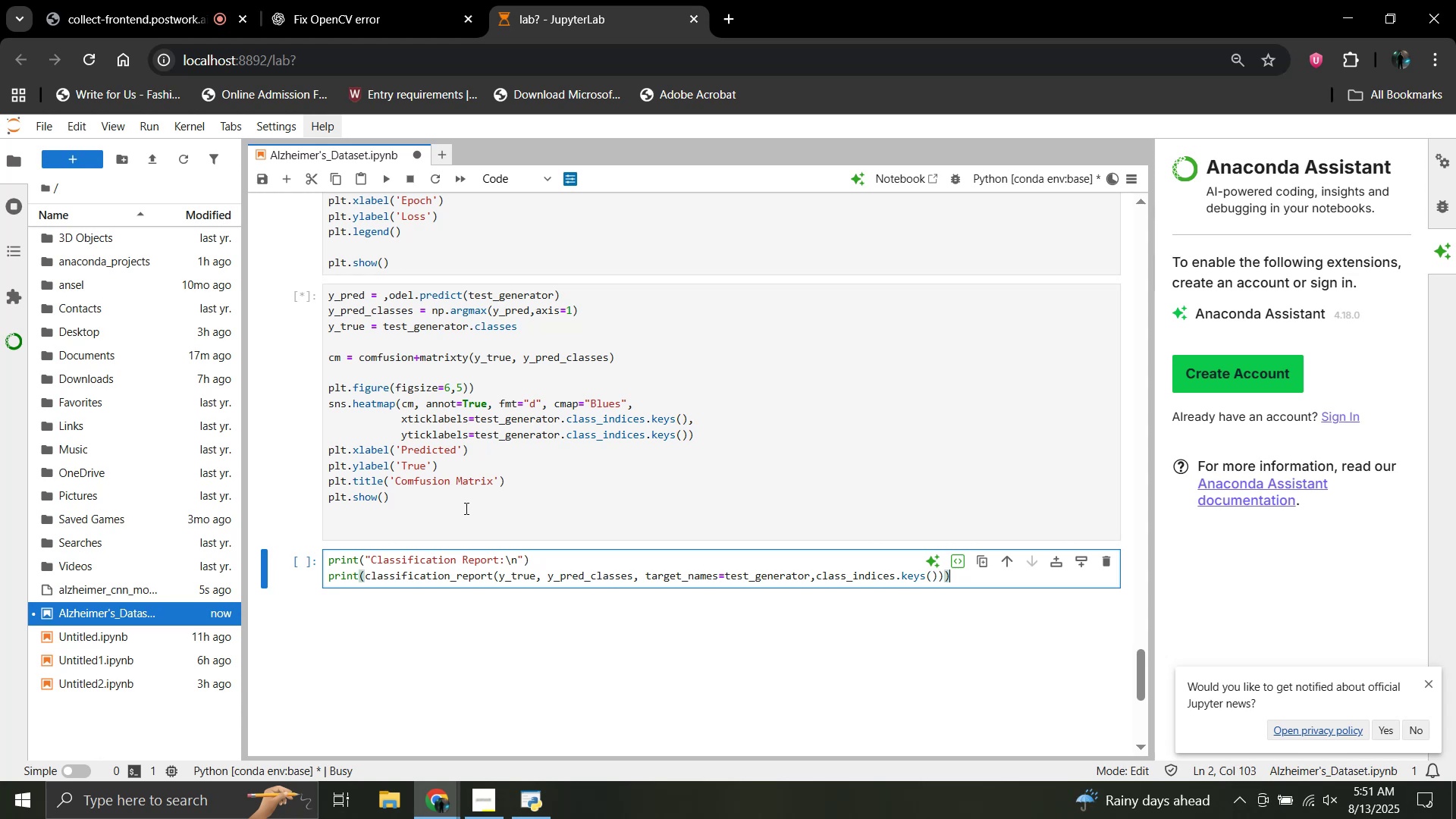 
key(Shift+Enter)
 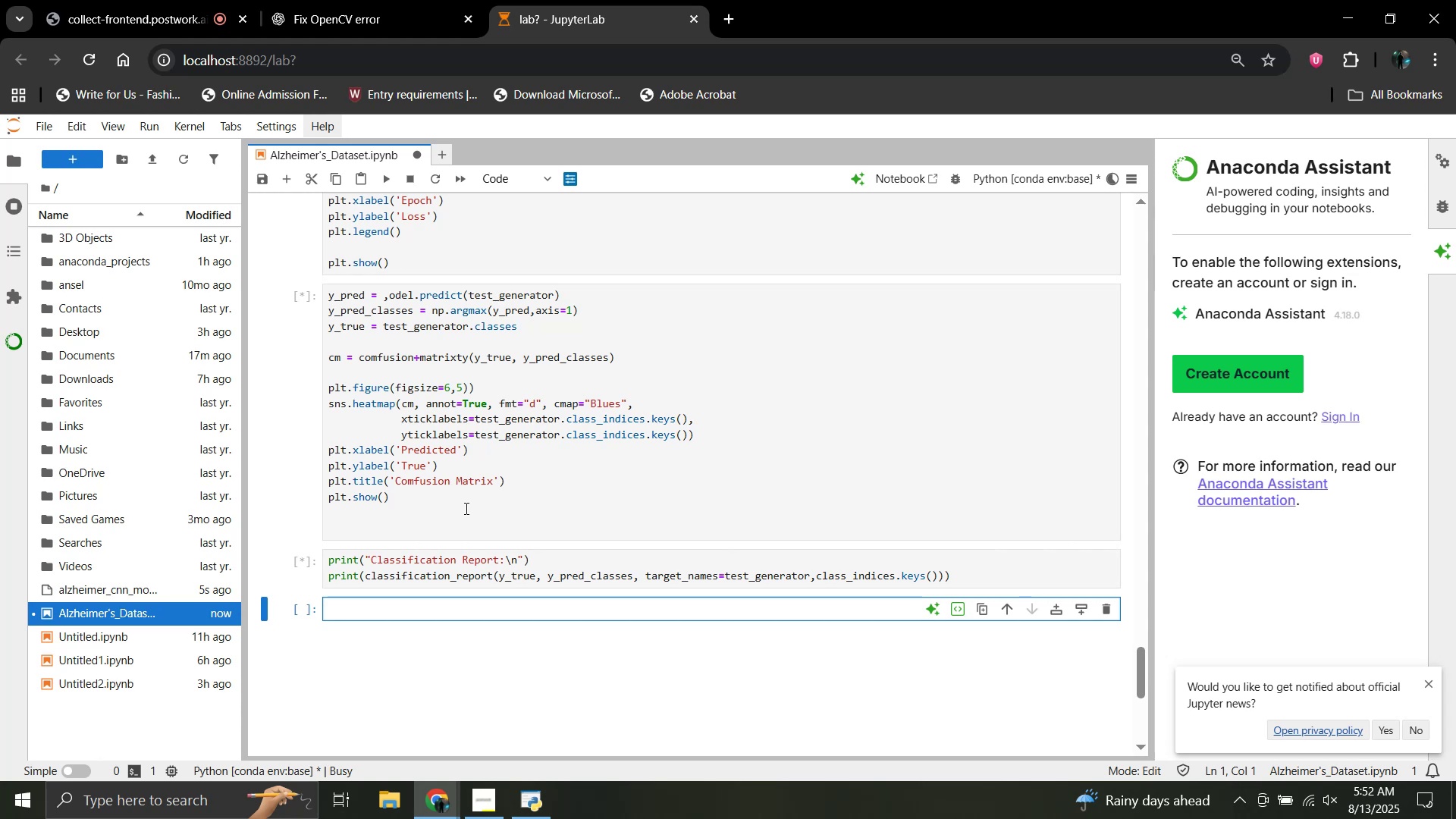 
wait(27.68)
 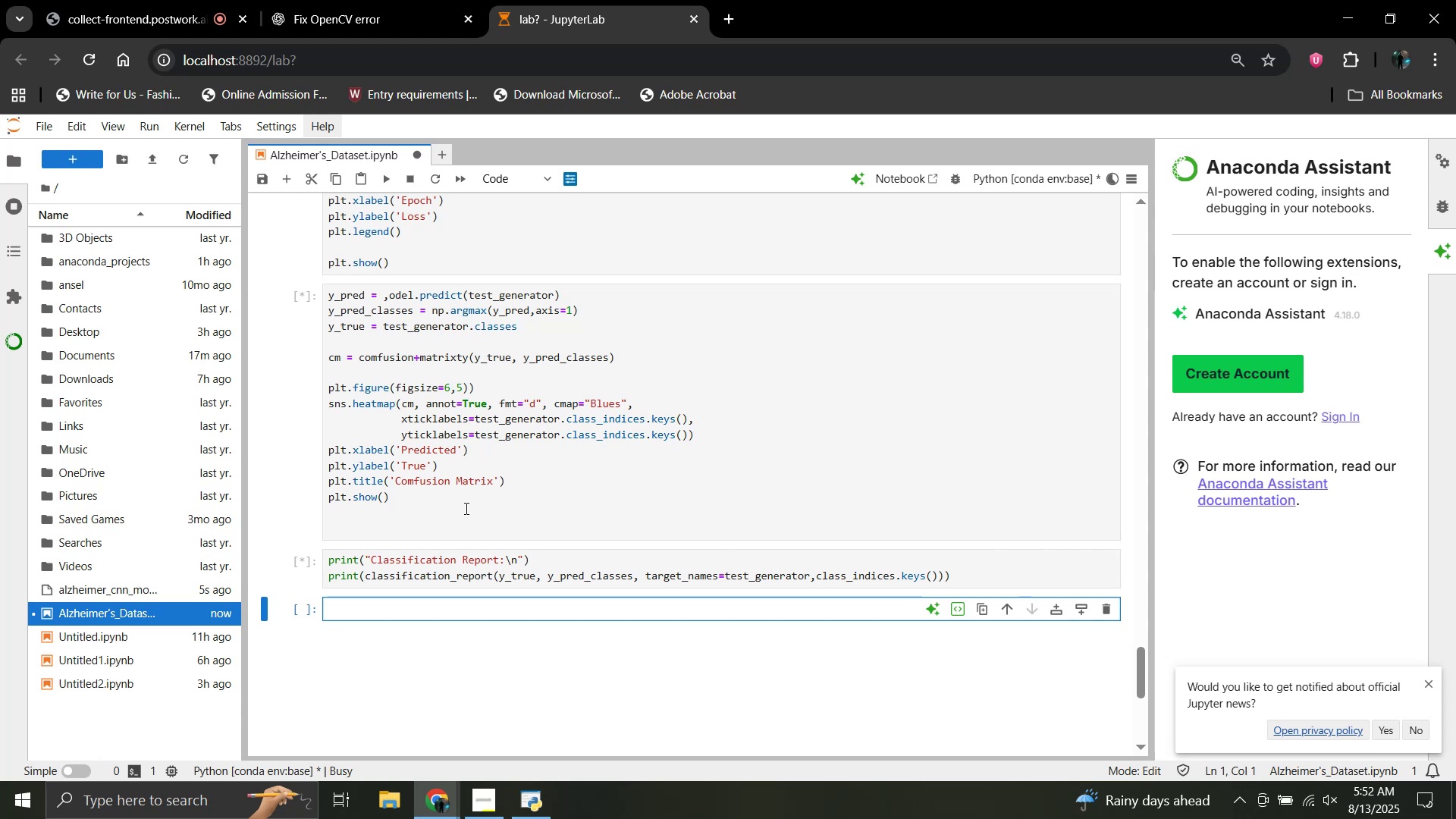 
left_click([391, 184])
 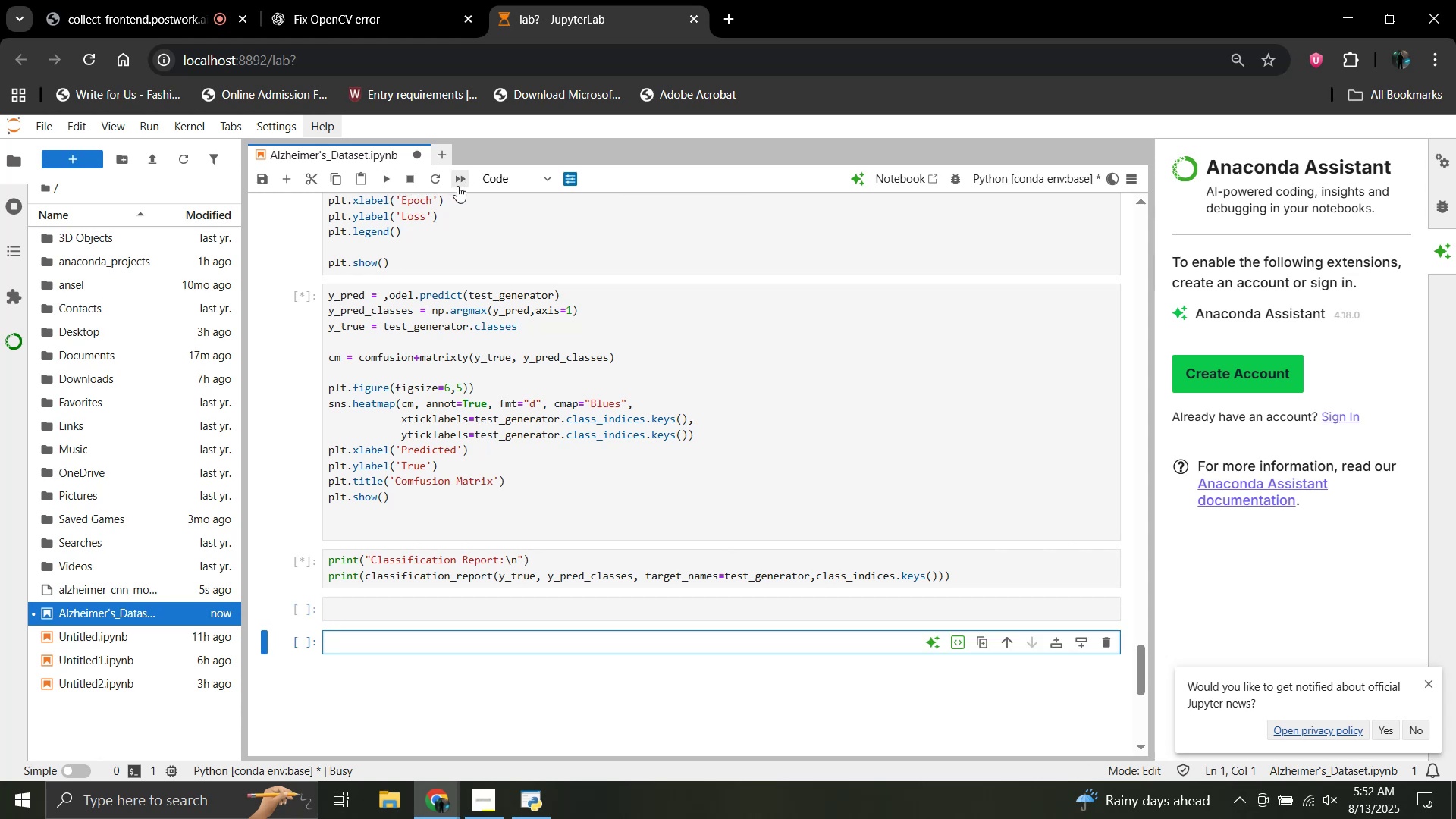 
scroll: coordinate [384, 438], scroll_direction: up, amount: 5.0
 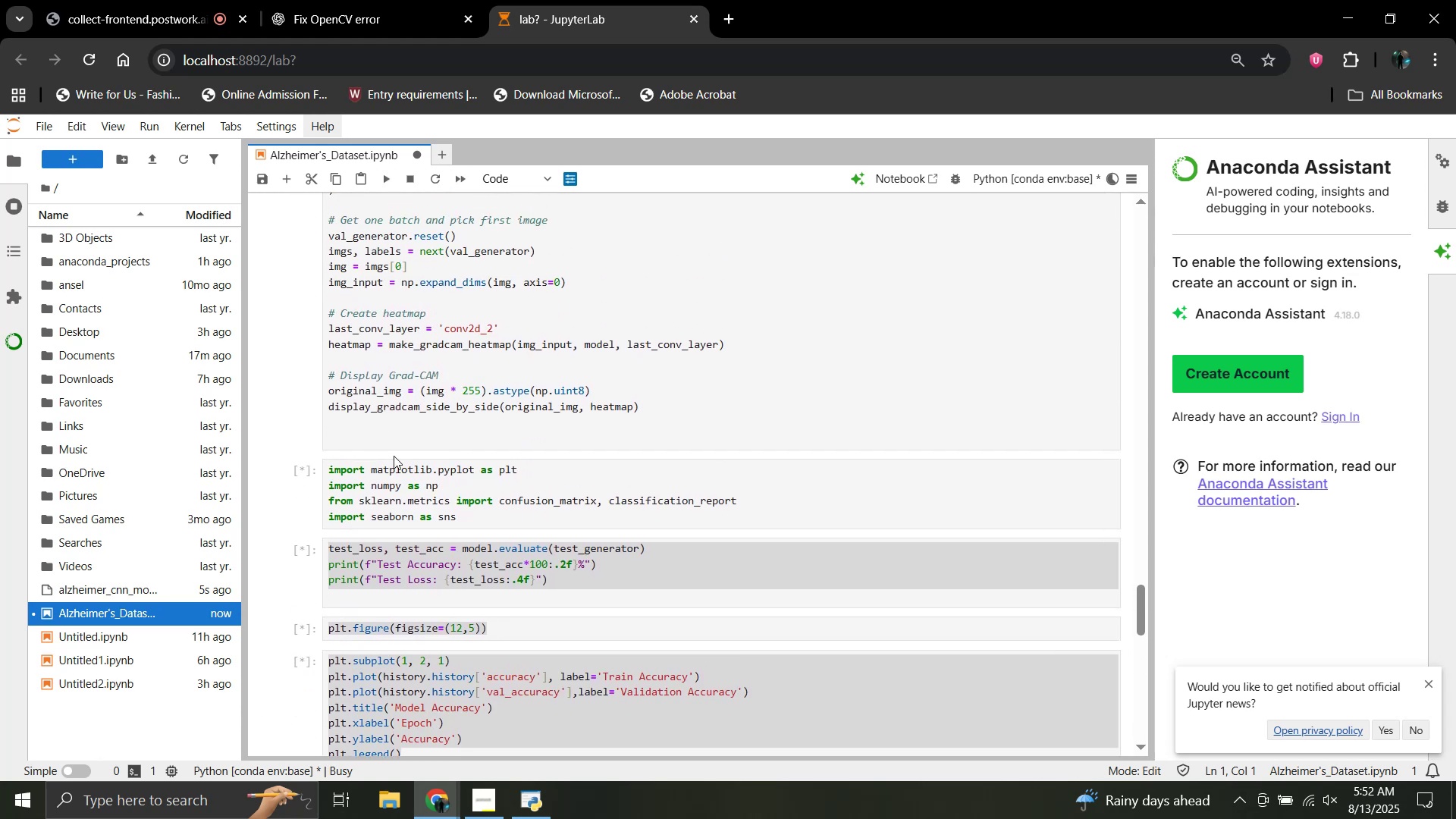 
left_click([397, 463])
 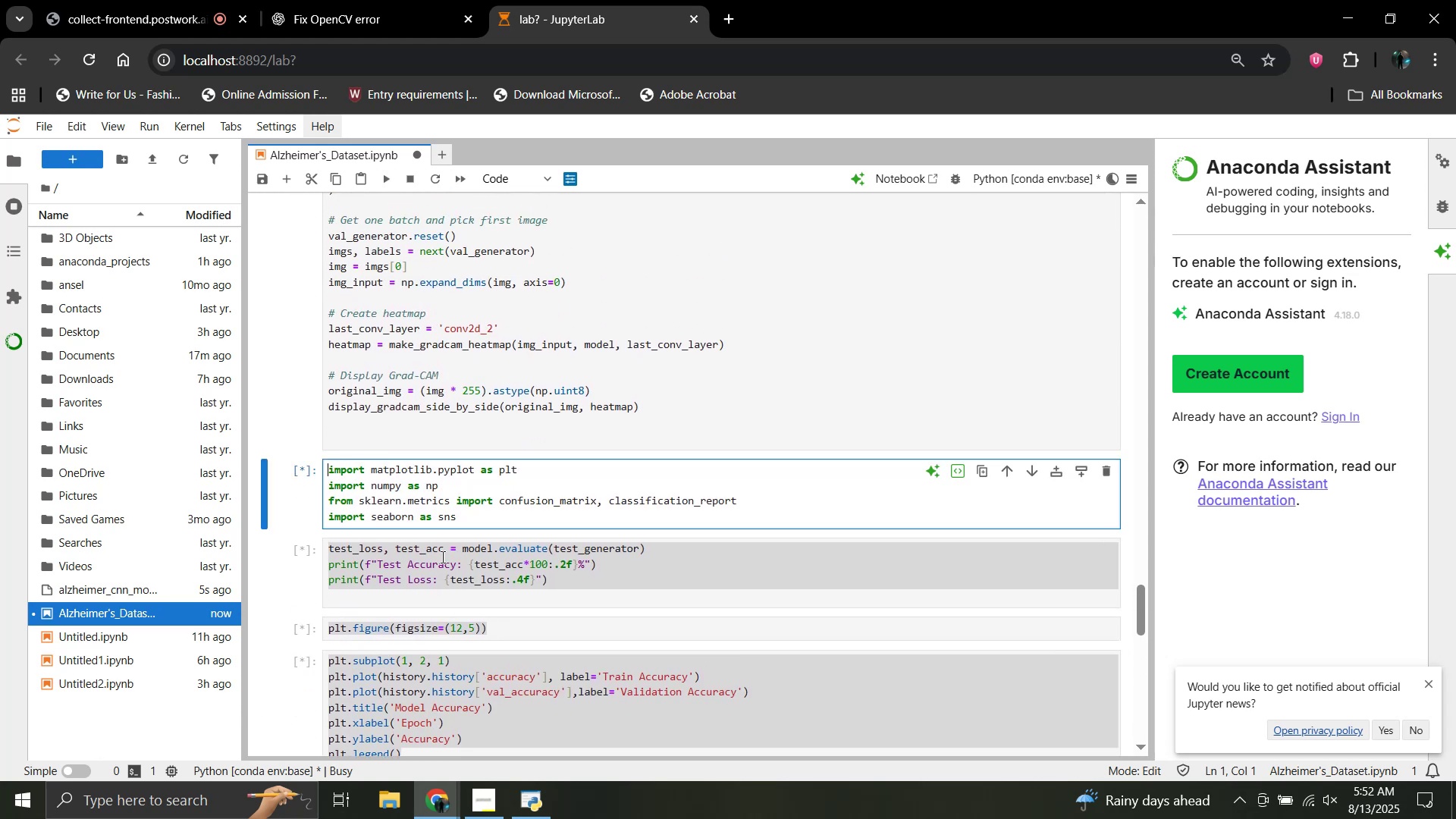 
left_click([441, 559])
 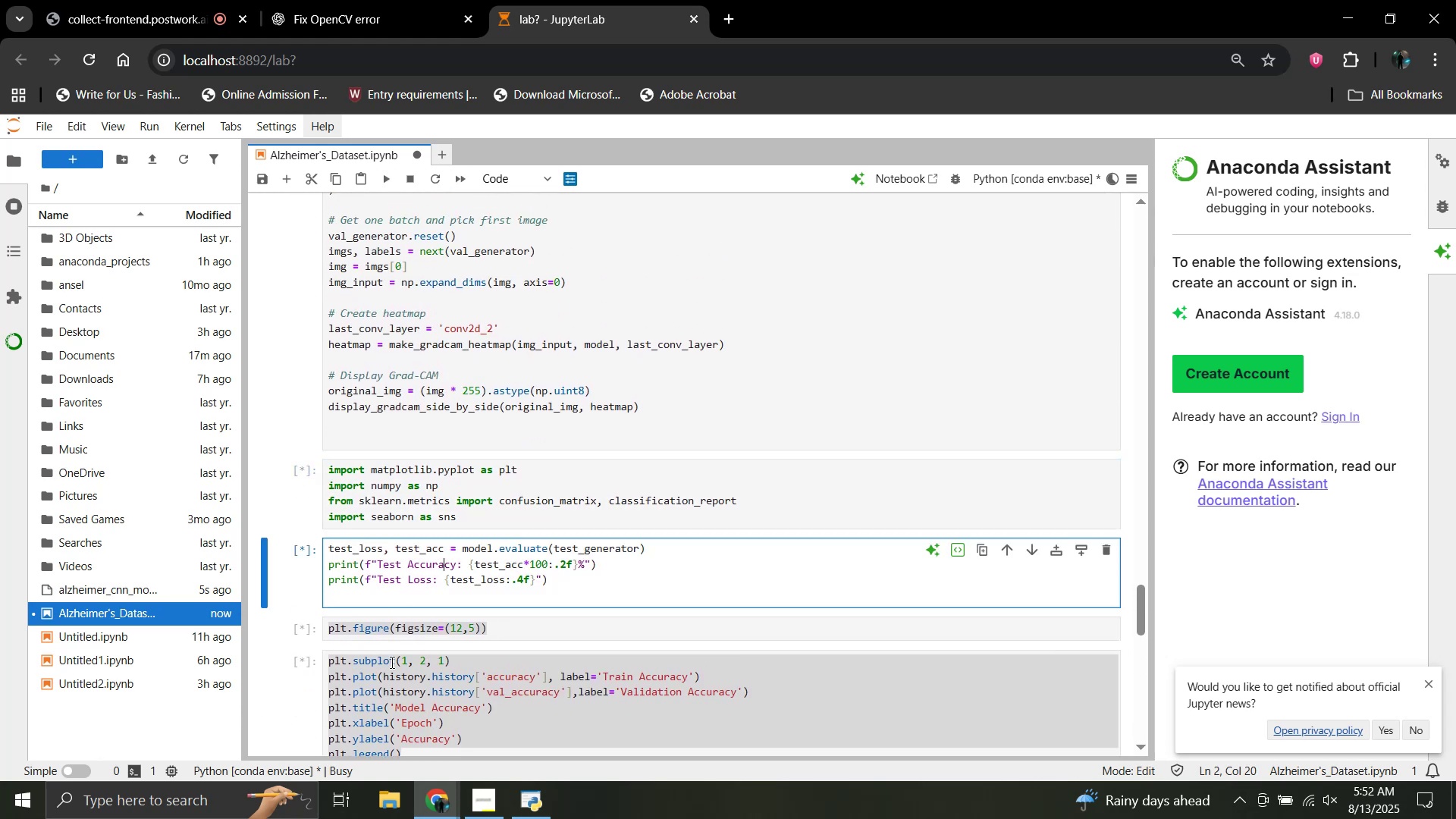 
left_click([391, 662])
 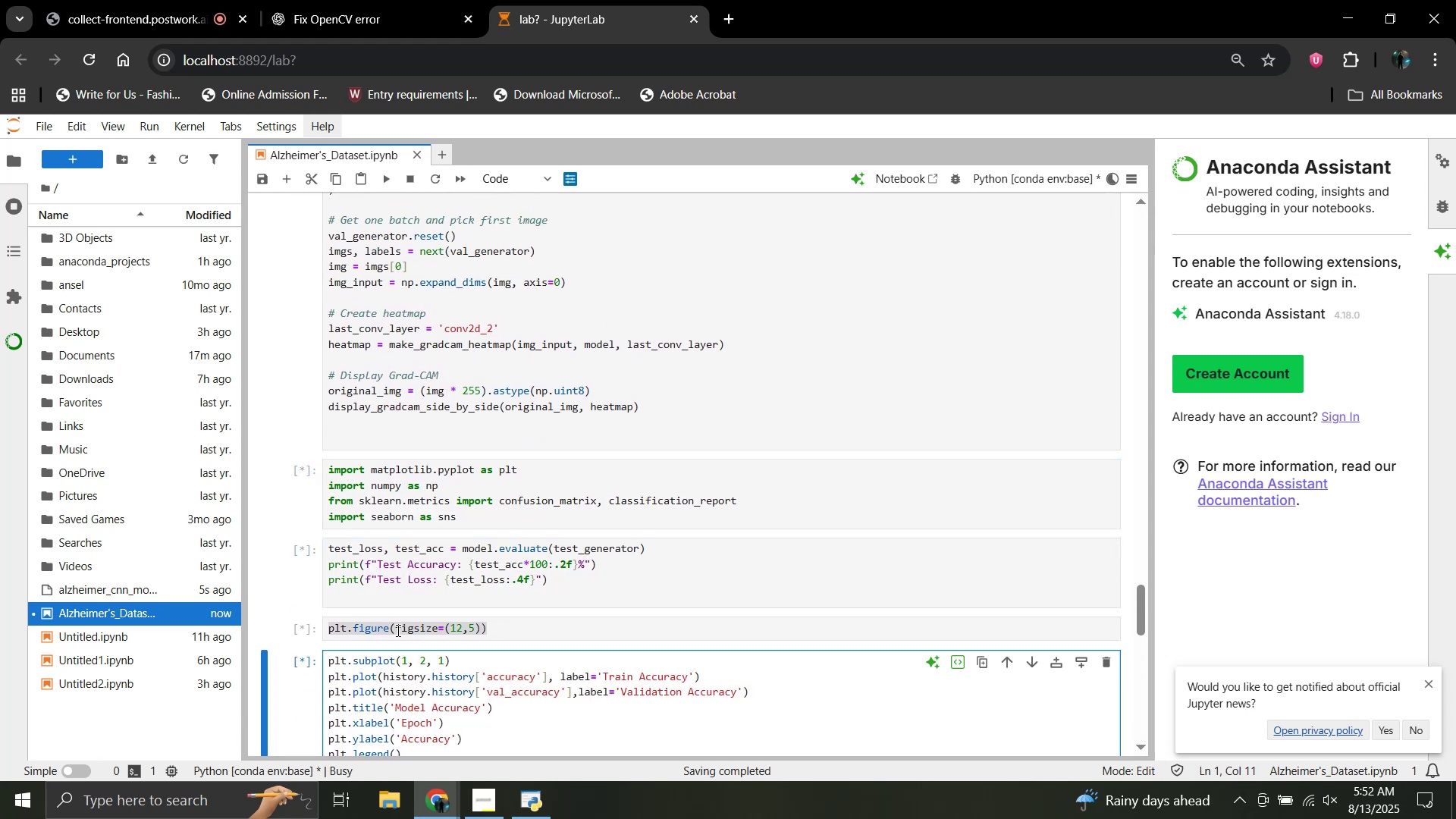 
scroll: coordinate [417, 577], scroll_direction: down, amount: 6.0
 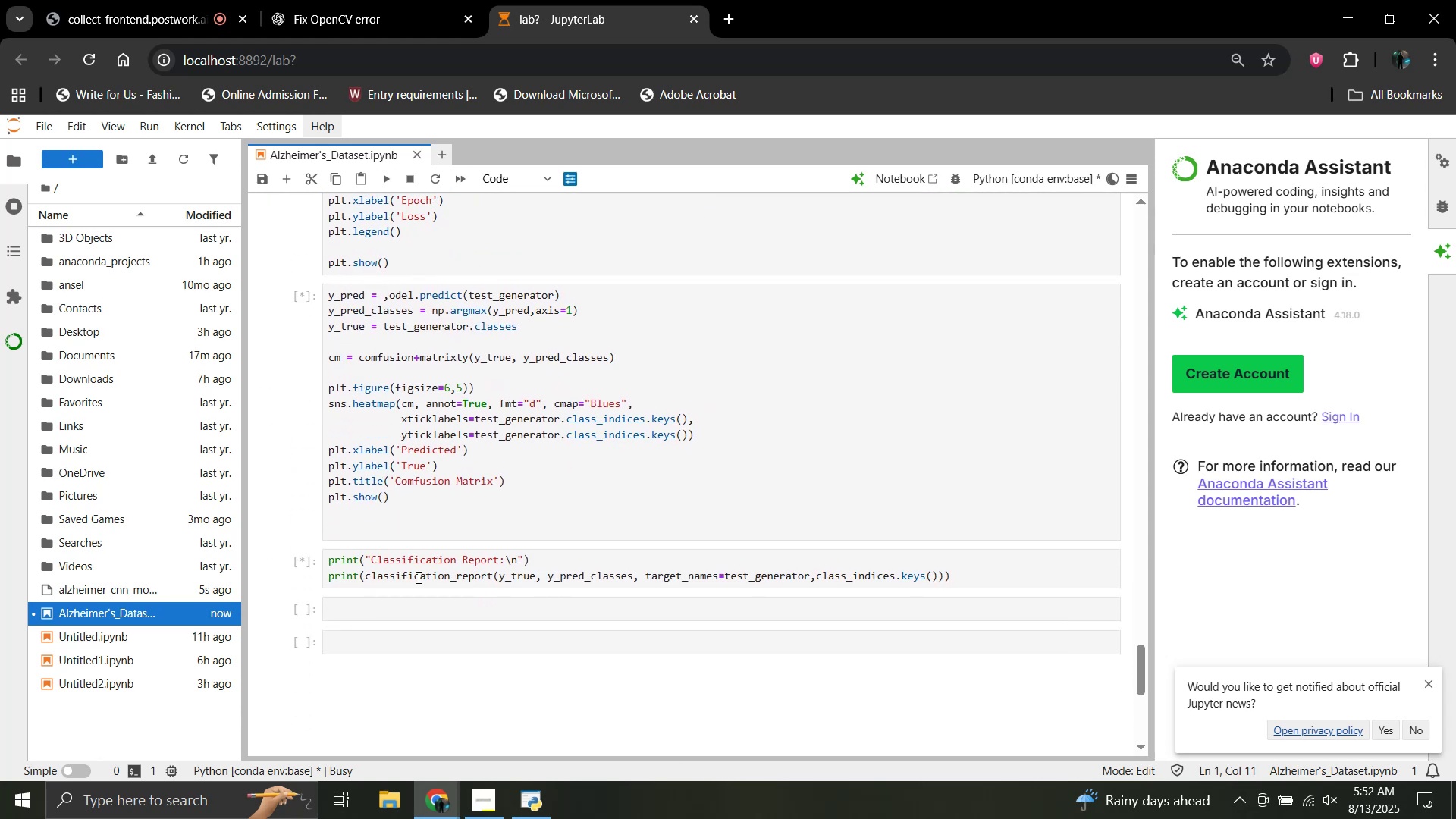 
scroll: coordinate [417, 577], scroll_direction: up, amount: 5.0
 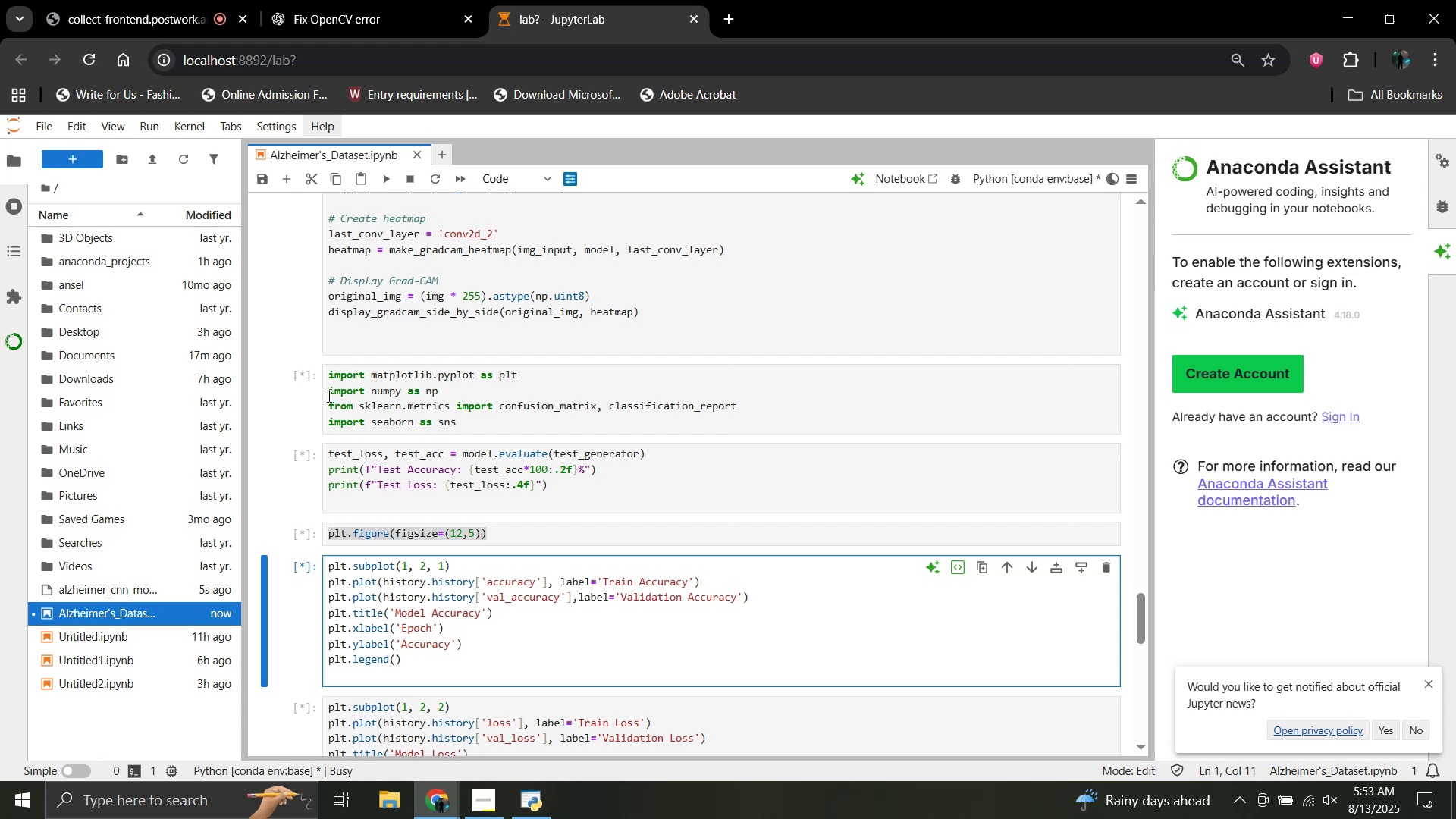 
wait(32.37)
 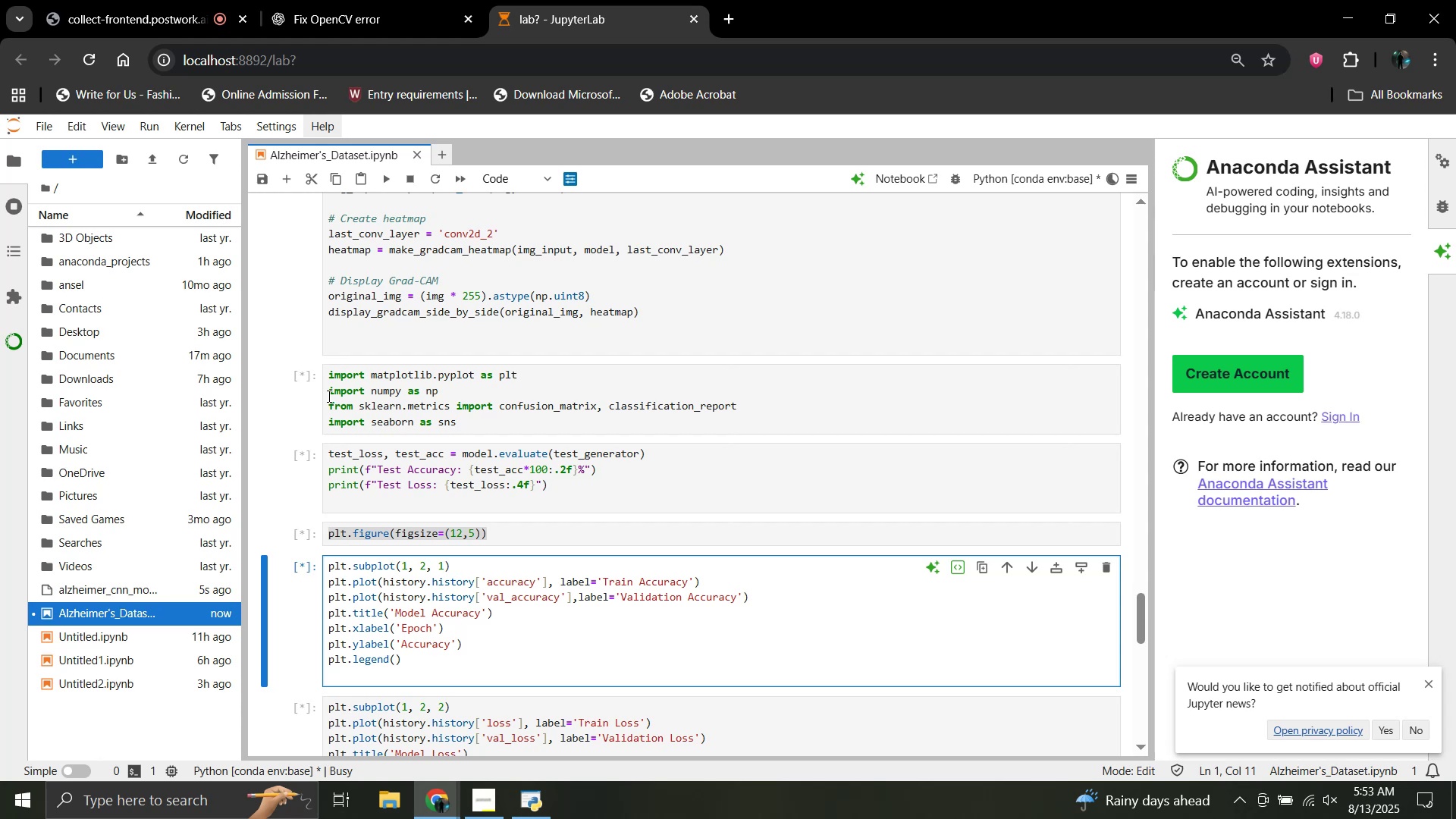 
scroll: coordinate [410, 432], scroll_direction: down, amount: 7.0
 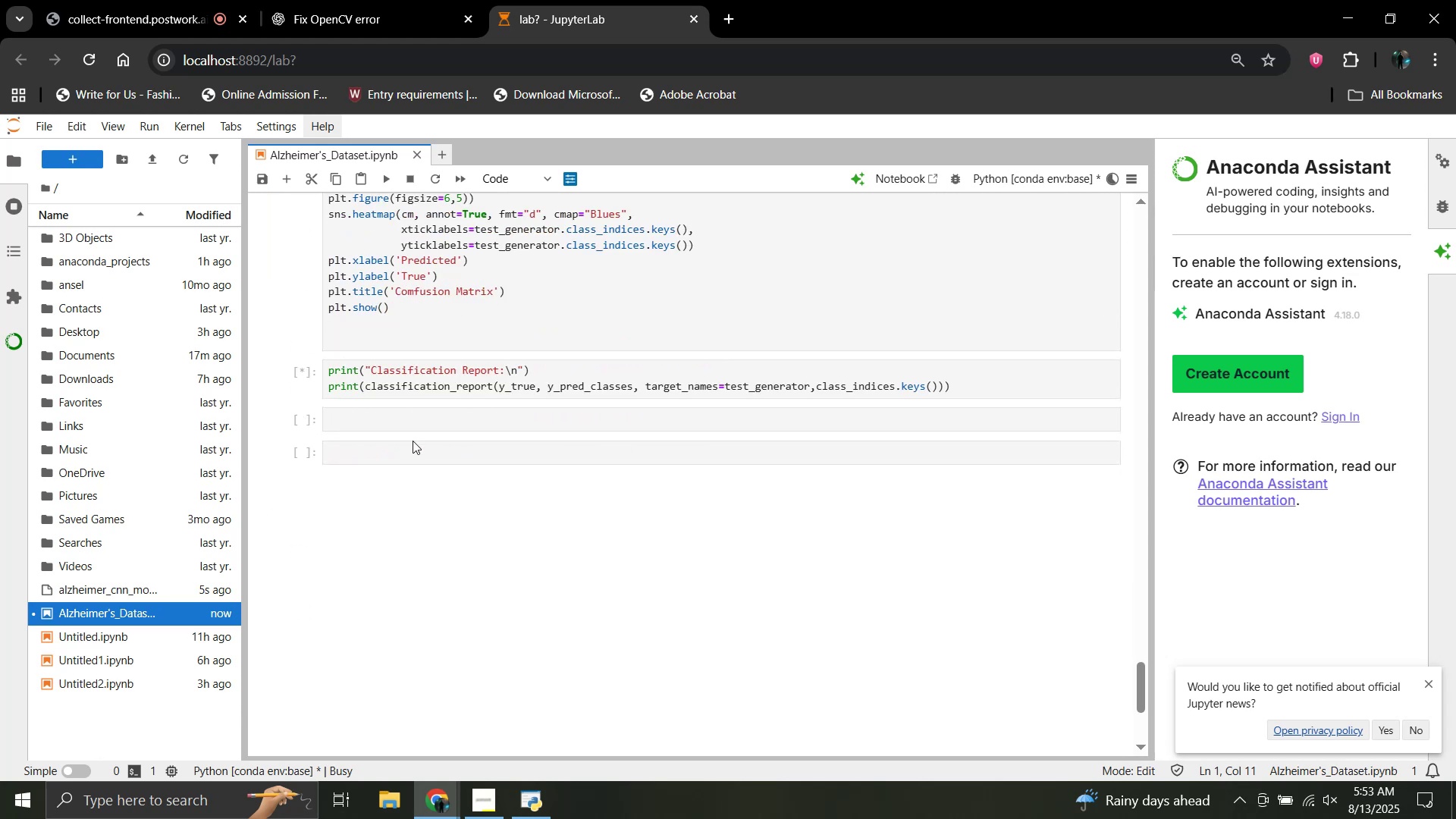 
left_click([411, 444])
 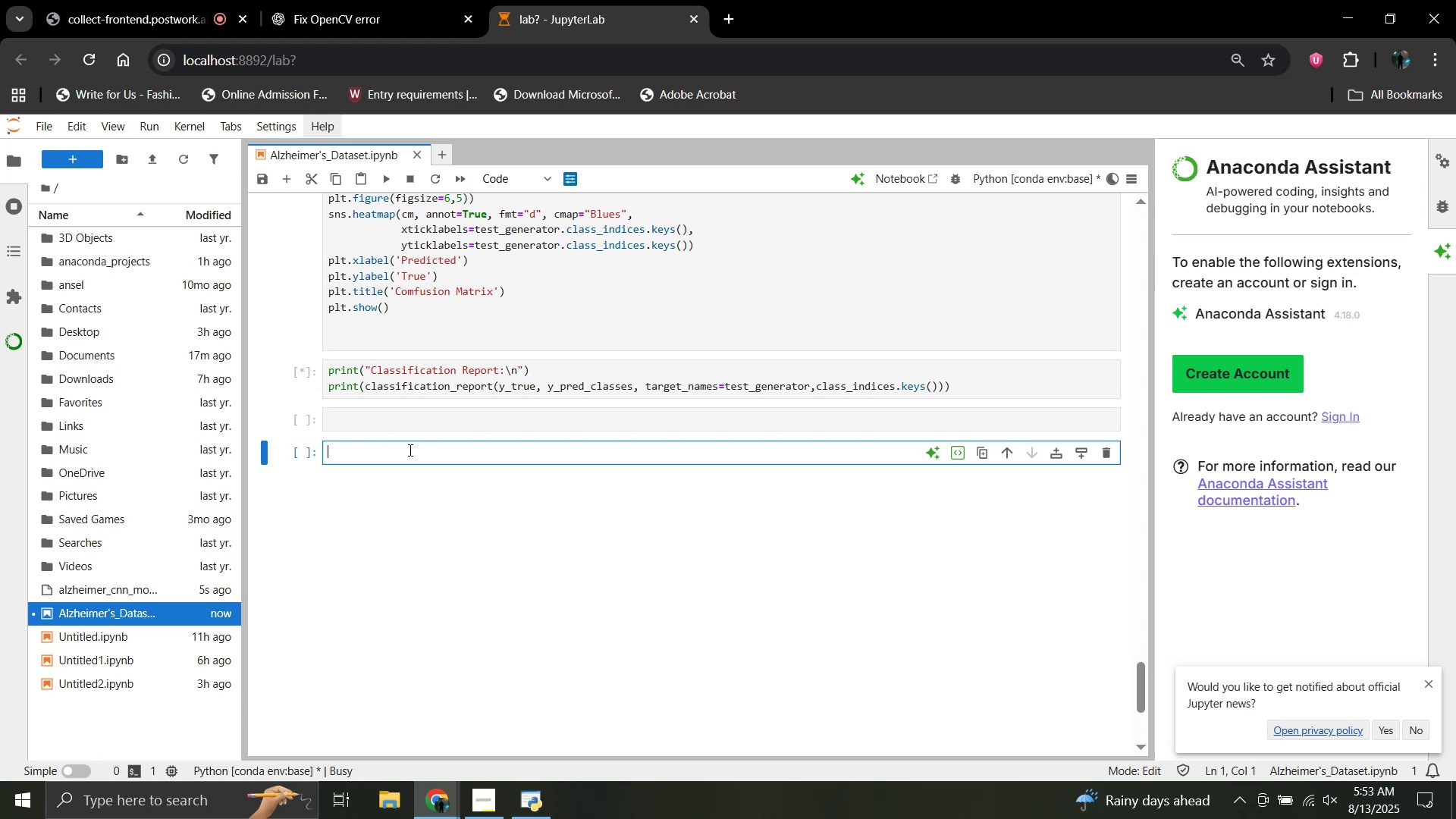 
wait(26.71)
 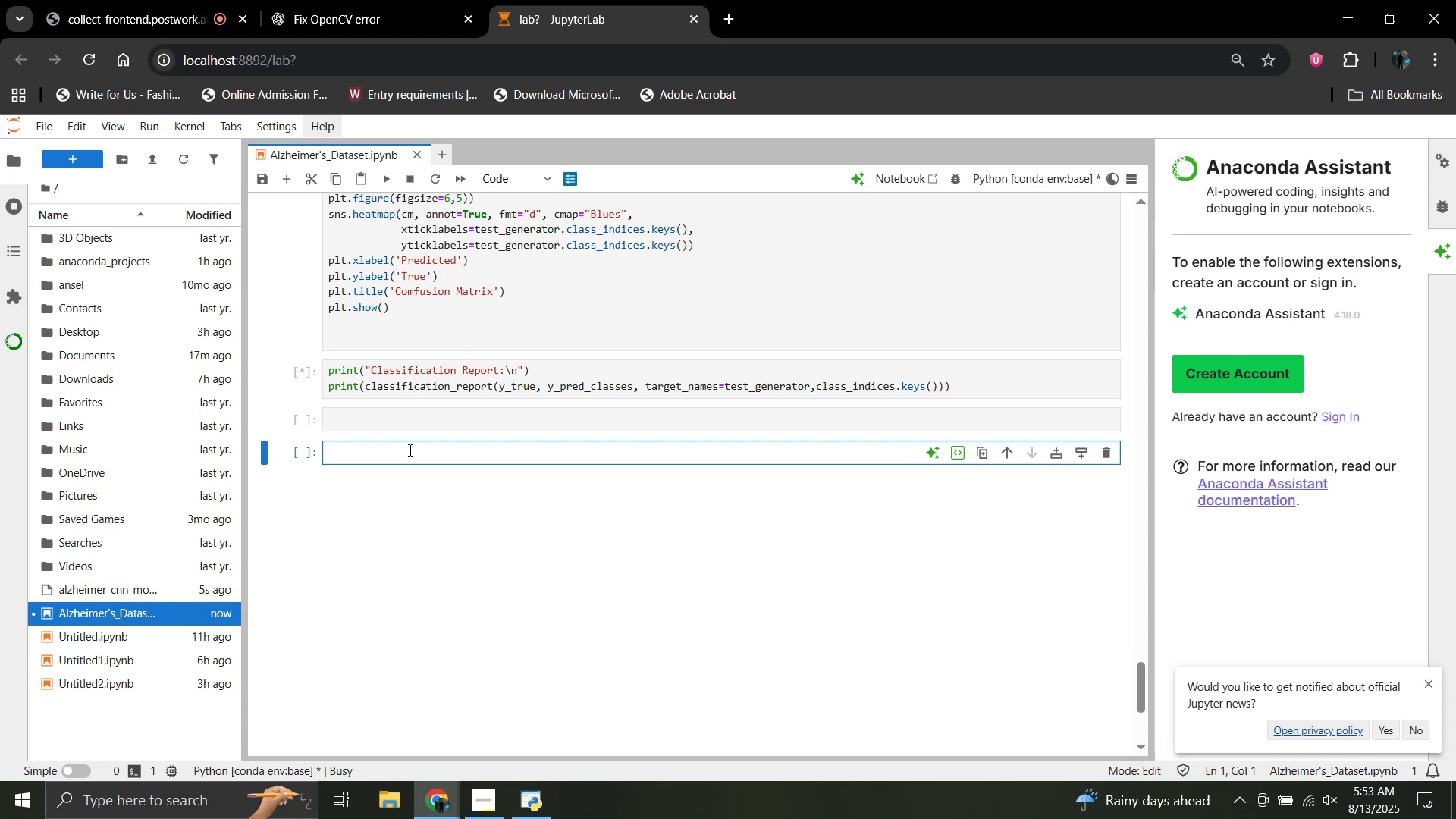 
scroll: coordinate [409, 454], scroll_direction: up, amount: 7.0
 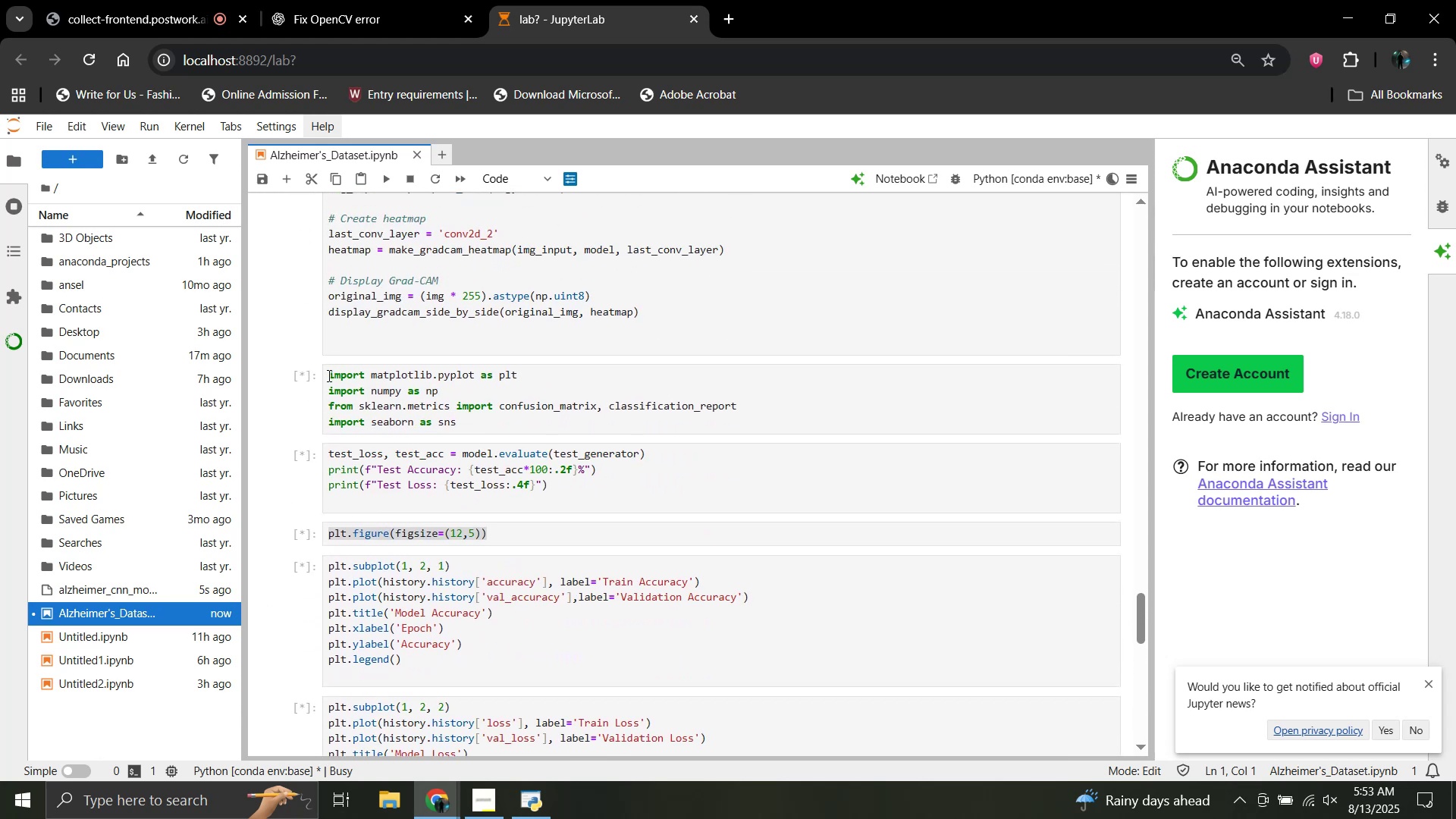 
left_click_drag(start_coordinate=[327, 375], to_coordinate=[493, 635])
 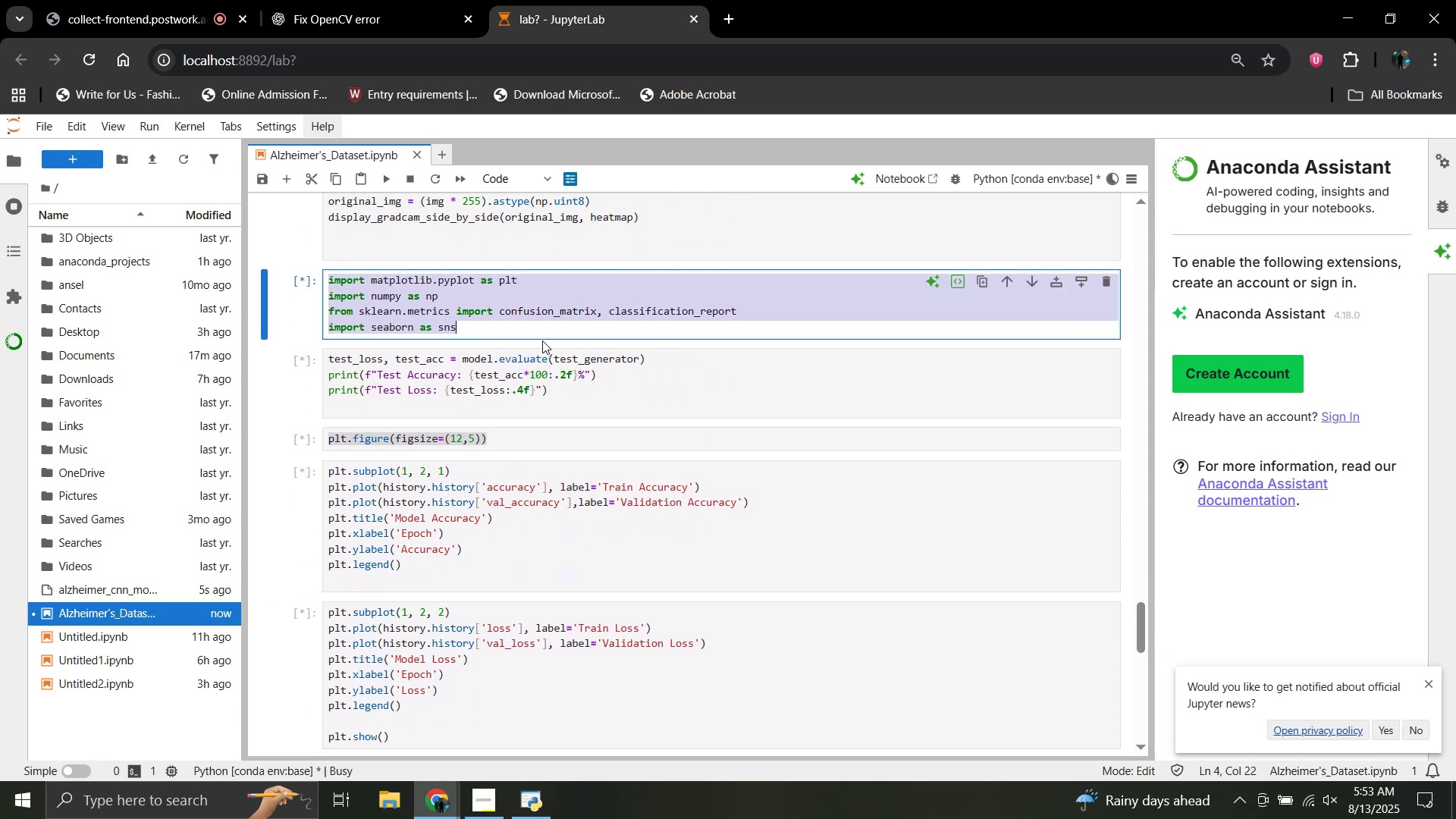 
scroll: coordinate [493, 636], scroll_direction: none, amount: 0.0
 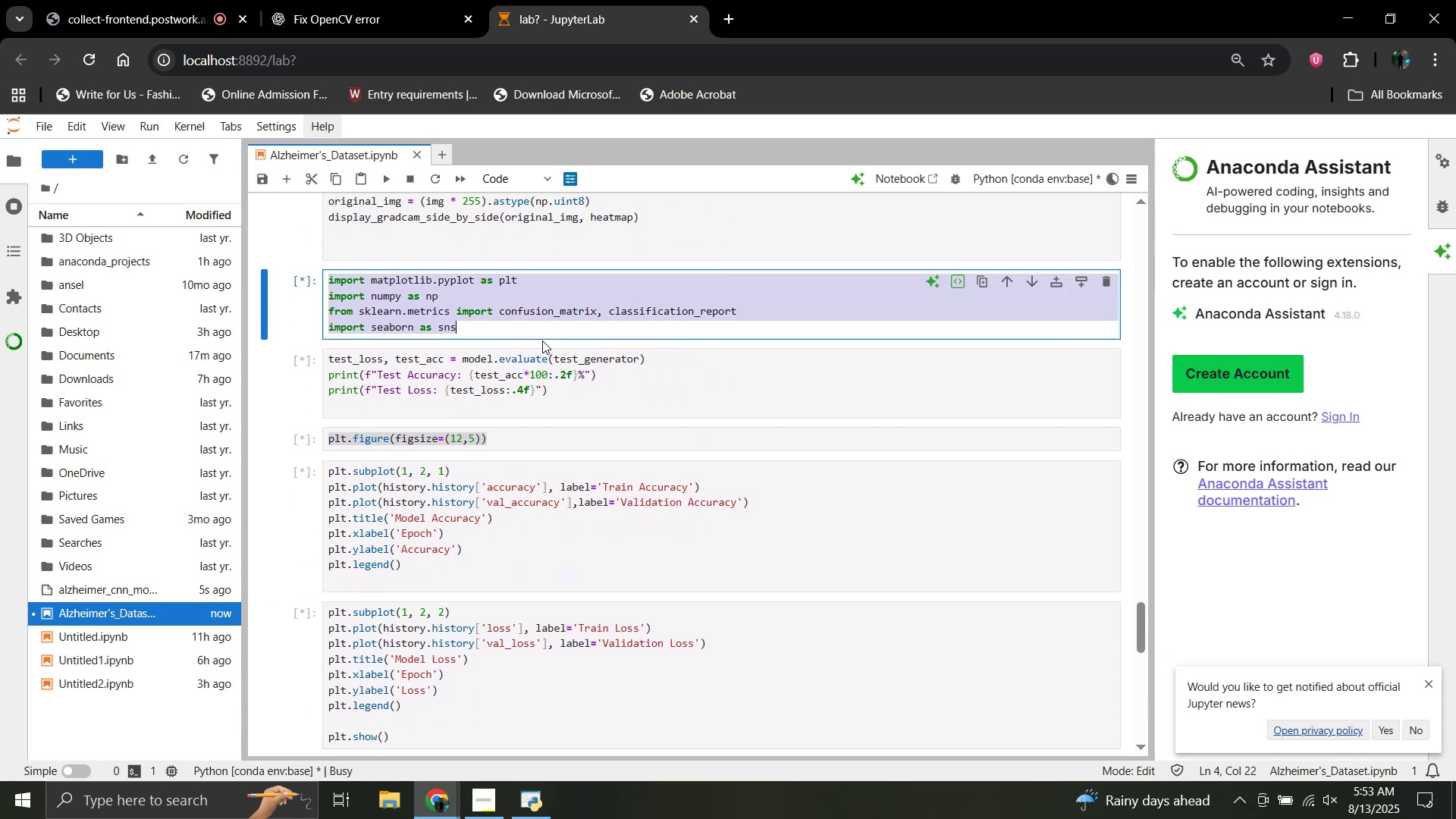 
hold_key(key=ControlLeft, duration=1.52)
left_click_drag(start_coordinate=[327, 357], to_coordinate=[567, 397])
 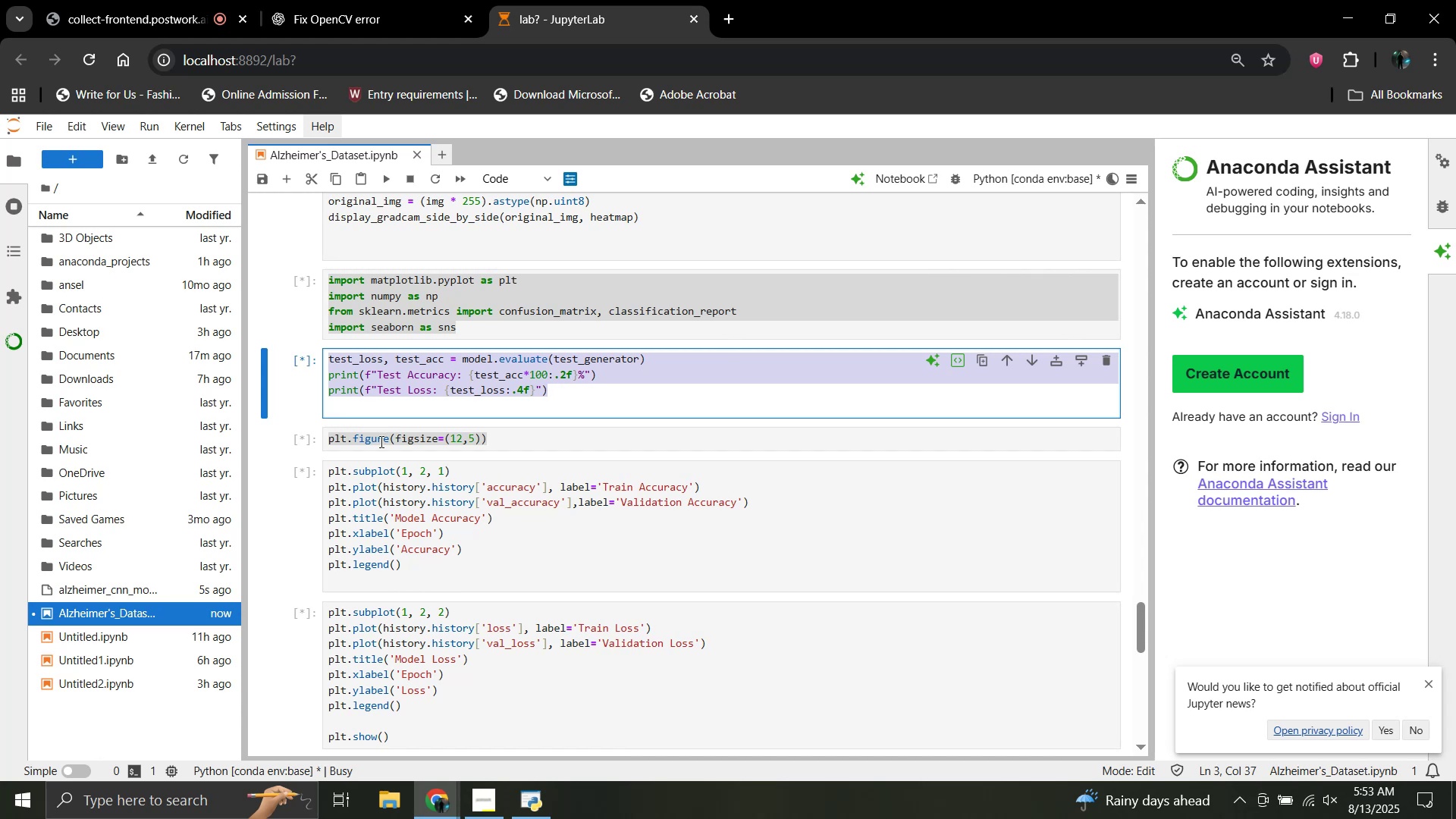 
hold_key(key=ControlLeft, duration=1.51)
 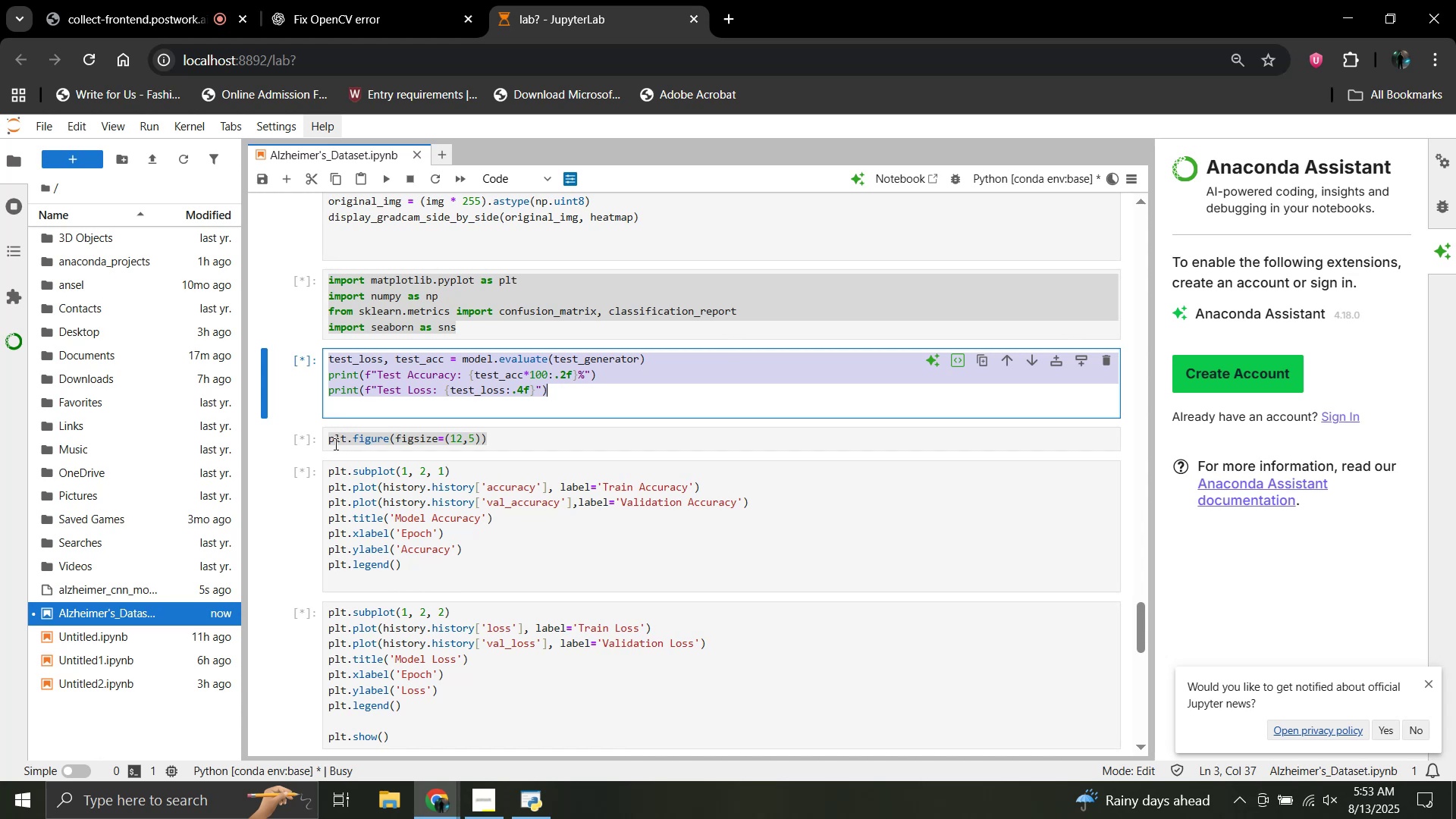 
hold_key(key=ControlLeft, duration=1.51)
 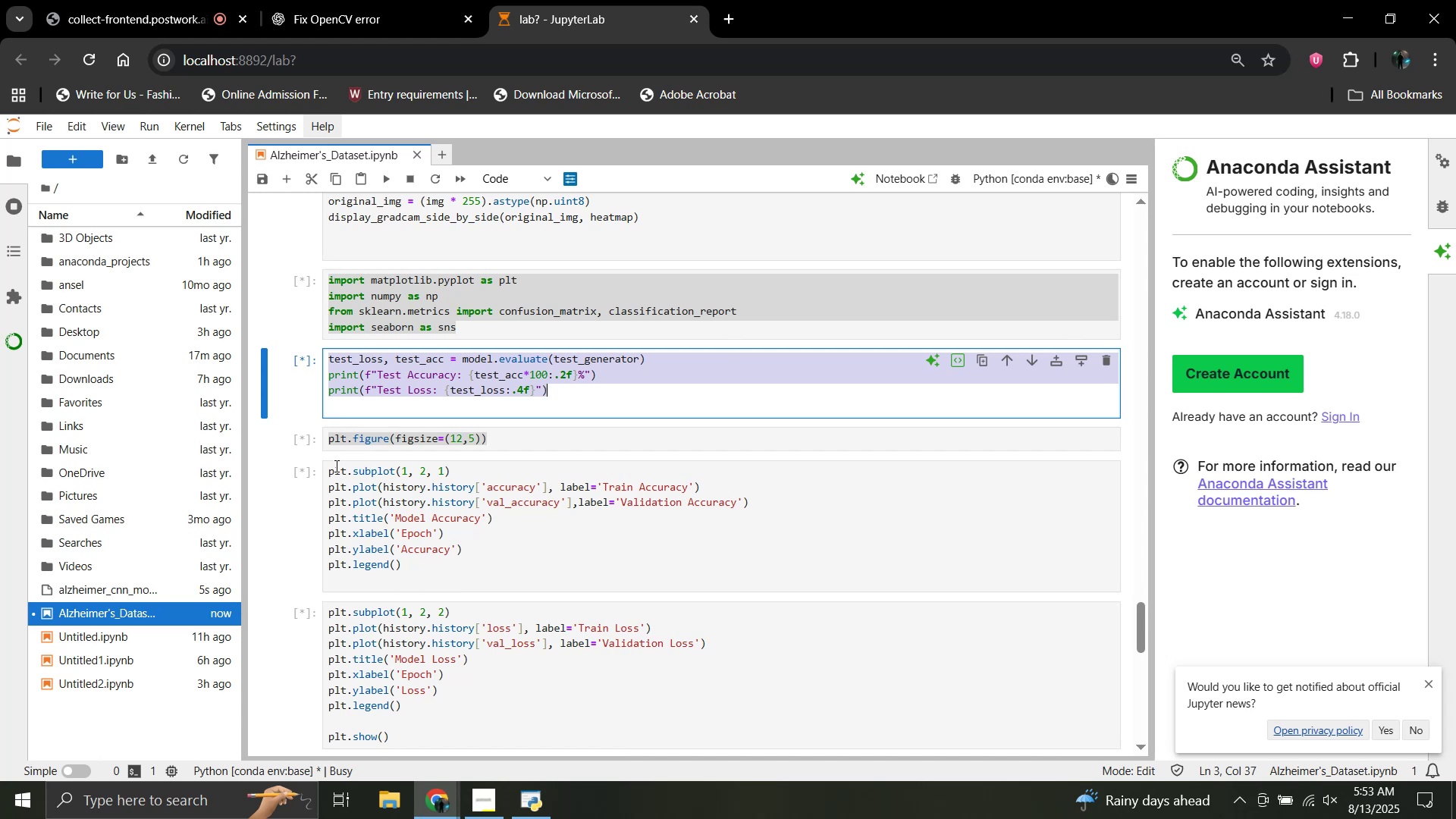 
hold_key(key=ControlLeft, duration=1.51)
left_click_drag(start_coordinate=[326, 472], to_coordinate=[457, 576])
 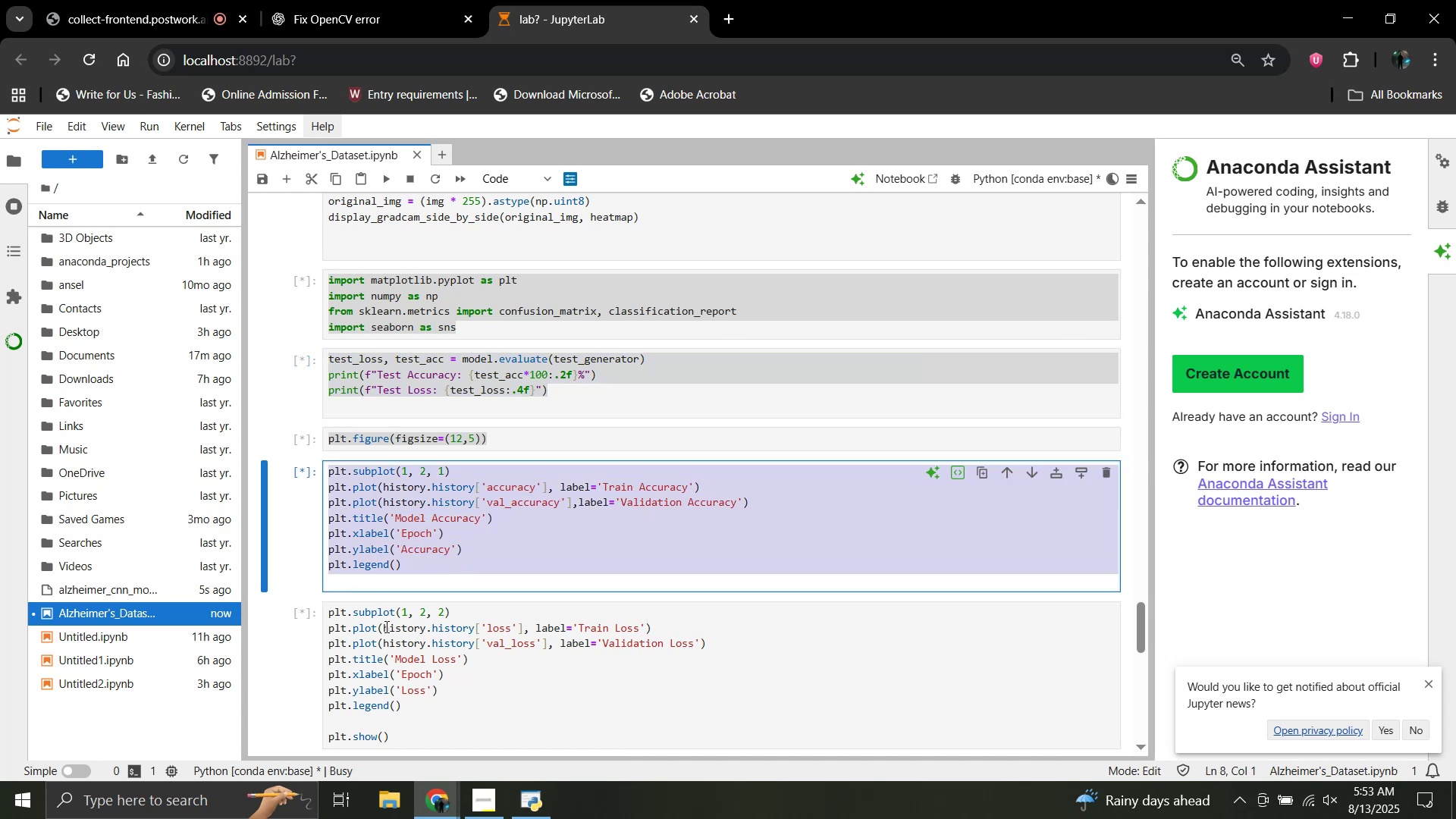 
hold_key(key=ControlLeft, duration=1.5)
scroll: coordinate [396, 629], scroll_direction: down, amount: 2.0
 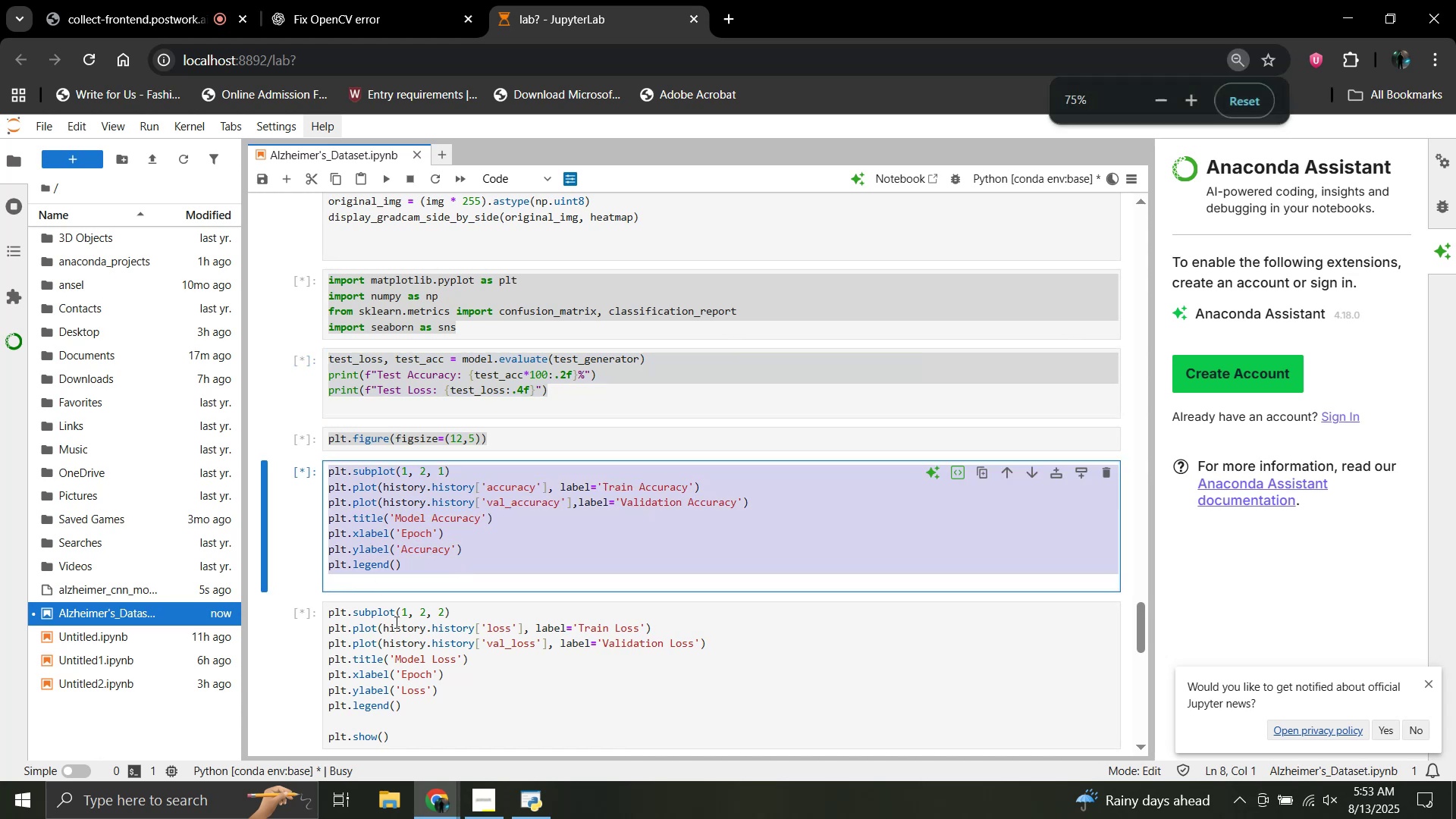 
hold_key(key=ControlLeft, duration=1.48)
scroll: coordinate [331, 584], scroll_direction: none, amount: 0.0
 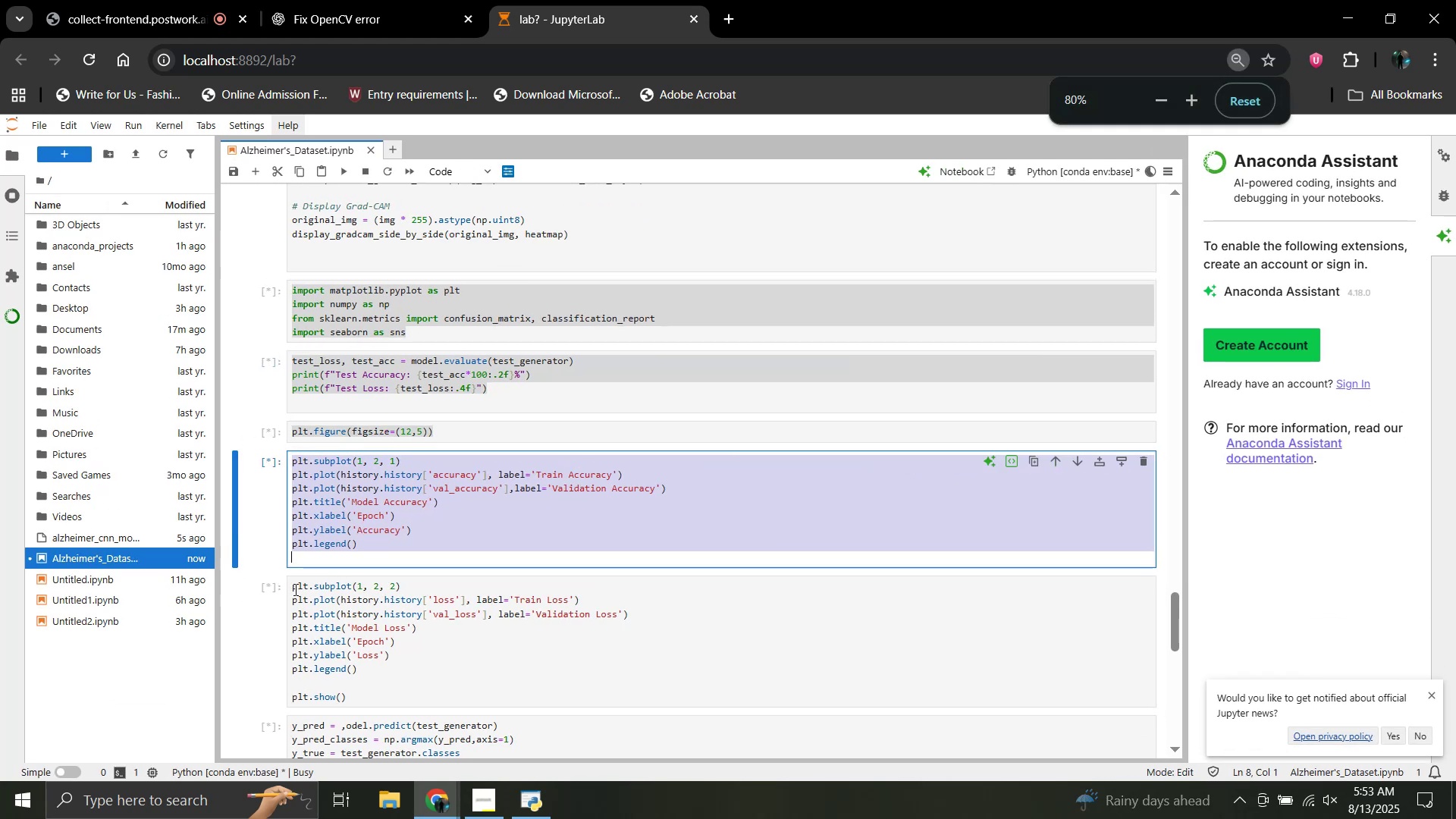 
scroll: coordinate [297, 579], scroll_direction: down, amount: 1.0
 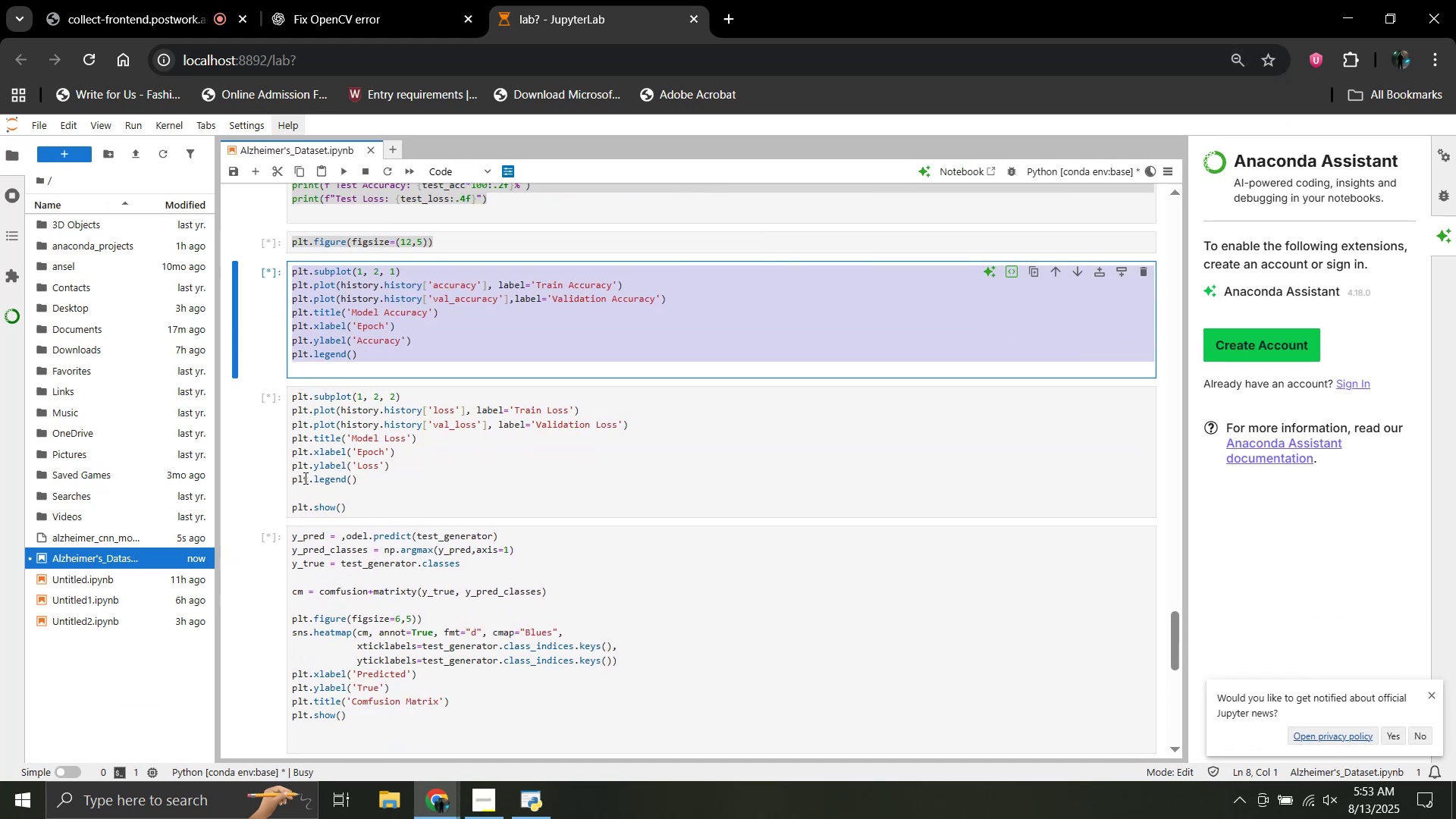 
hold_key(key=ControlLeft, duration=1.51)
left_click_drag(start_coordinate=[292, 397], to_coordinate=[372, 512])
 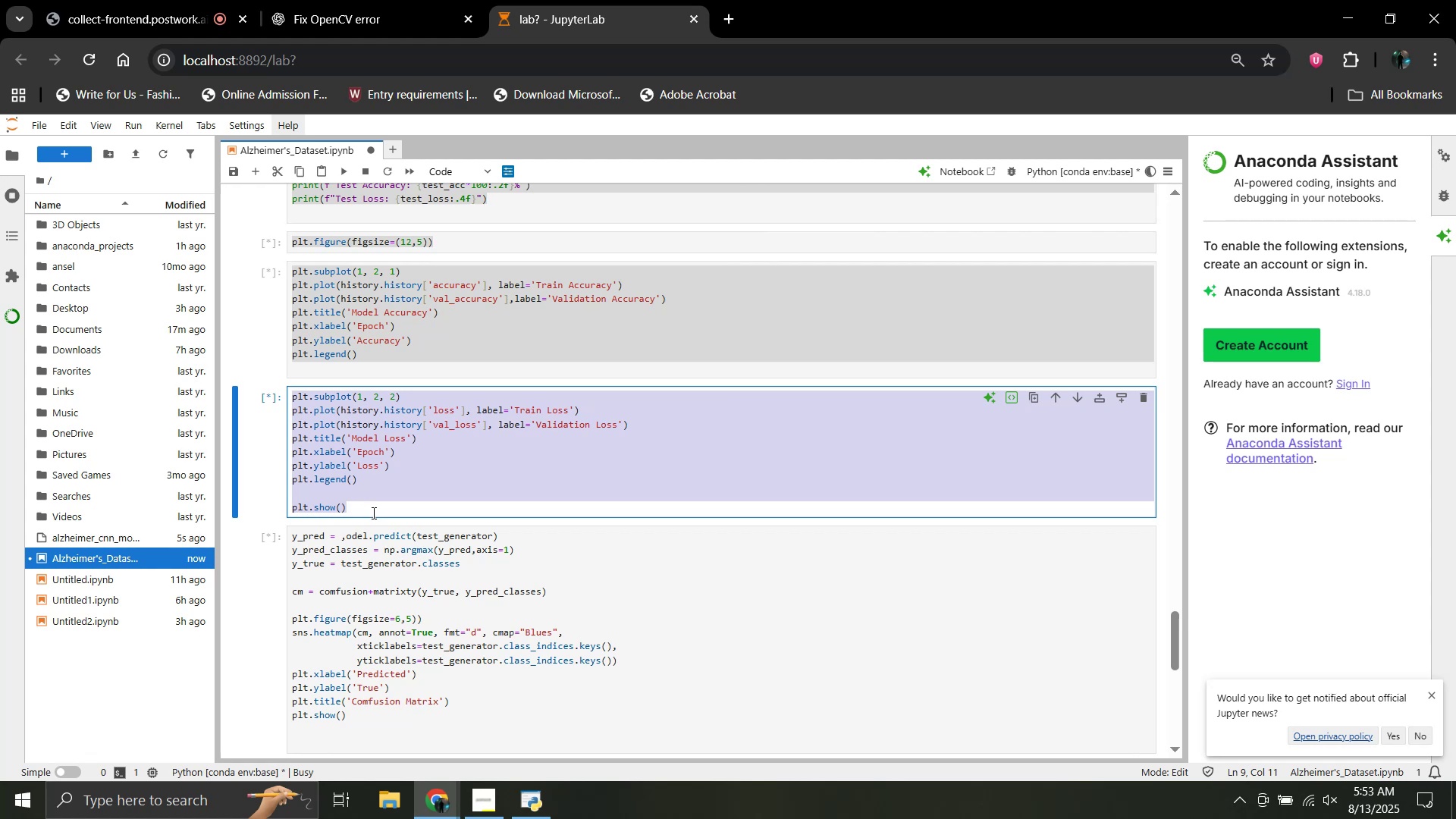 
hold_key(key=ControlLeft, duration=0.79)
 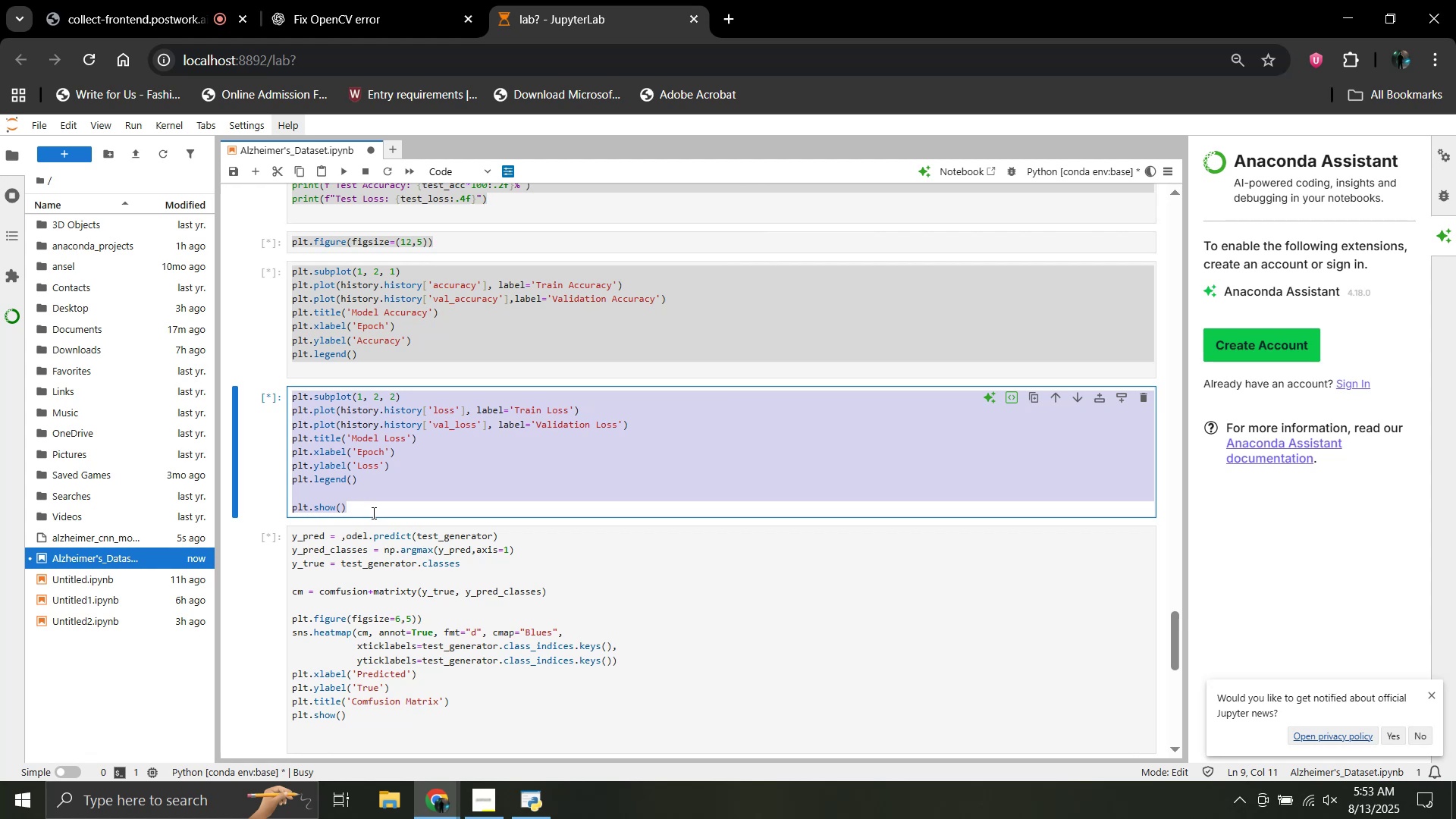 
scroll: coordinate [372, 513], scroll_direction: down, amount: 2.0
 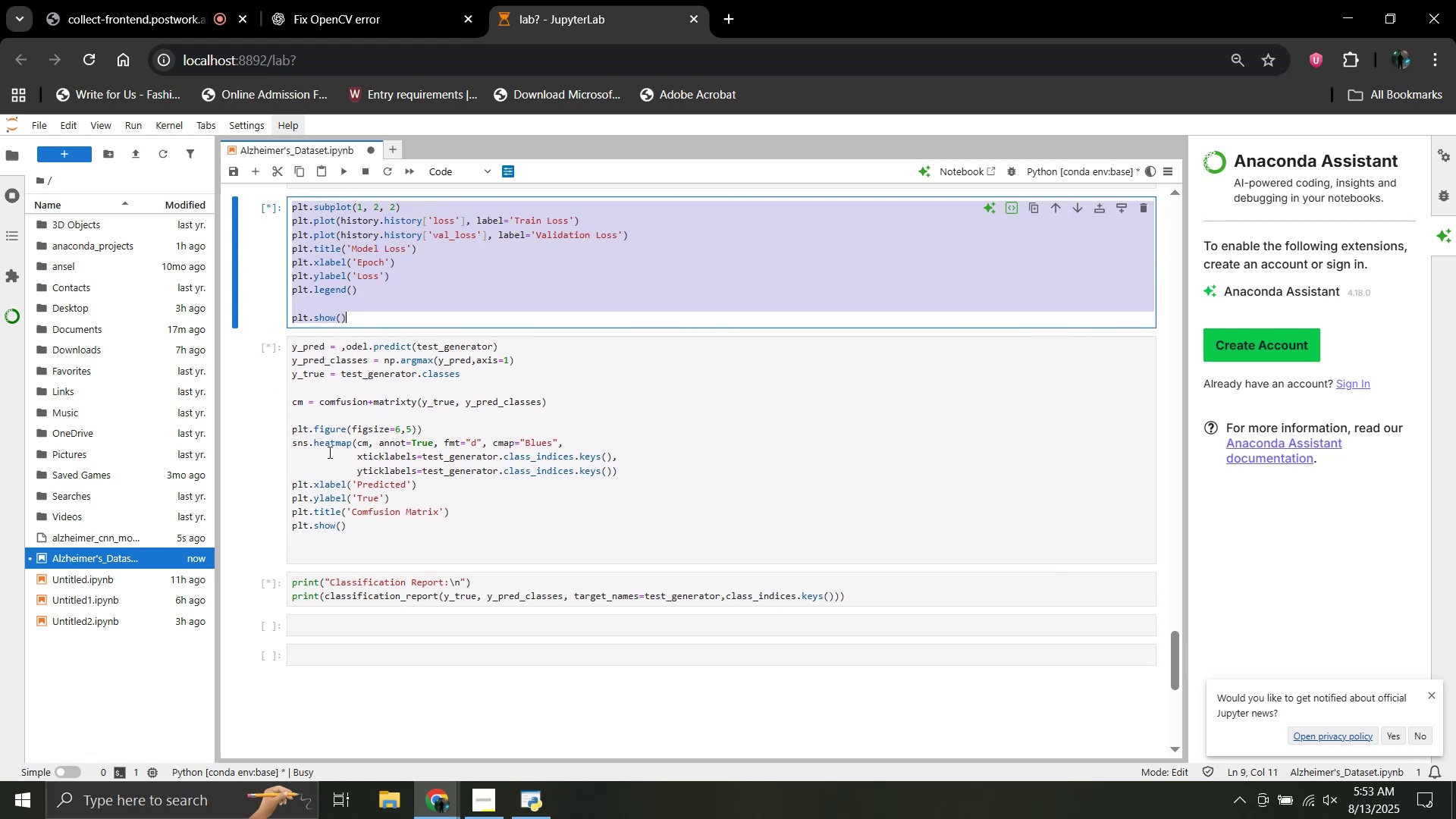 
hold_key(key=ControlLeft, duration=1.52)
left_click_drag(start_coordinate=[291, 347], to_coordinate=[393, 539])
 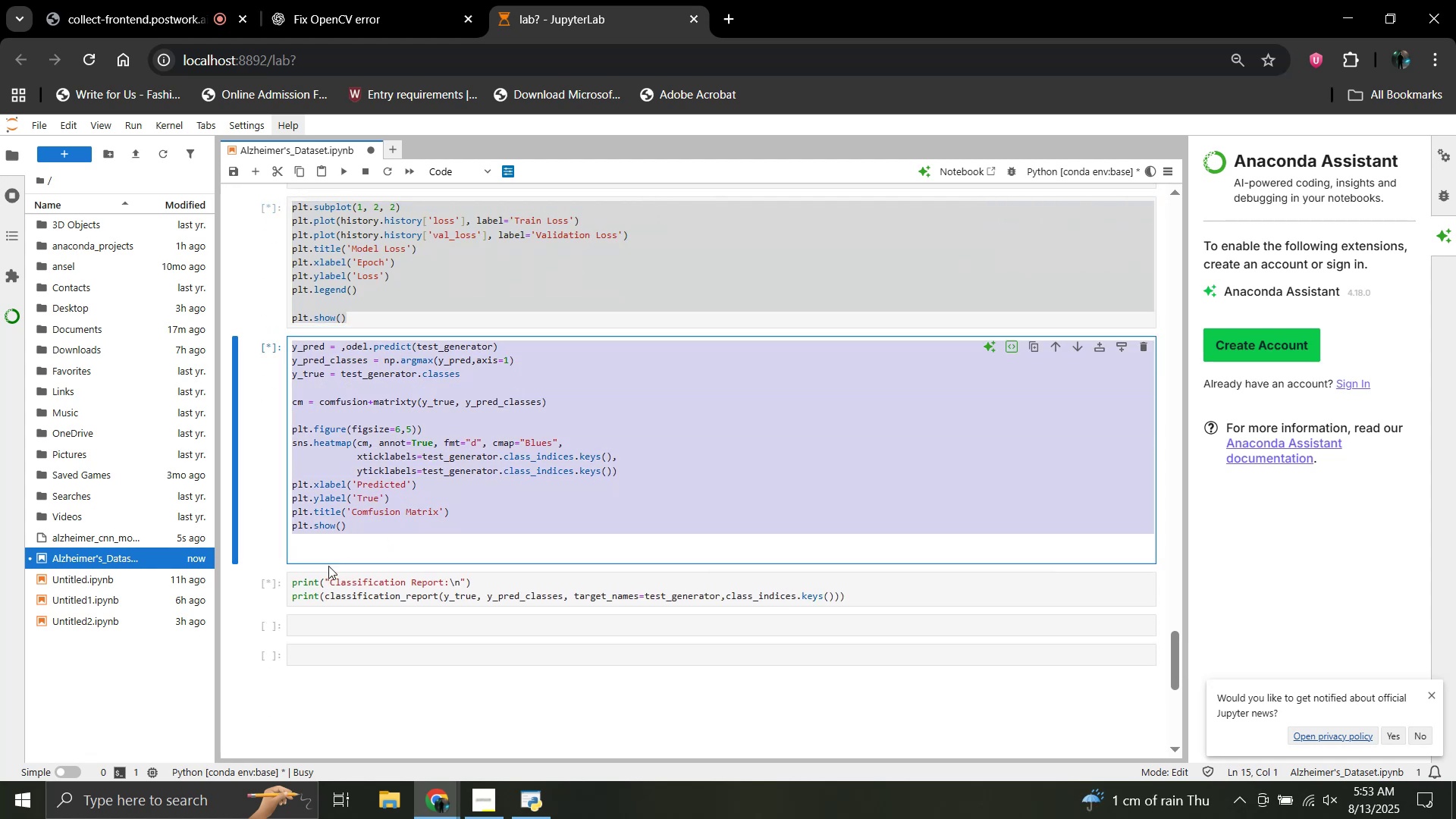 
hold_key(key=ControlLeft, duration=0.5)
 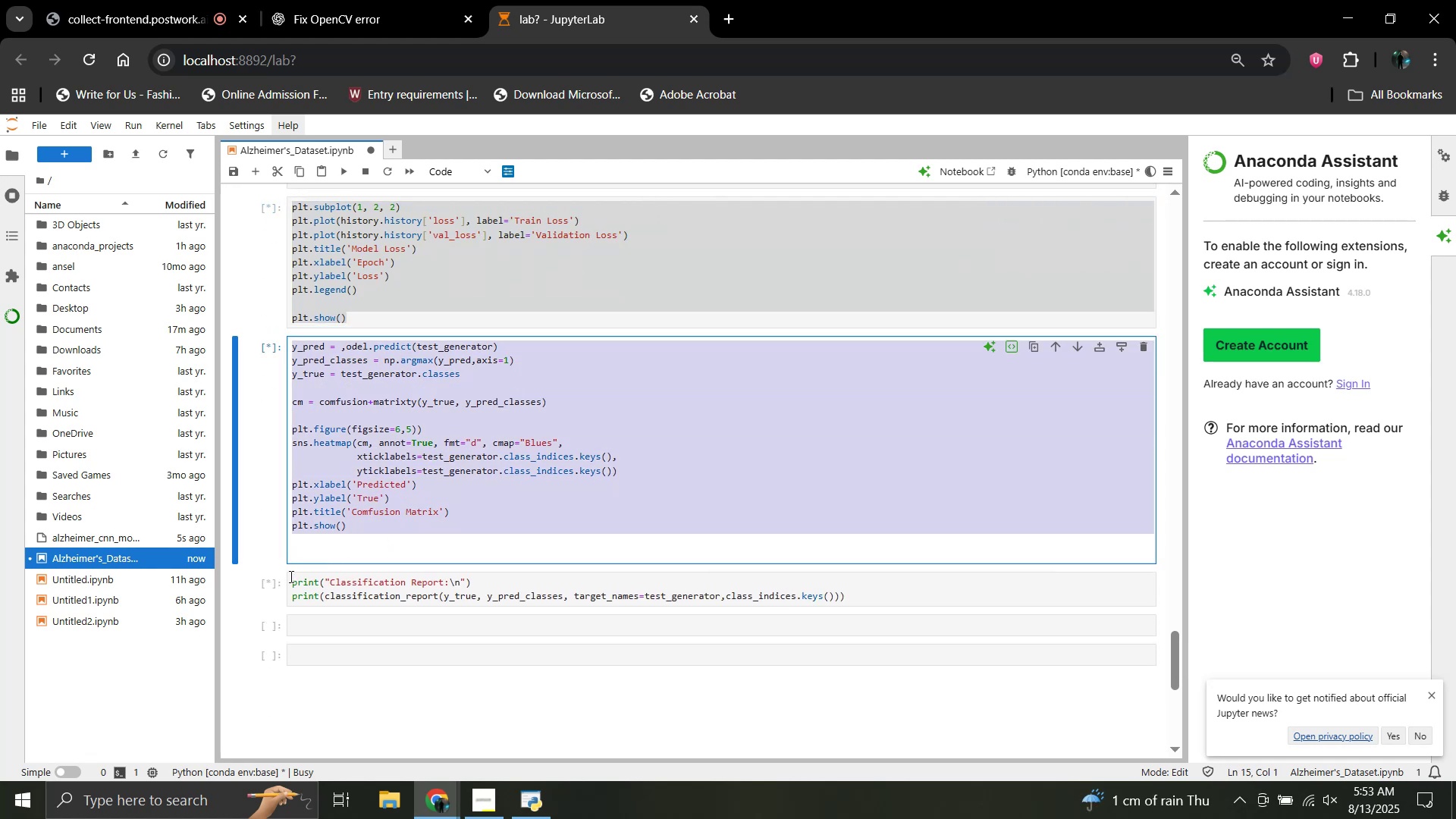 
hold_key(key=ControlLeft, duration=1.52)
left_click_drag(start_coordinate=[292, 582], to_coordinate=[821, 612])
 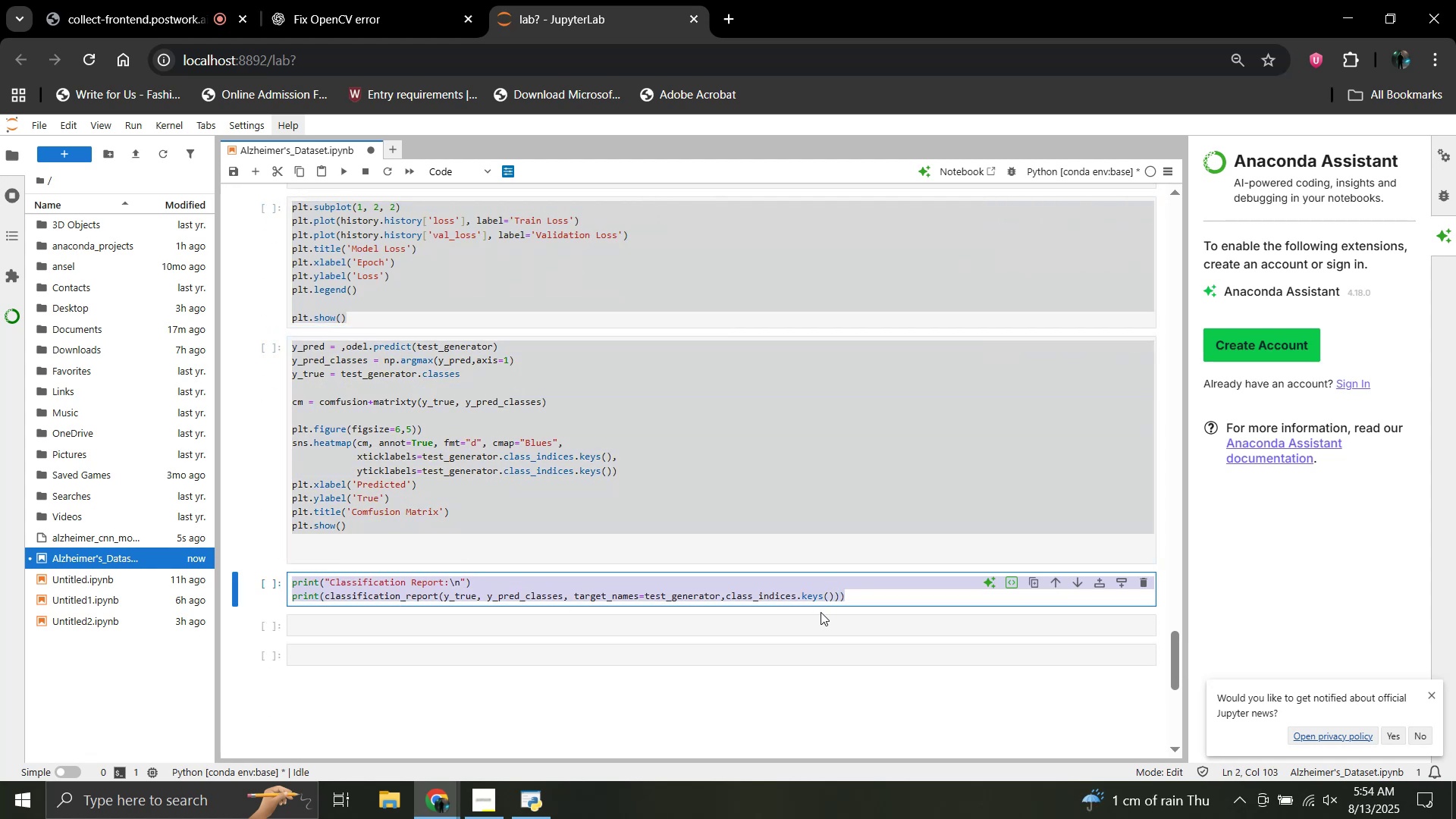 
key(Control+ControlLeft)
 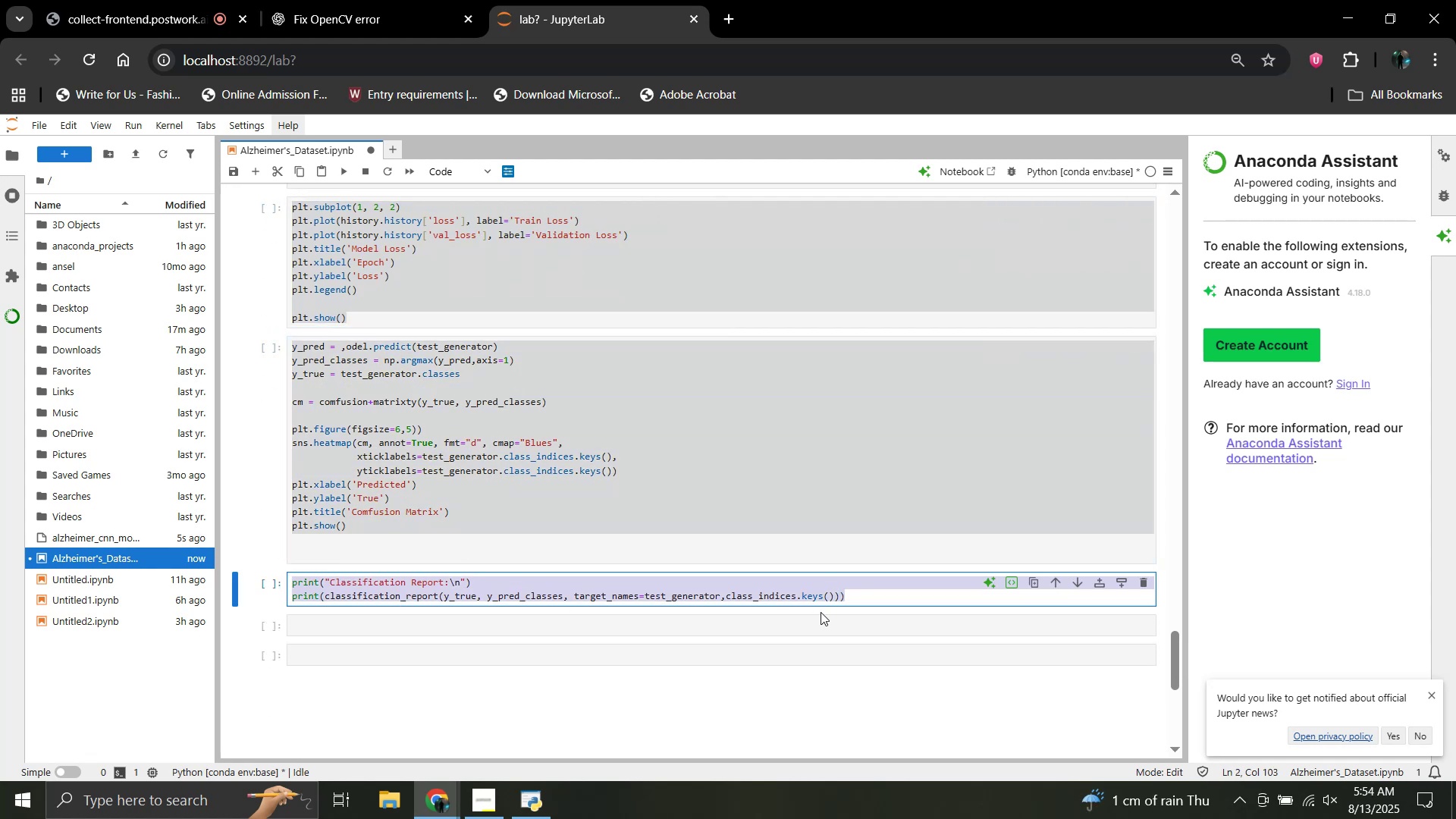 
key(Control+C)
 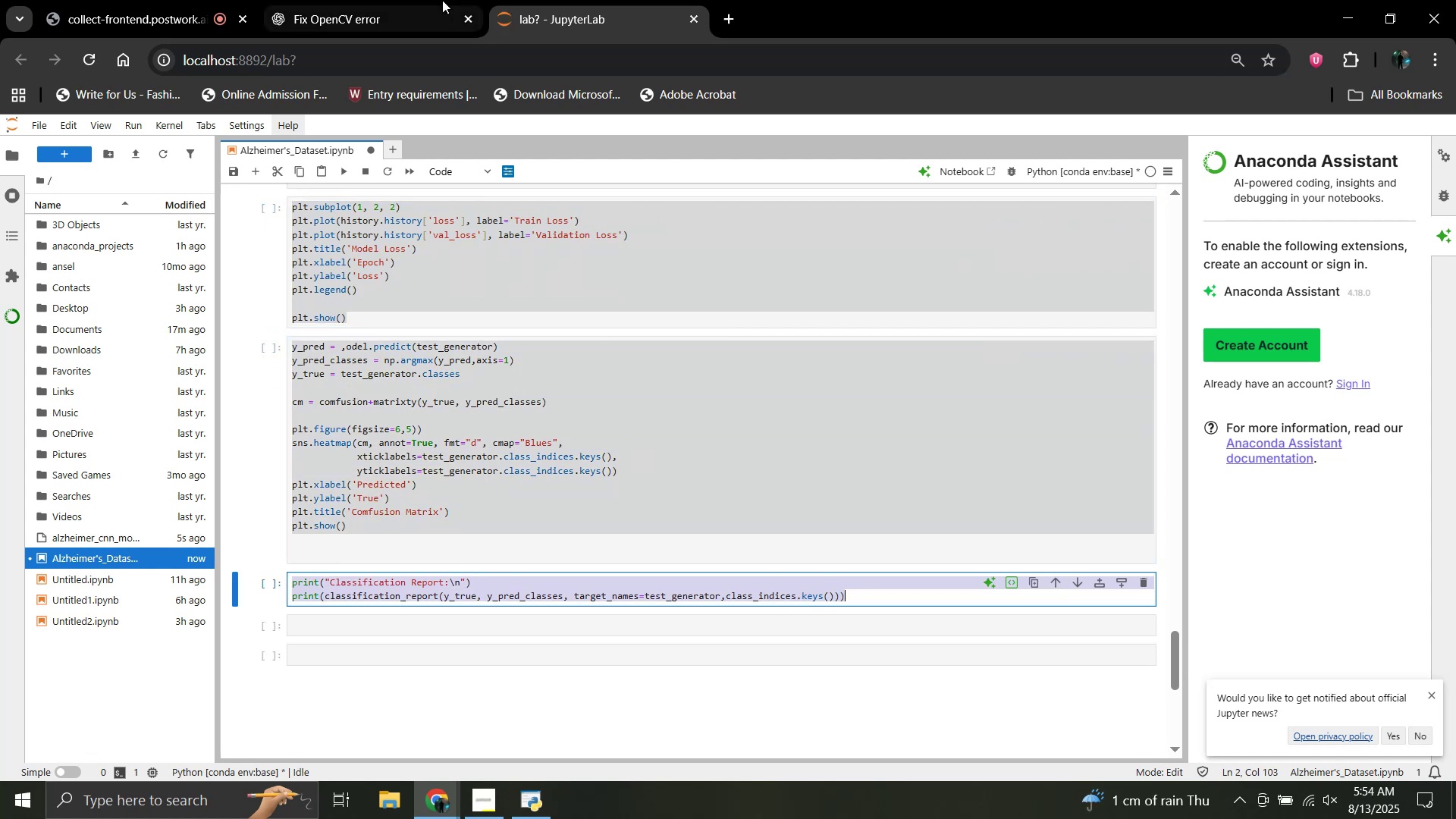 
left_click([386, 0])
 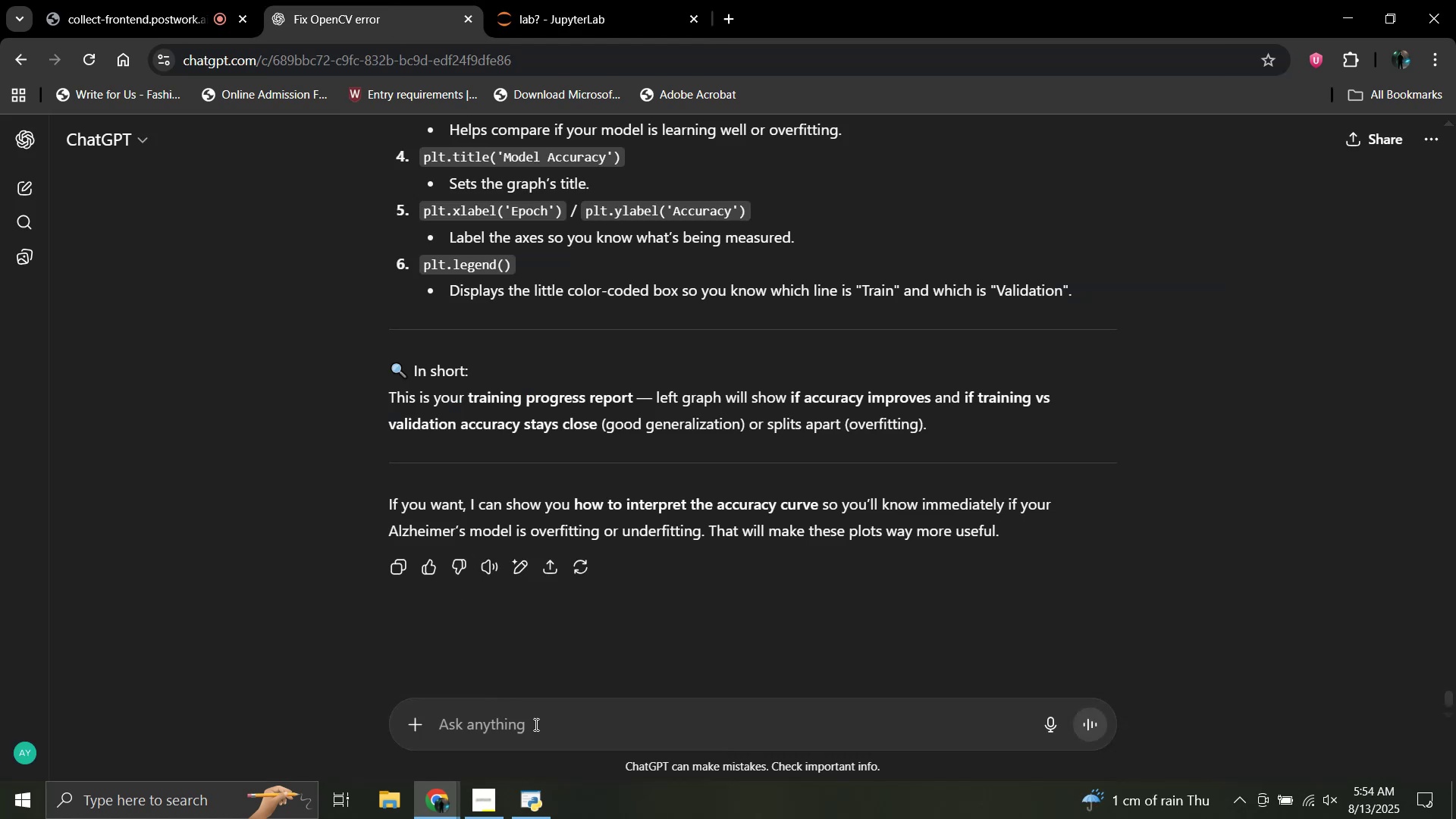 
left_click([535, 724])
 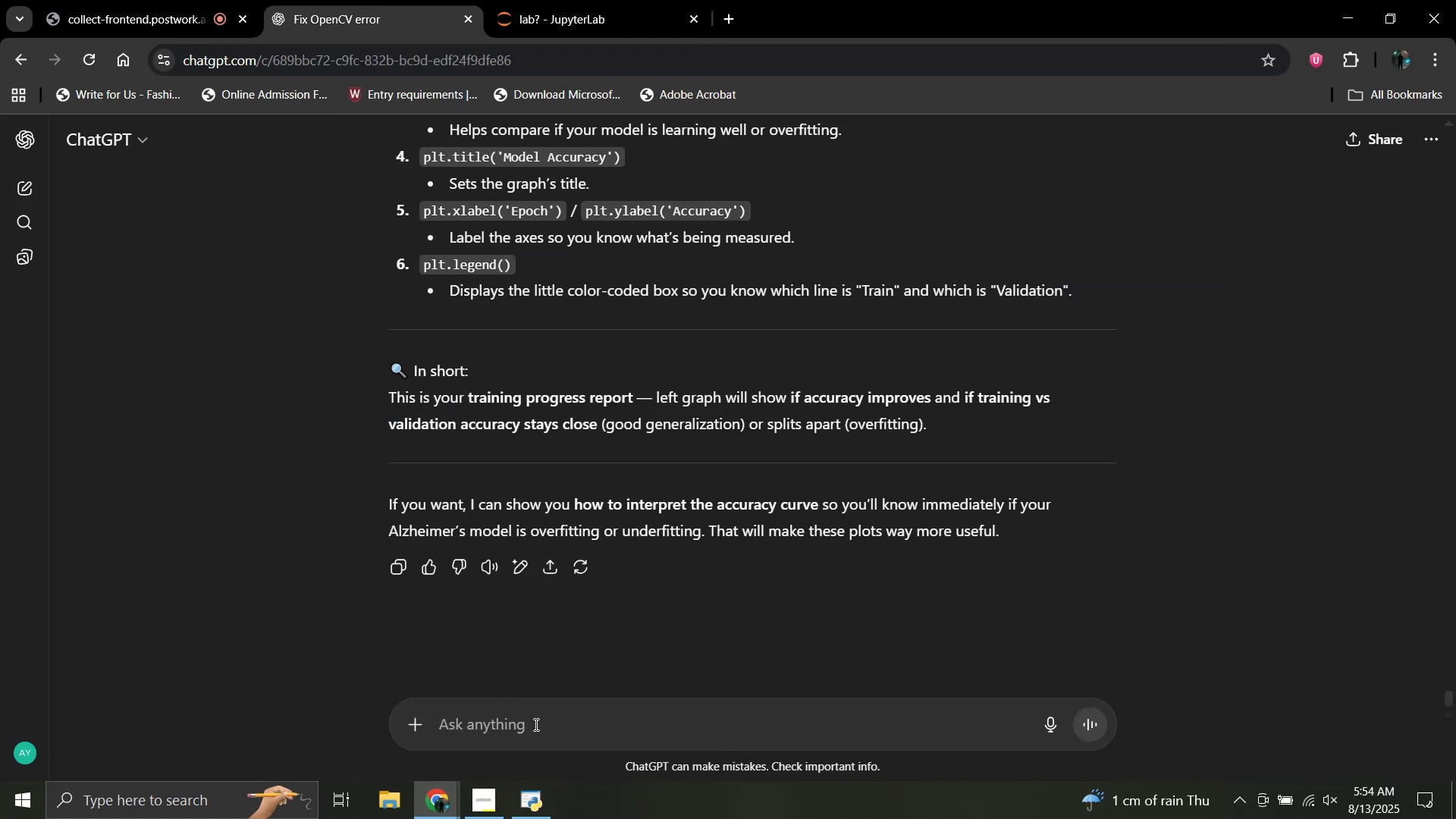 
key(Control+V)
 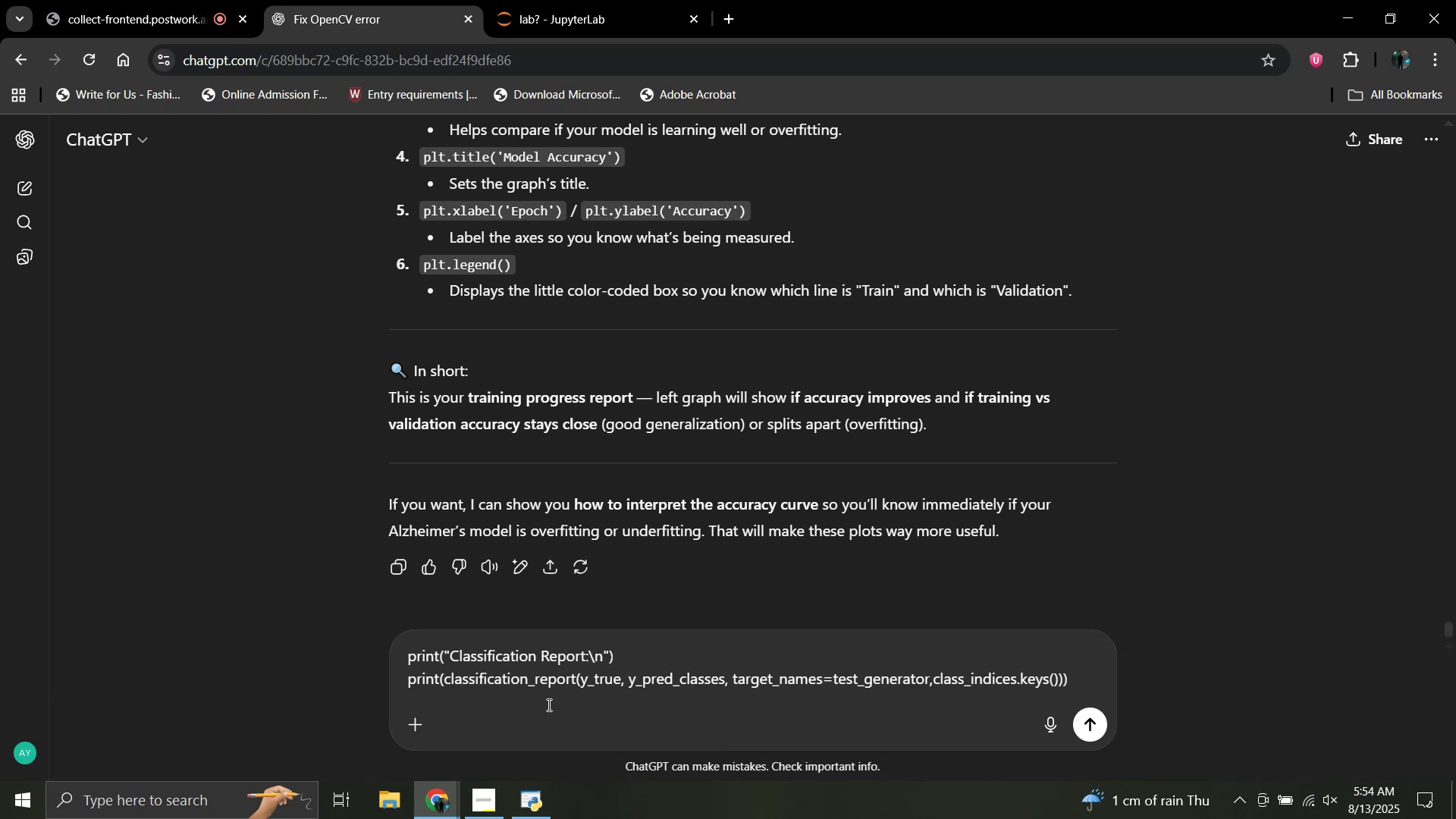 
scroll: coordinate [548, 704], scroll_direction: up, amount: 2.0
 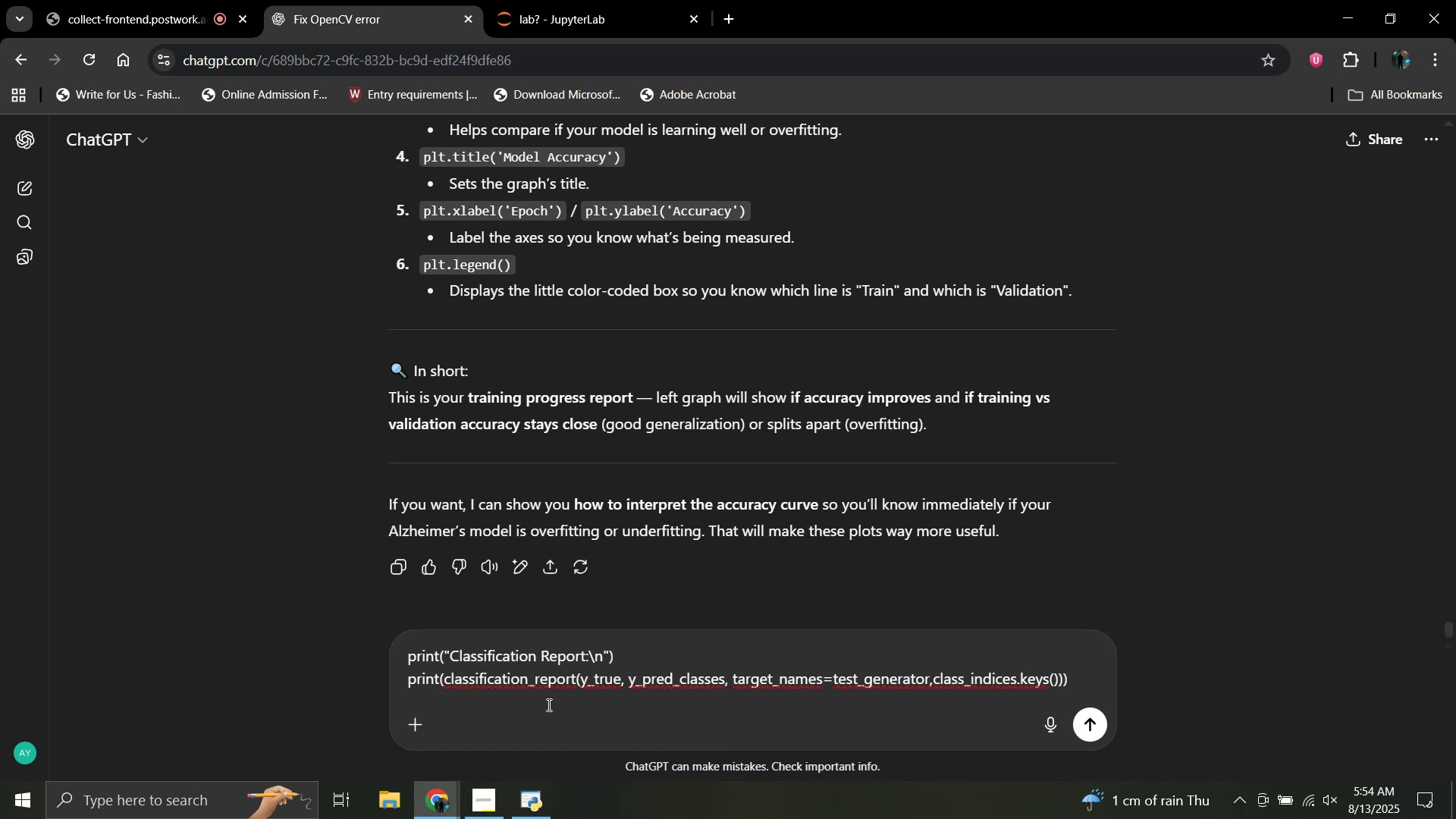 
scroll: coordinate [548, 704], scroll_direction: down, amount: 9.0
 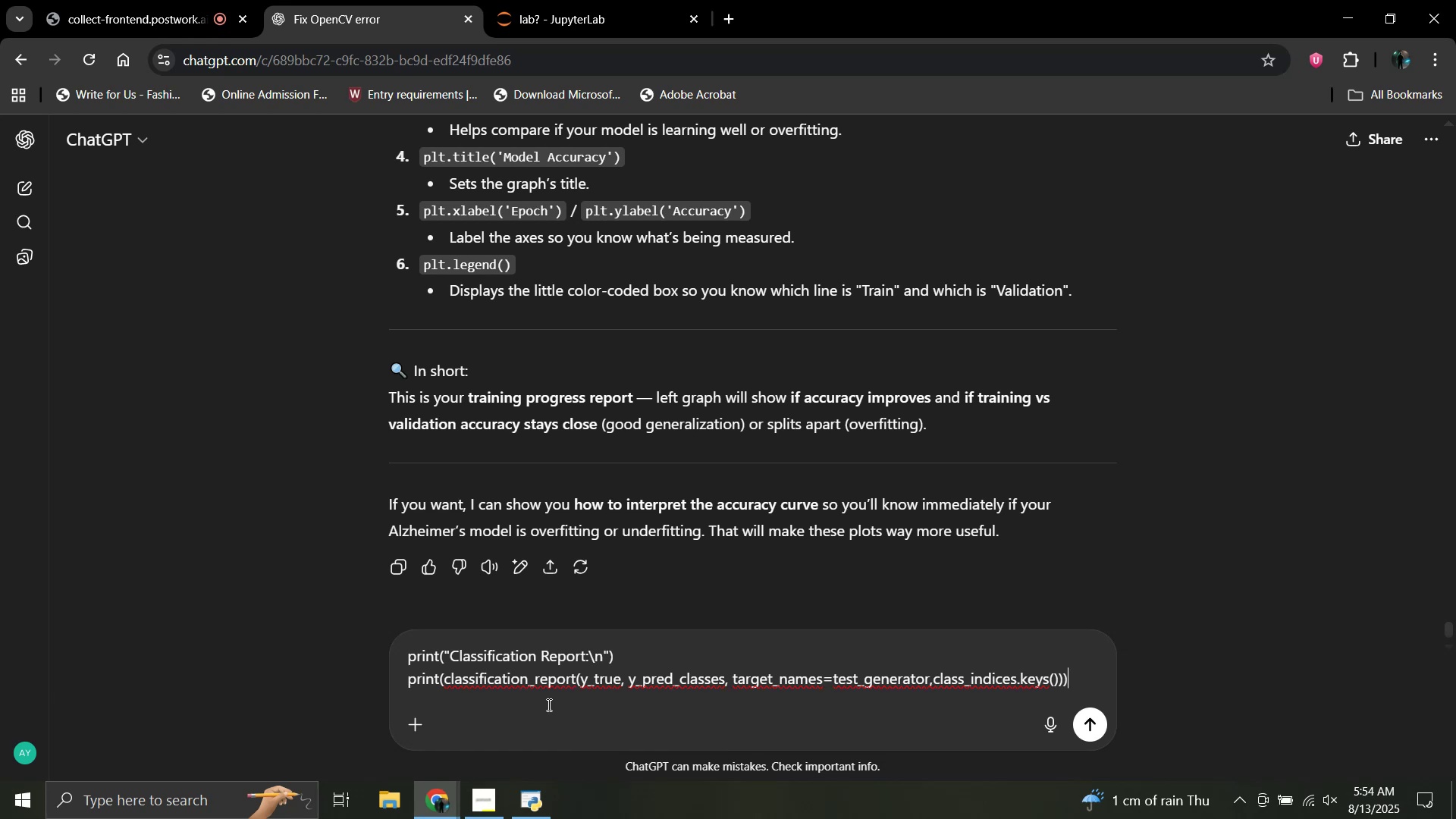 
key(Shift+Enter)
 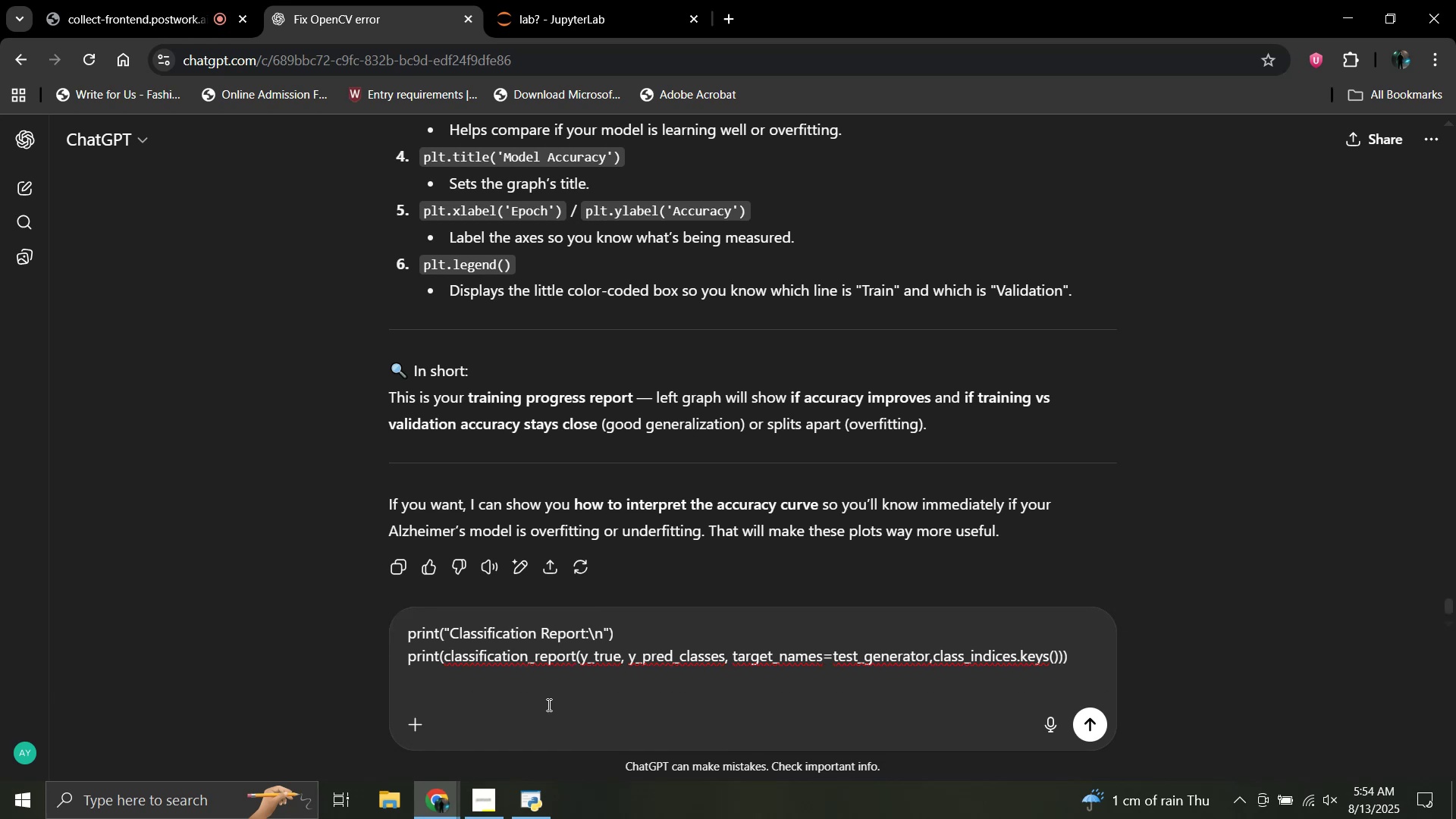 
hold_key(key=ArrowUp, duration=1.04)
 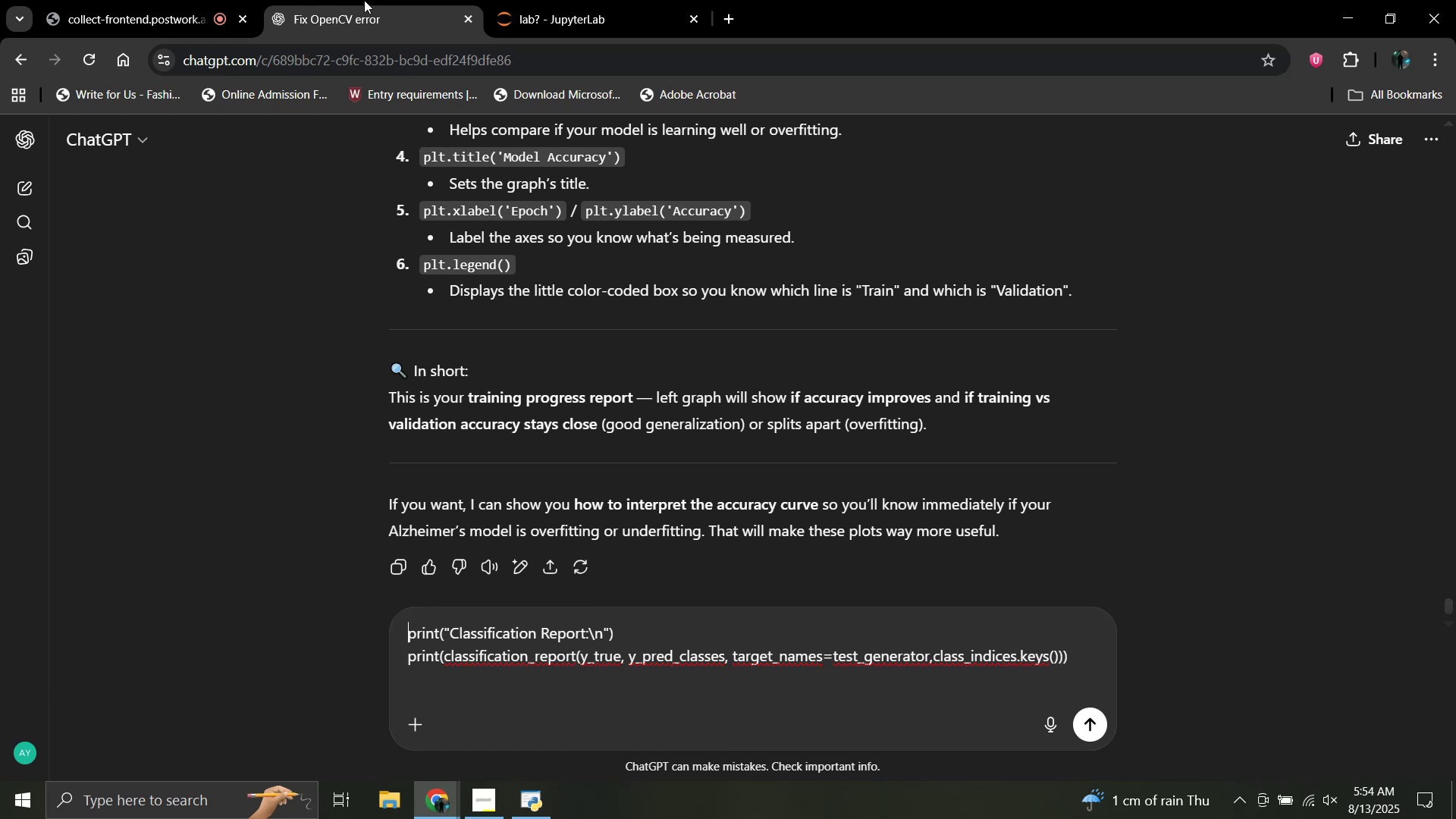 
left_click([628, 0])
 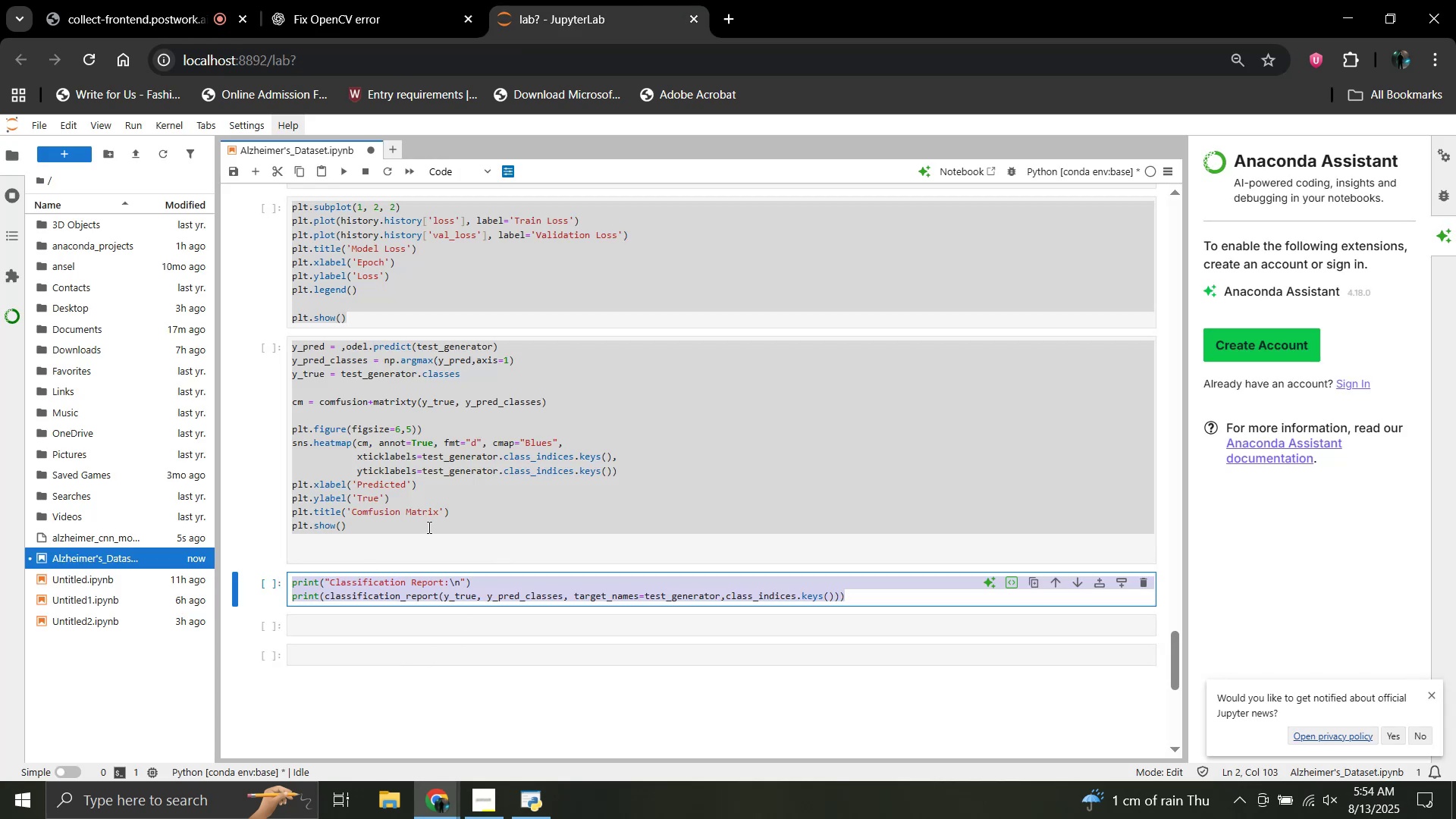 
left_click([428, 527])
 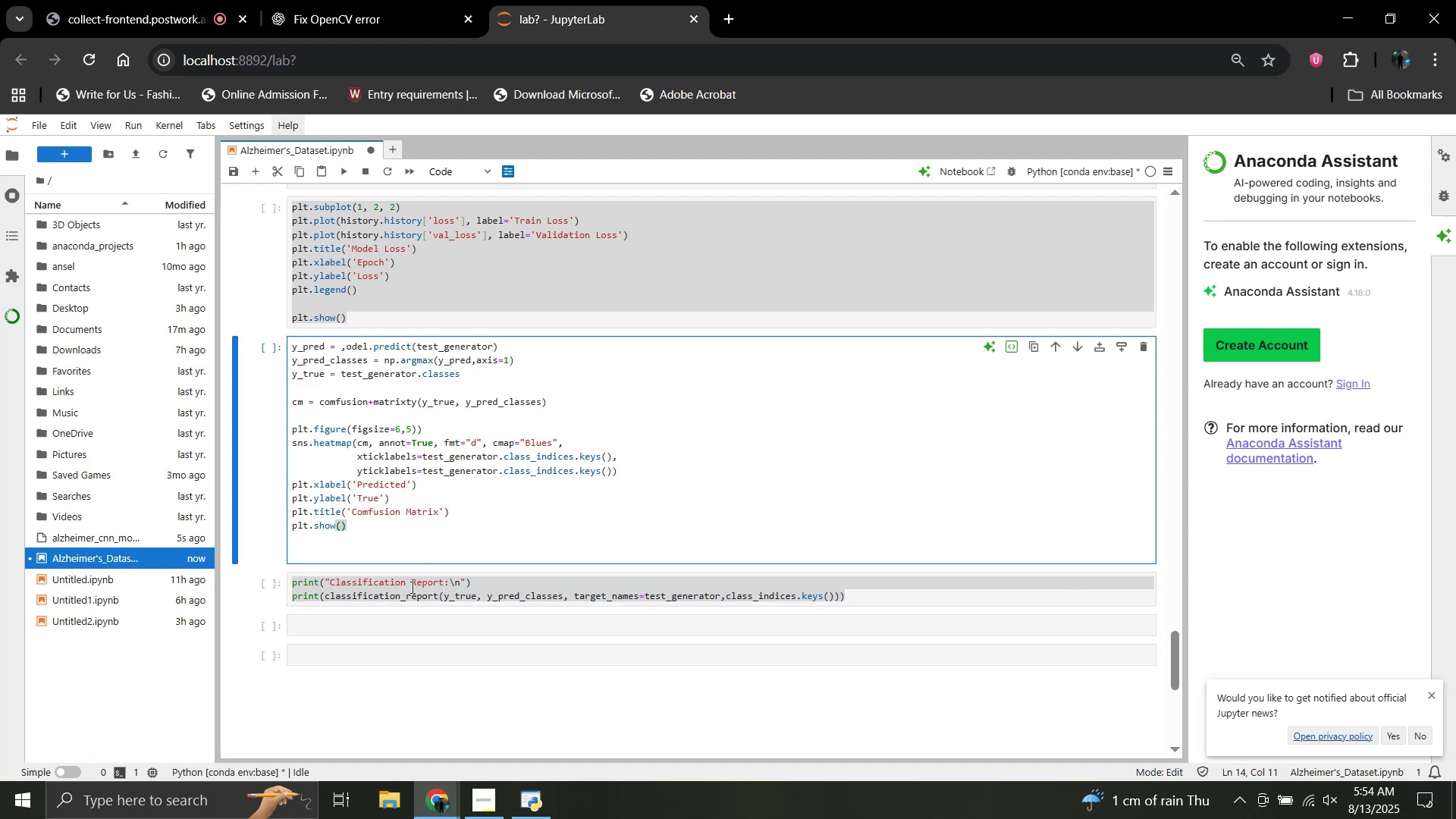 
left_click([417, 598])
 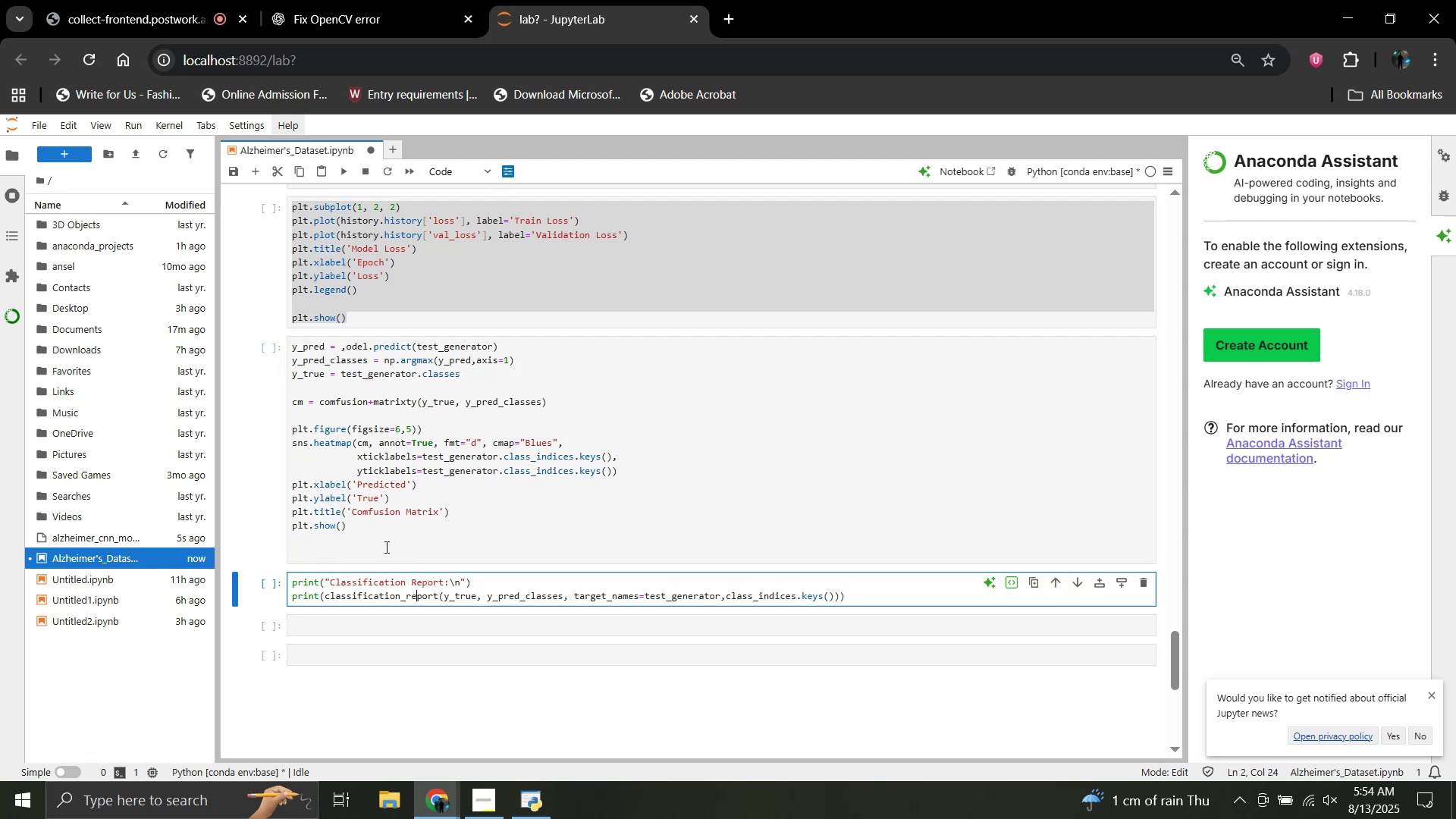 
left_click([385, 547])
 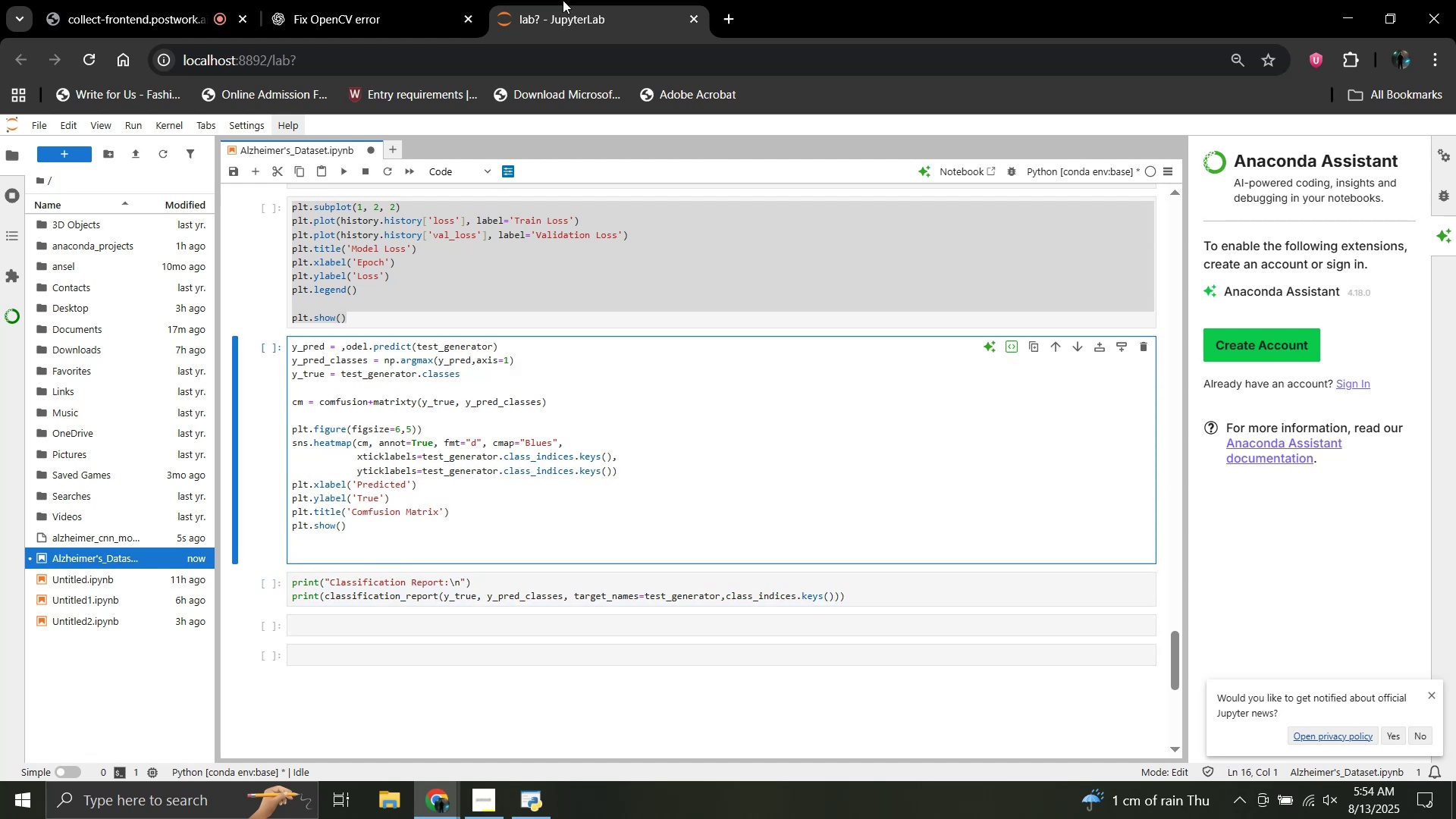 
left_click([428, 0])
 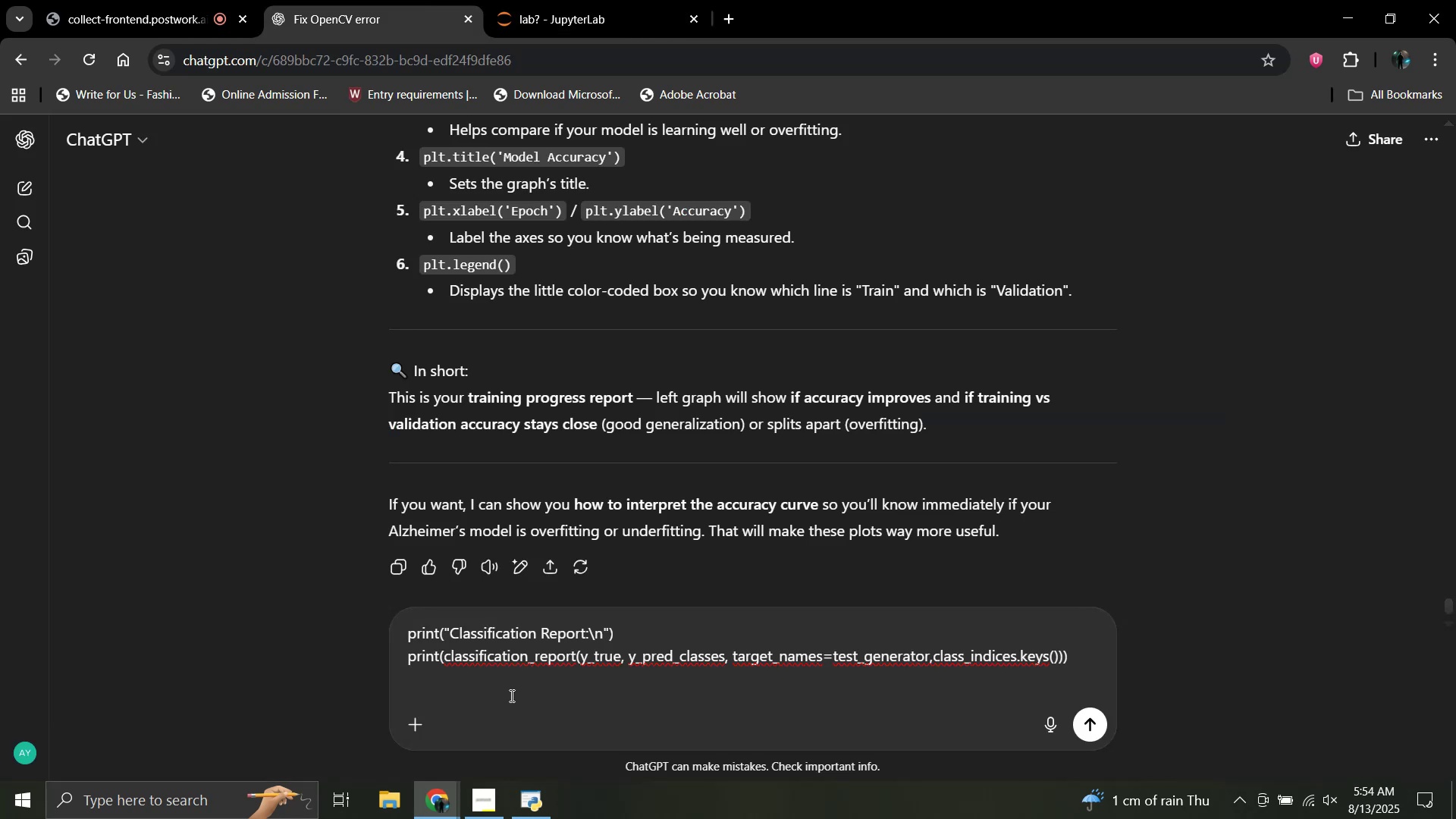 
double_click([563, 686])
 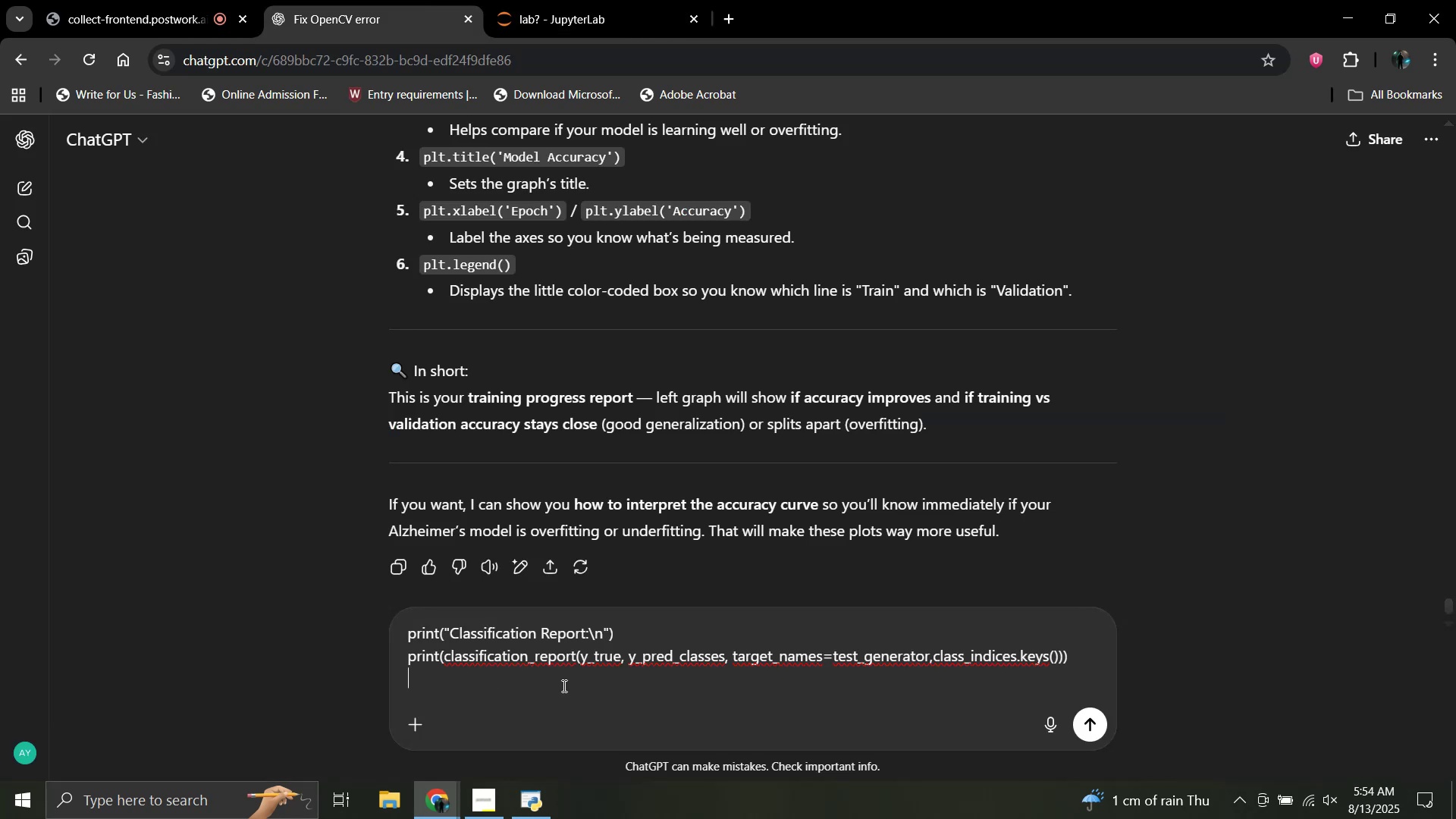 
key(Control+A)
 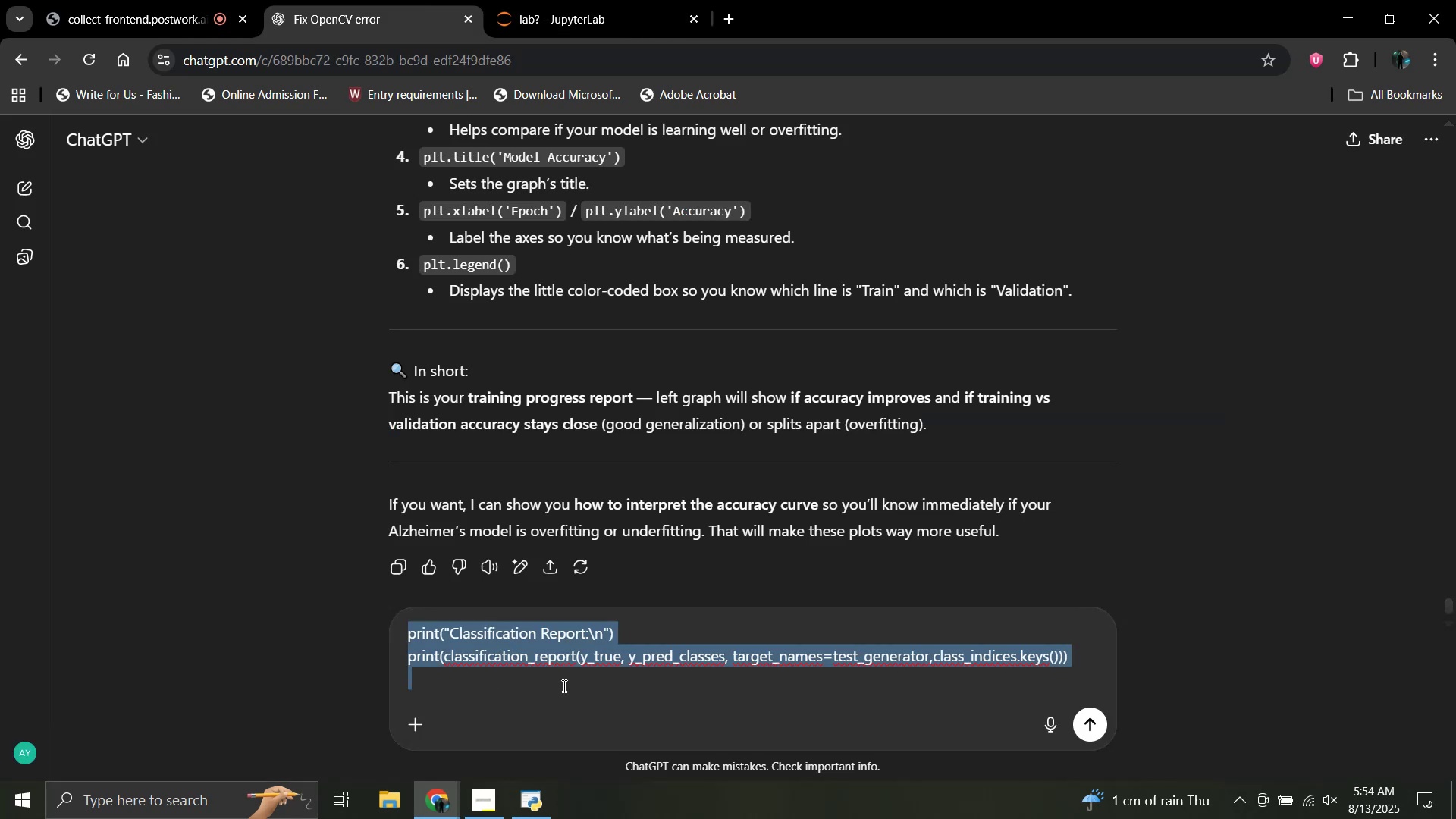 
key(Backspace)
 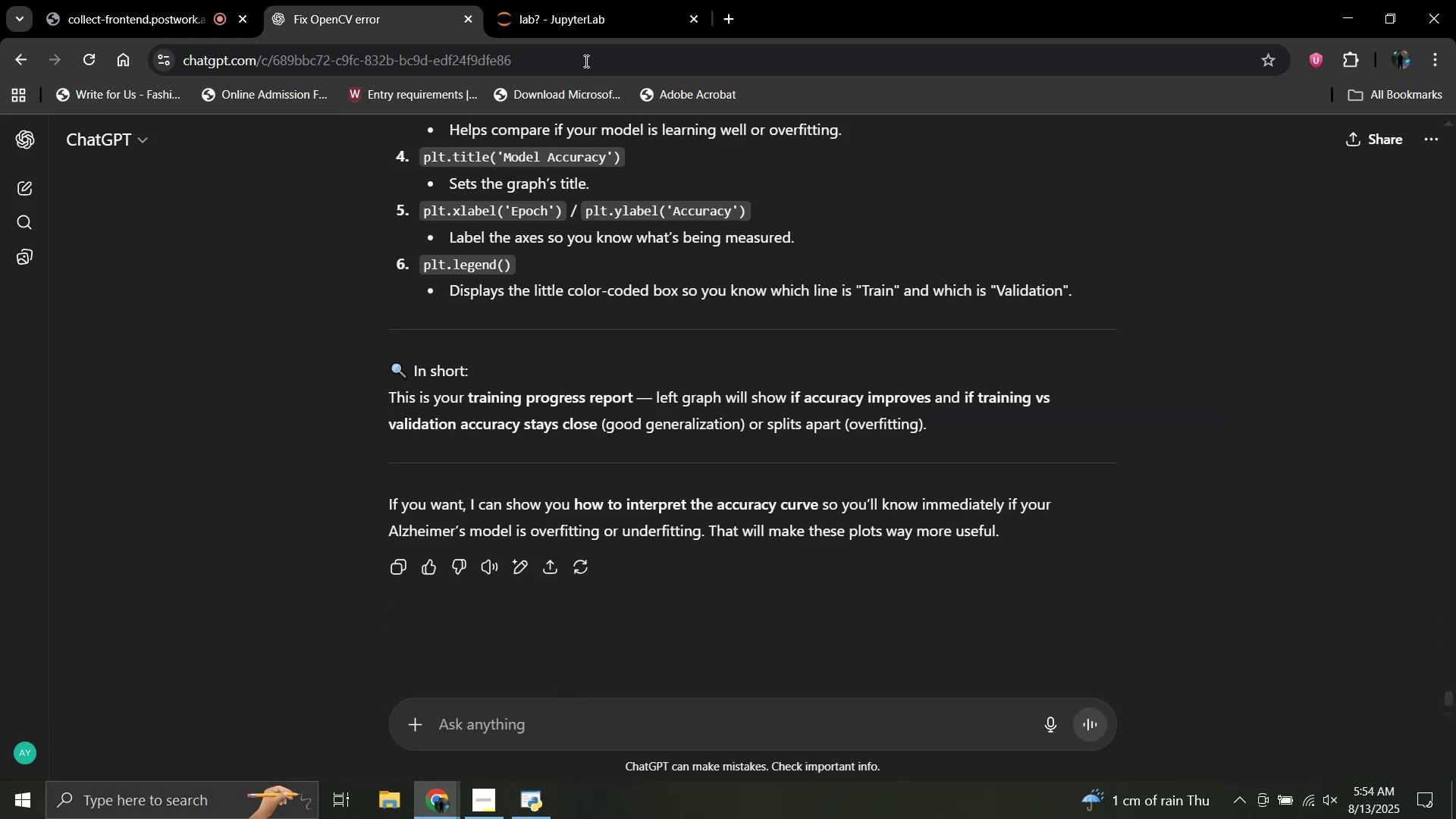 
wait(5.6)
 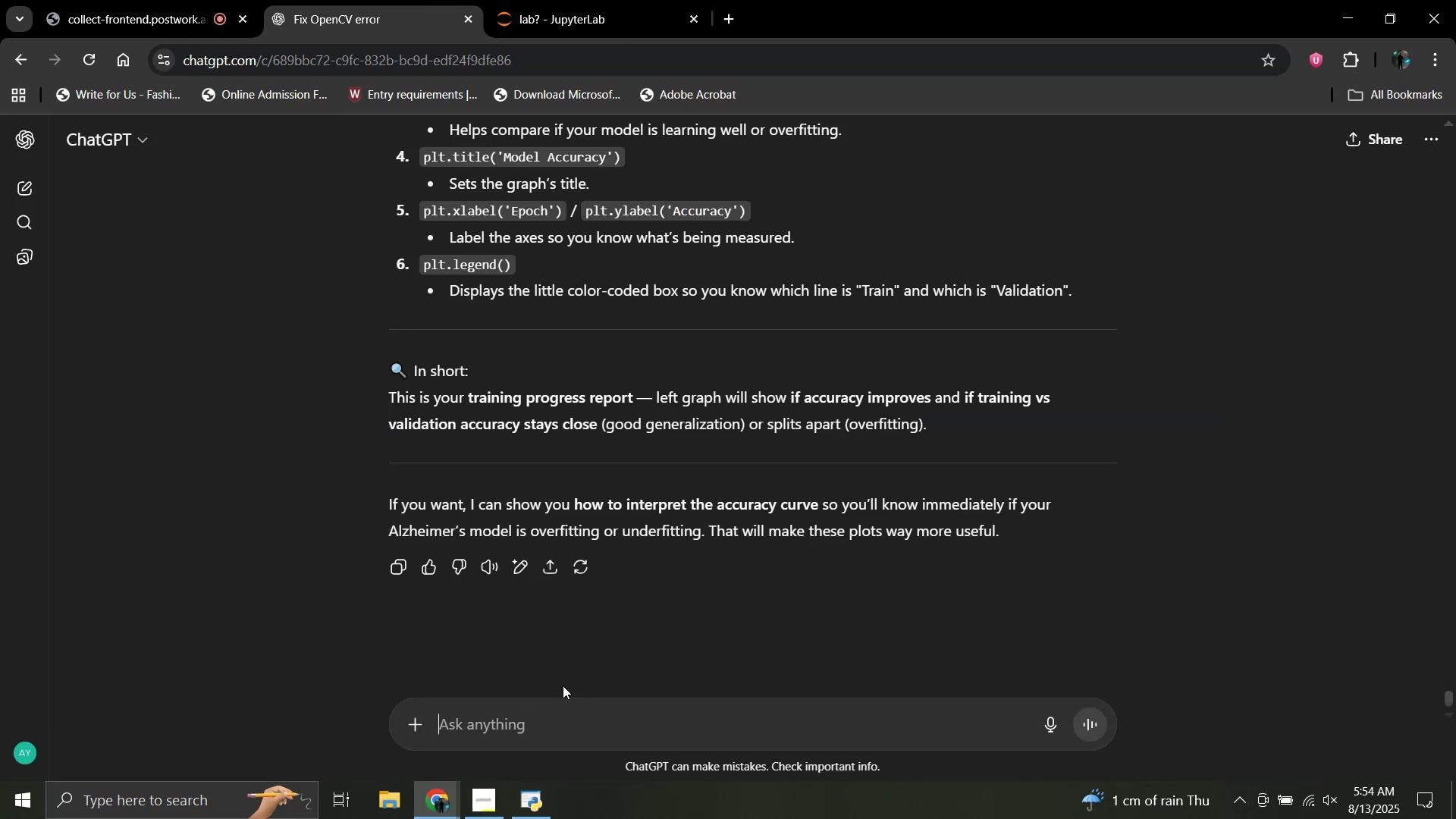 
left_click([574, 47])
 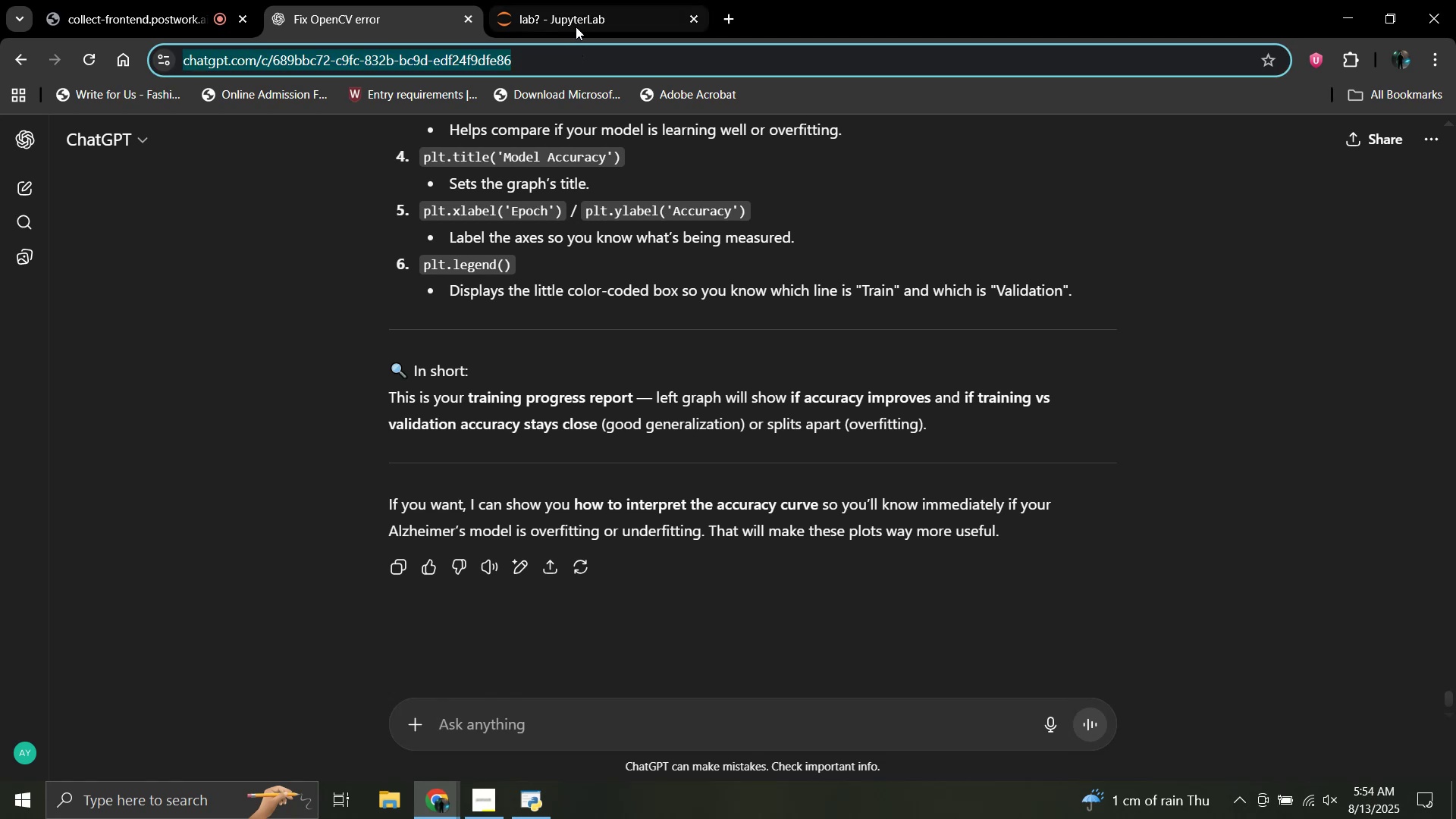 
left_click([576, 27])
 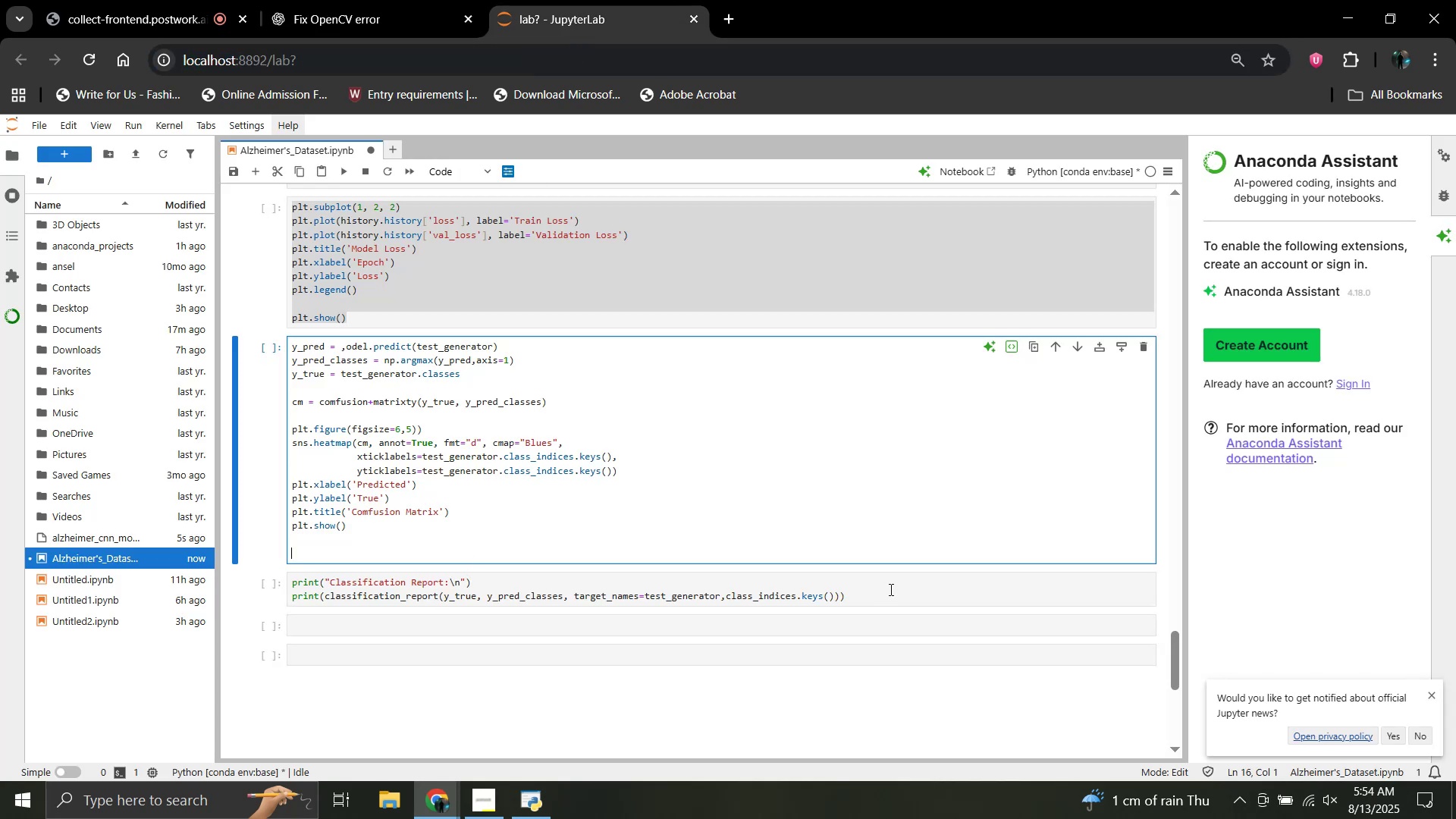 
left_click_drag(start_coordinate=[547, 607], to_coordinate=[454, 582])
 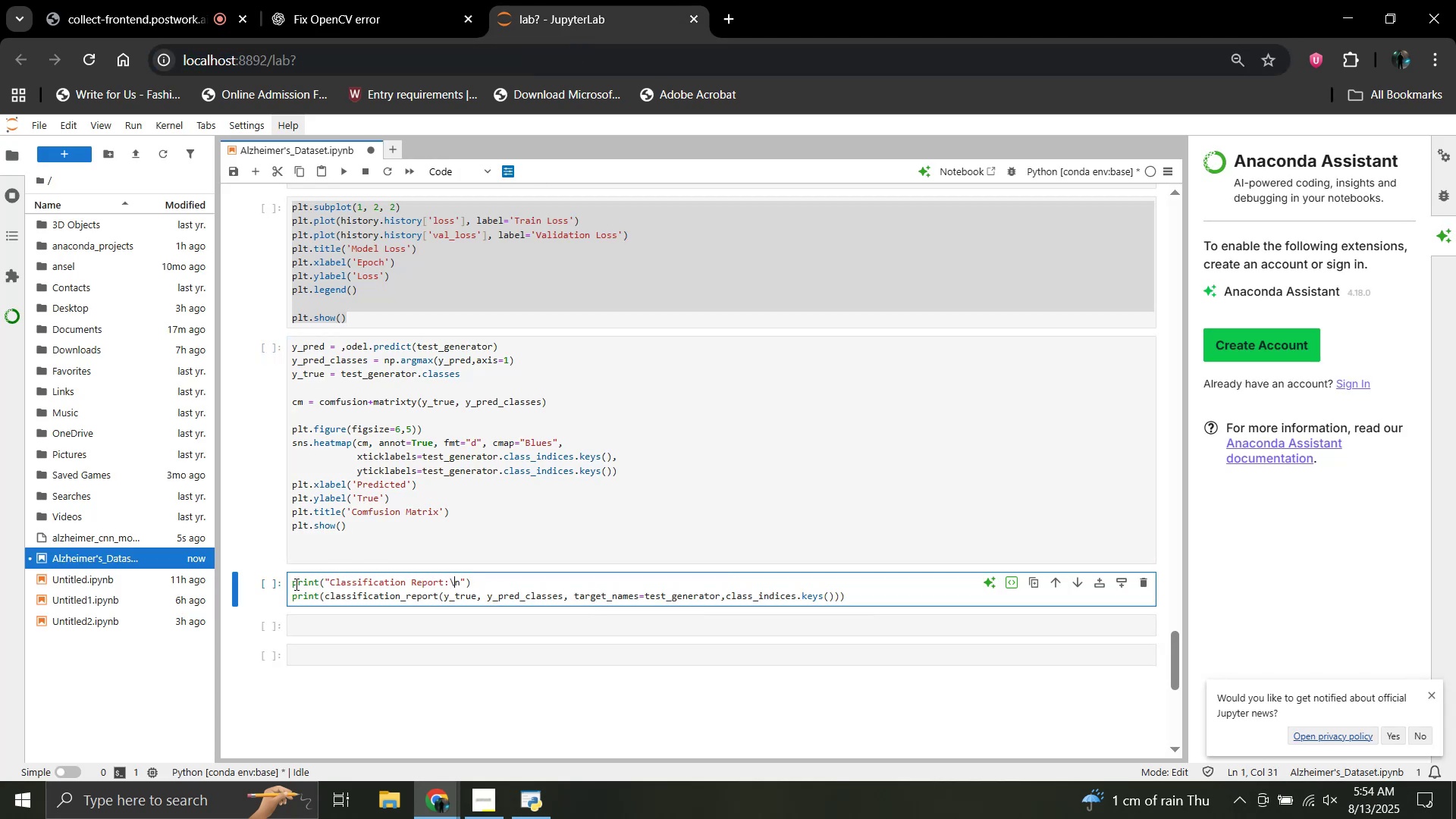 
left_click([293, 584])
 